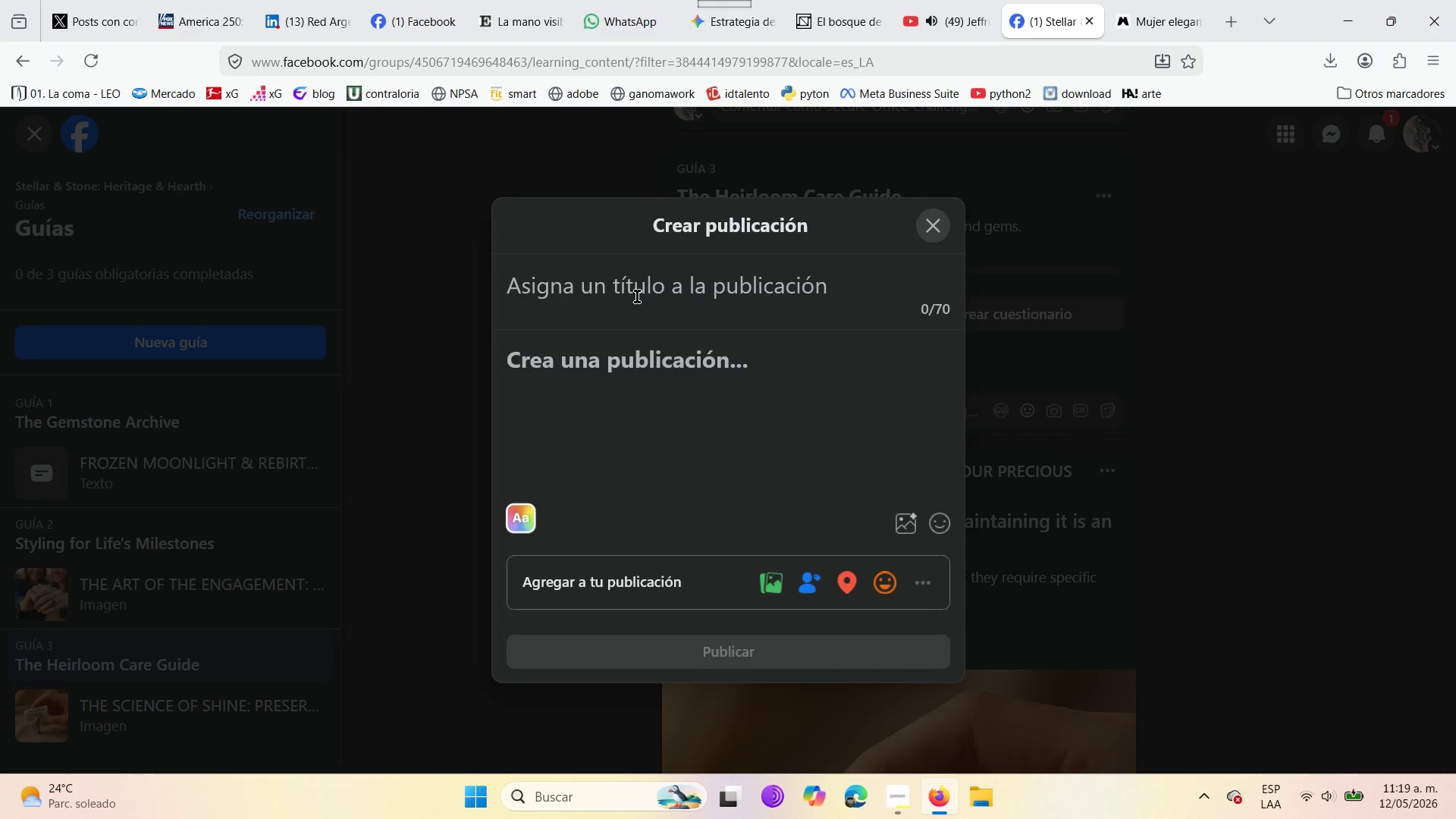 
wait(5.7)
 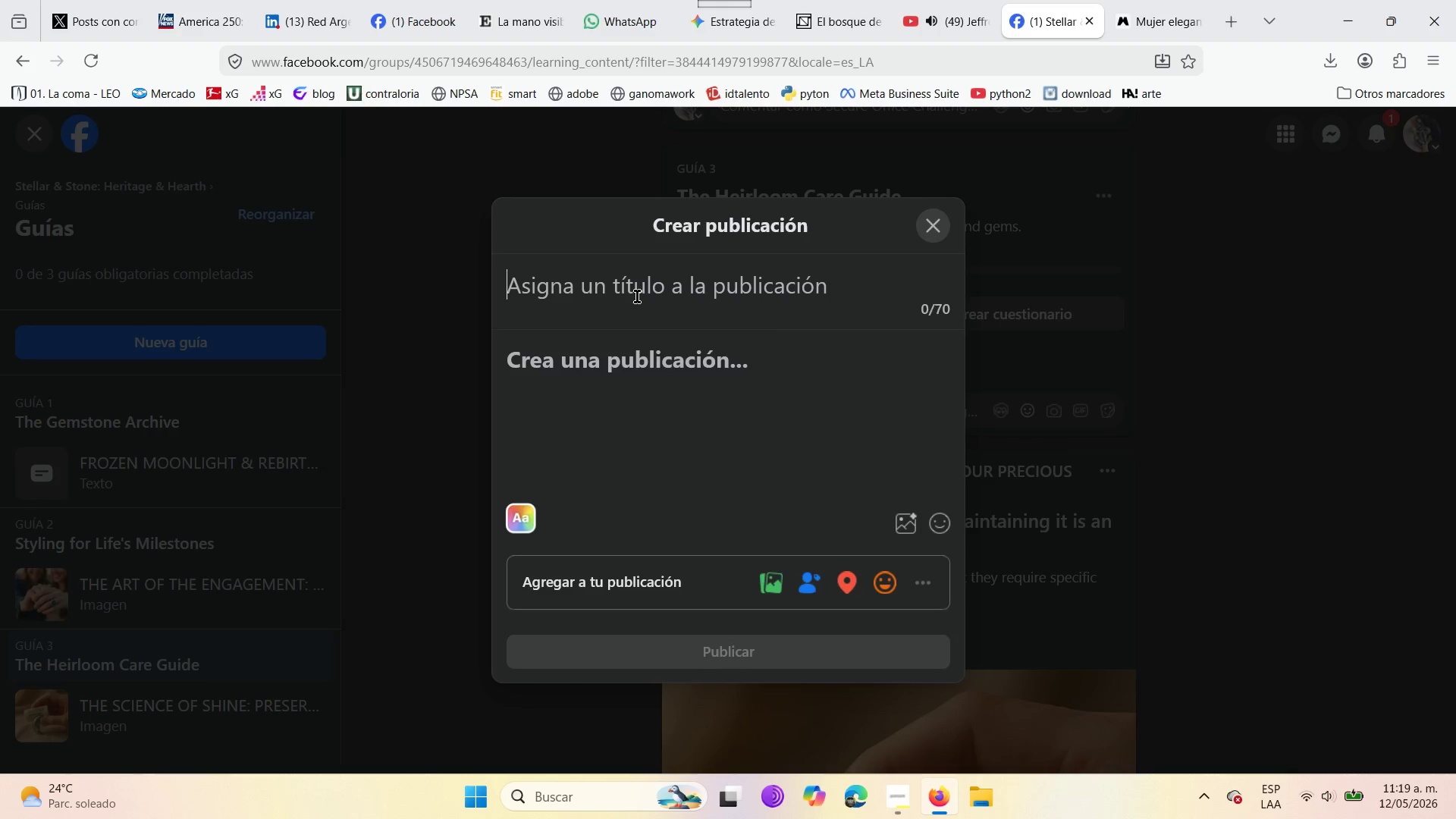 
type(DEW)
key(Backspace)
key(Backspace)
type(ELICATE GEMS ^ HOW TO PROTECT THEM )
key(Backspace)
 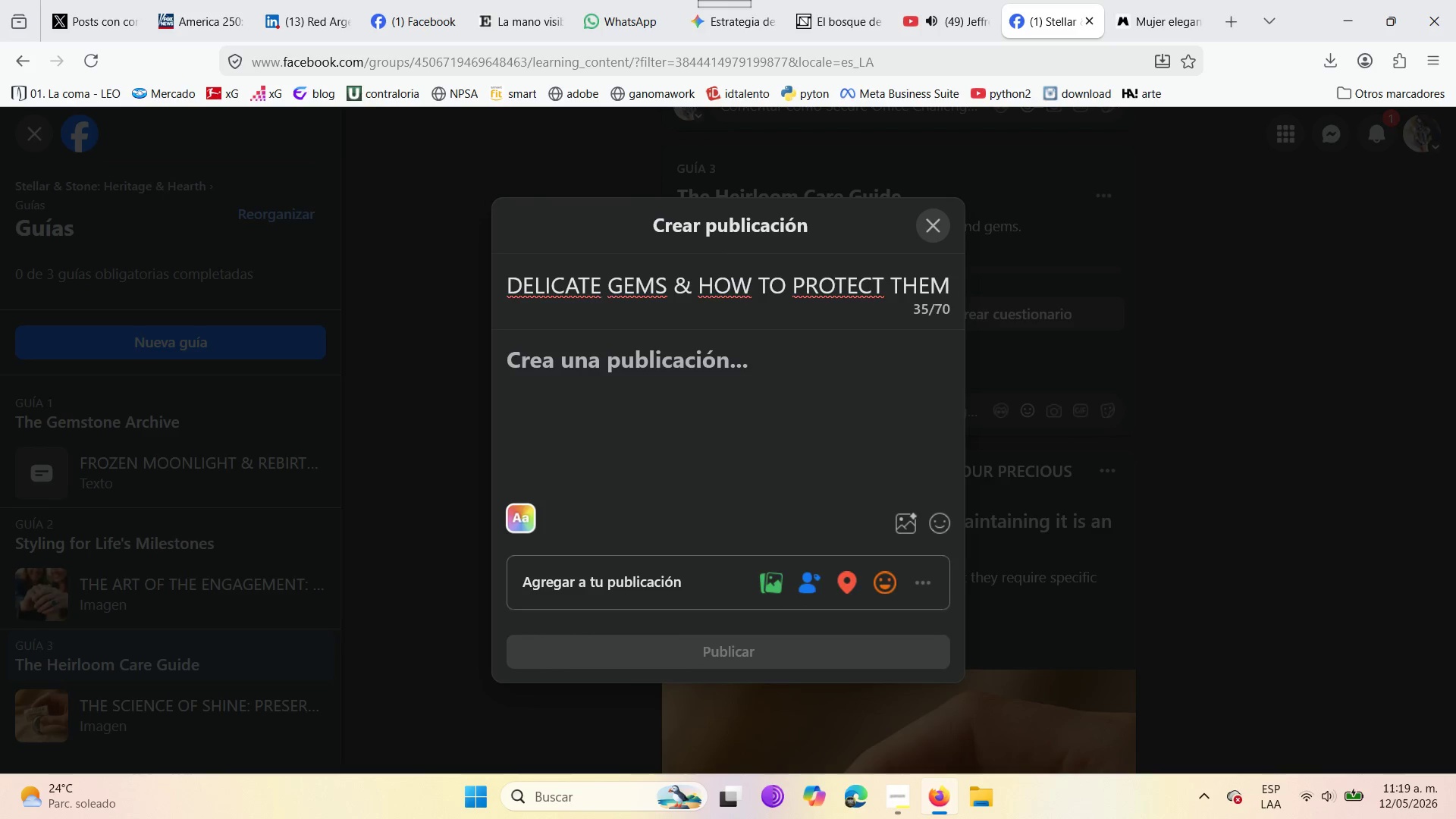 
wait(8.6)
 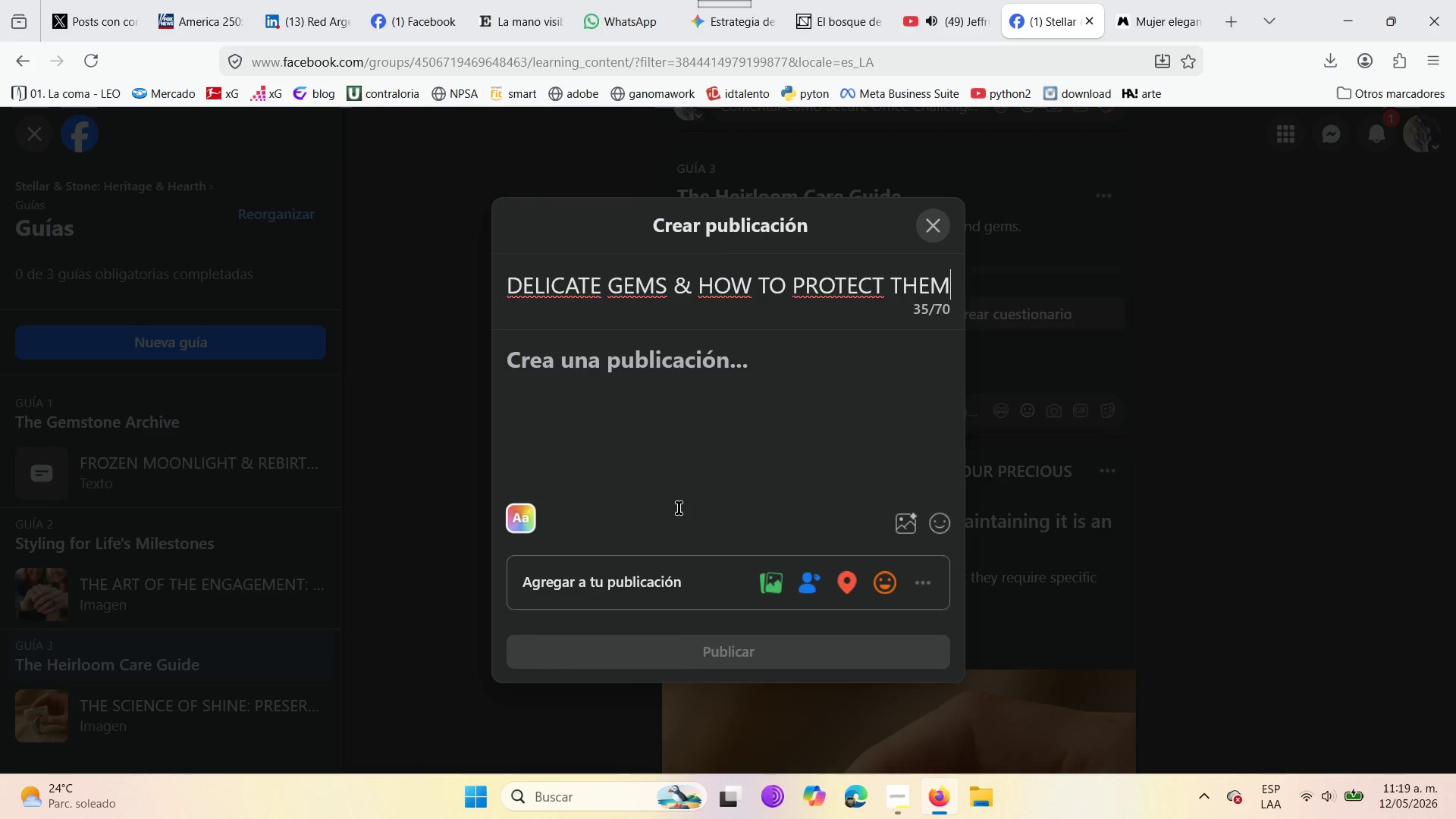 
mouse_move([937, 528])
 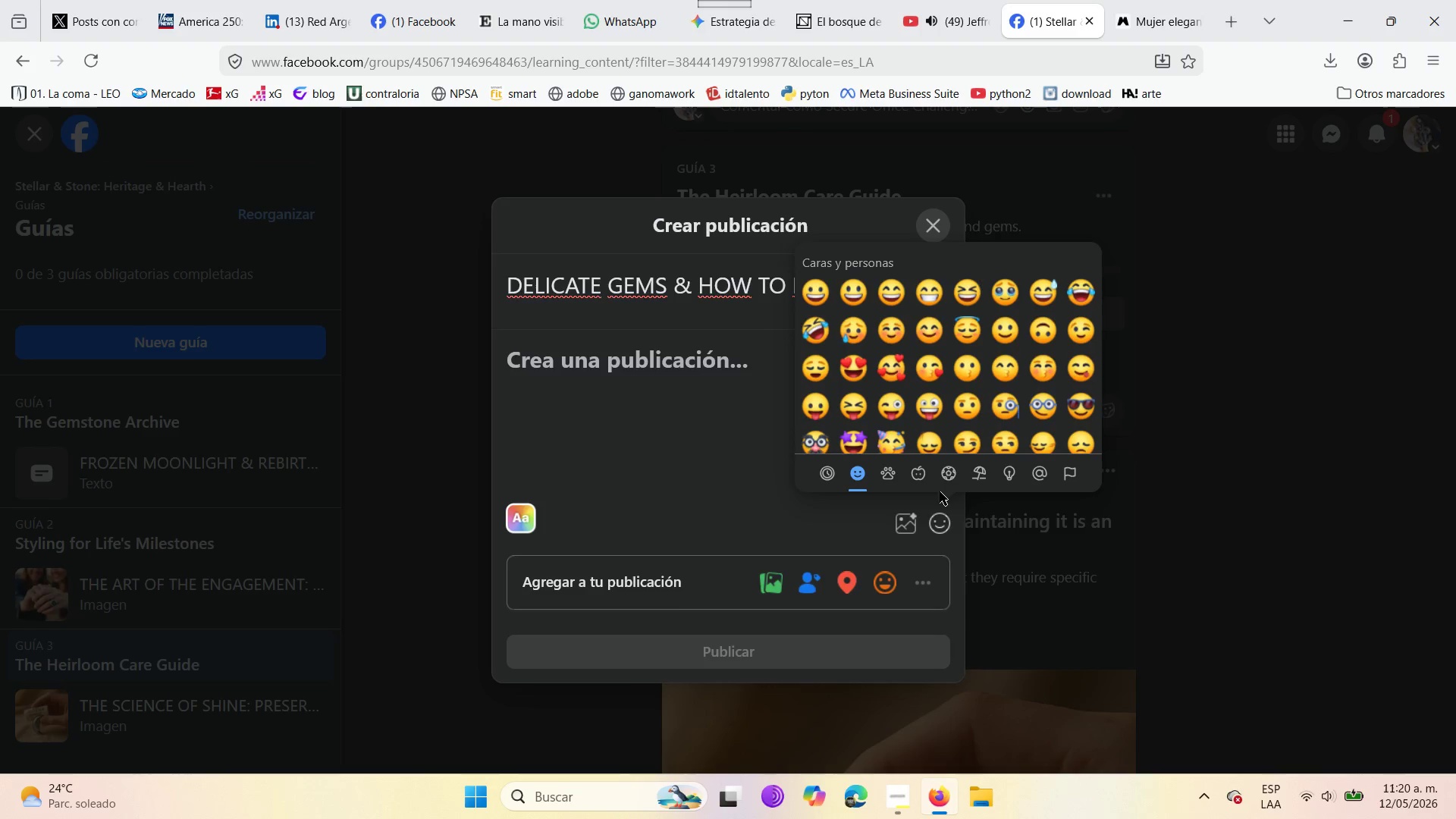 
scroll: coordinate [930, 382], scroll_direction: down, amount: 18.0
 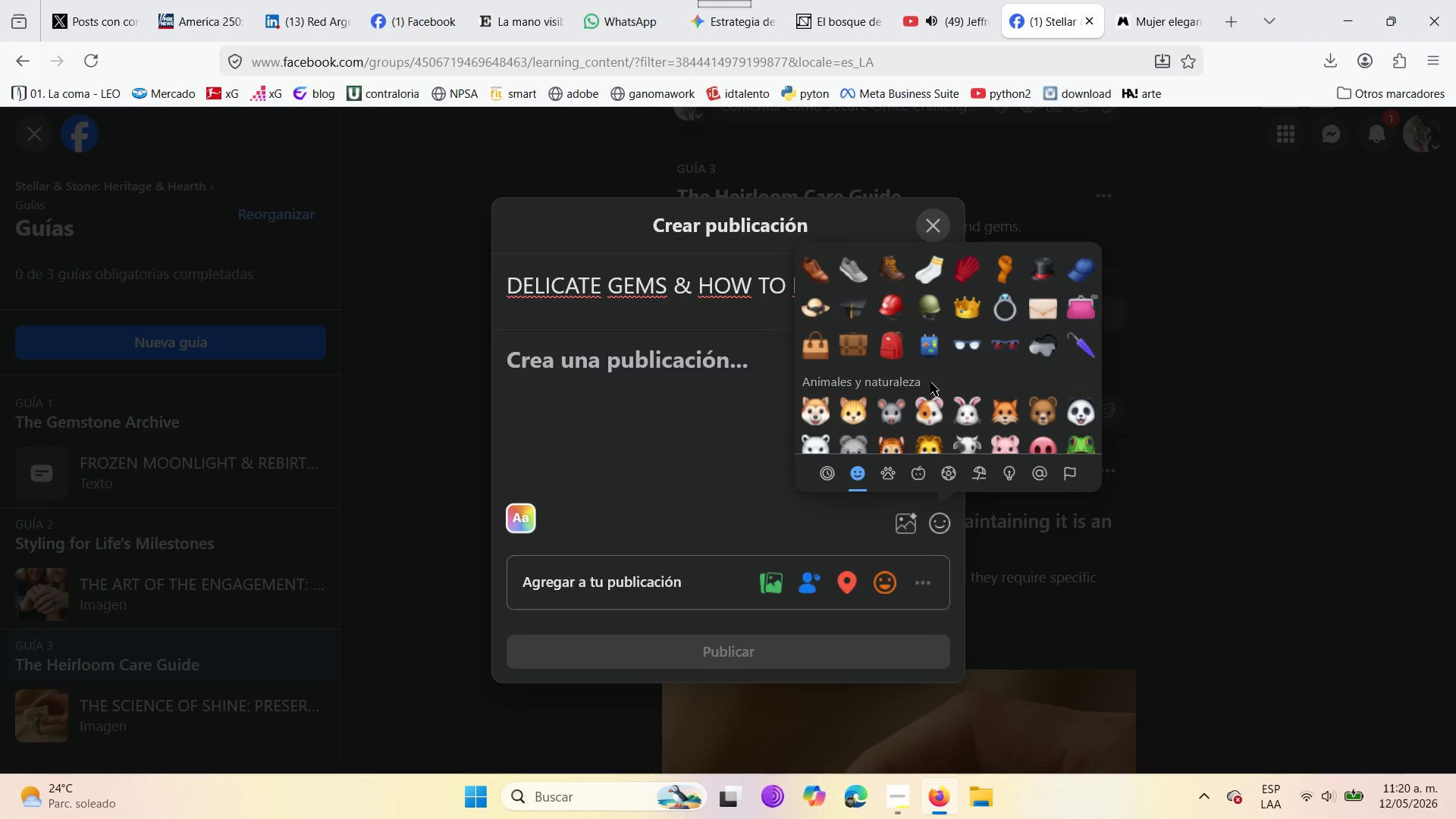 
scroll: coordinate [930, 382], scroll_direction: none, amount: 0.0
 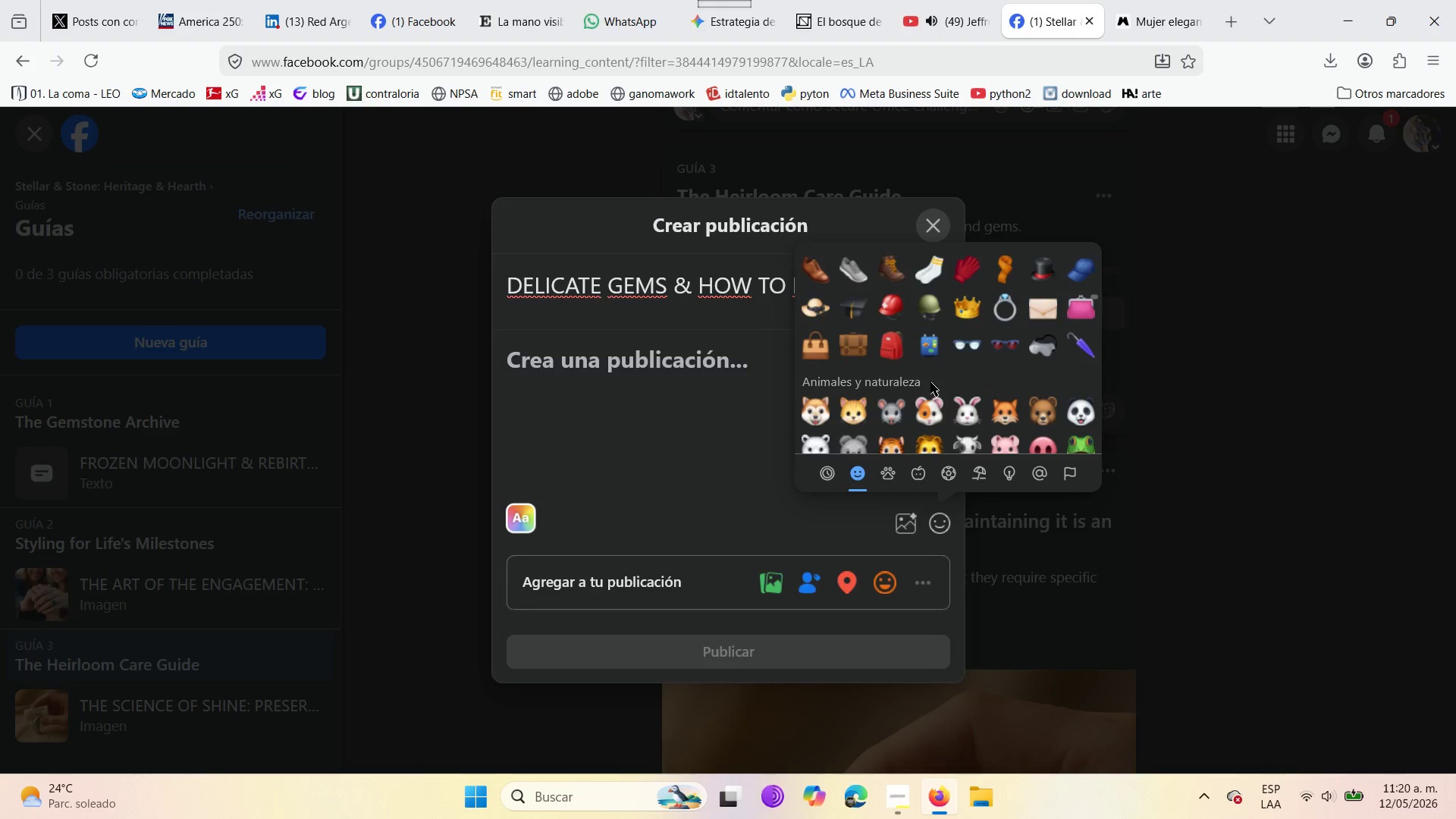 
scroll: coordinate [930, 382], scroll_direction: down, amount: 3.0
 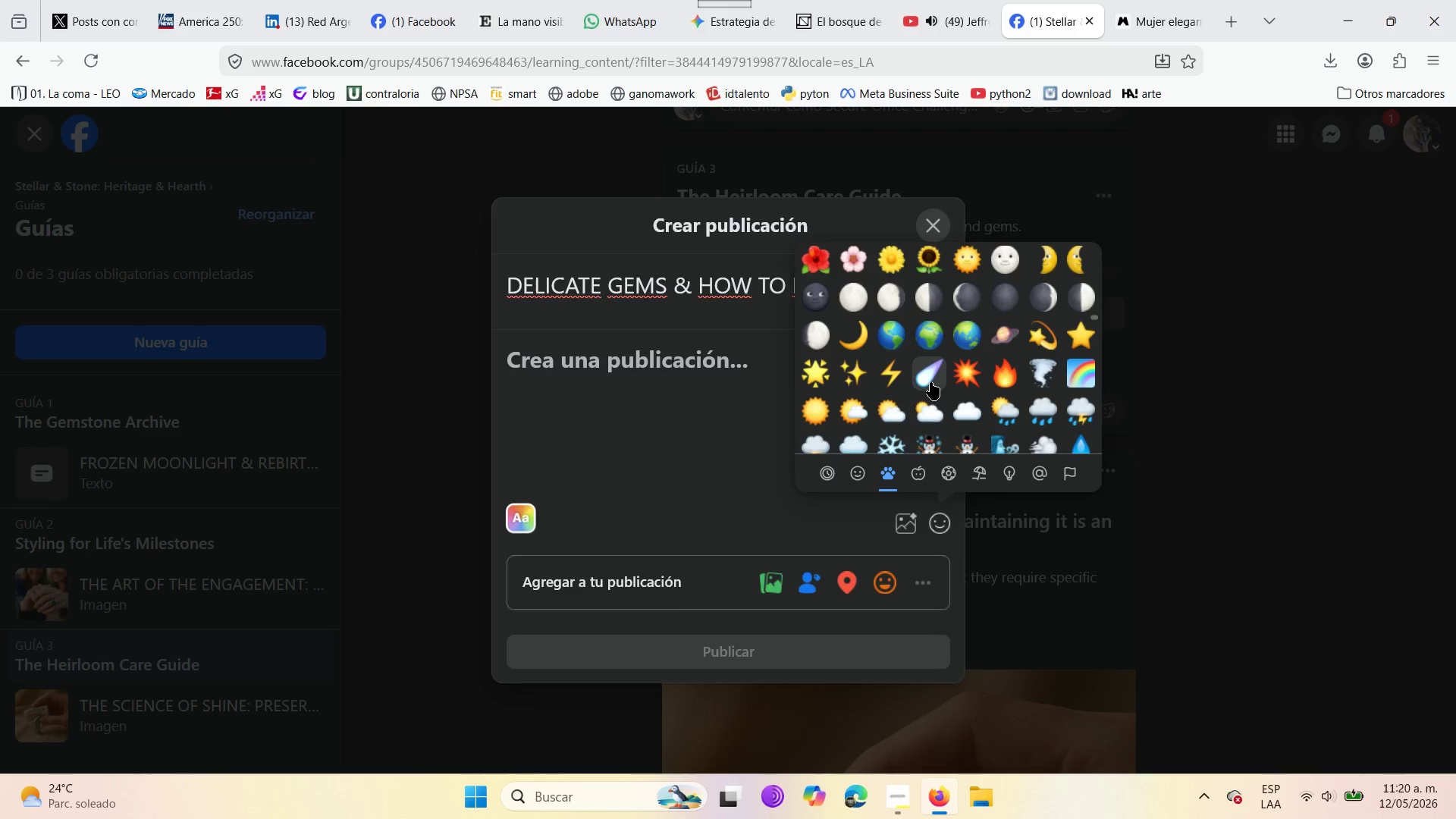 
scroll: coordinate [930, 382], scroll_direction: up, amount: 2.0
 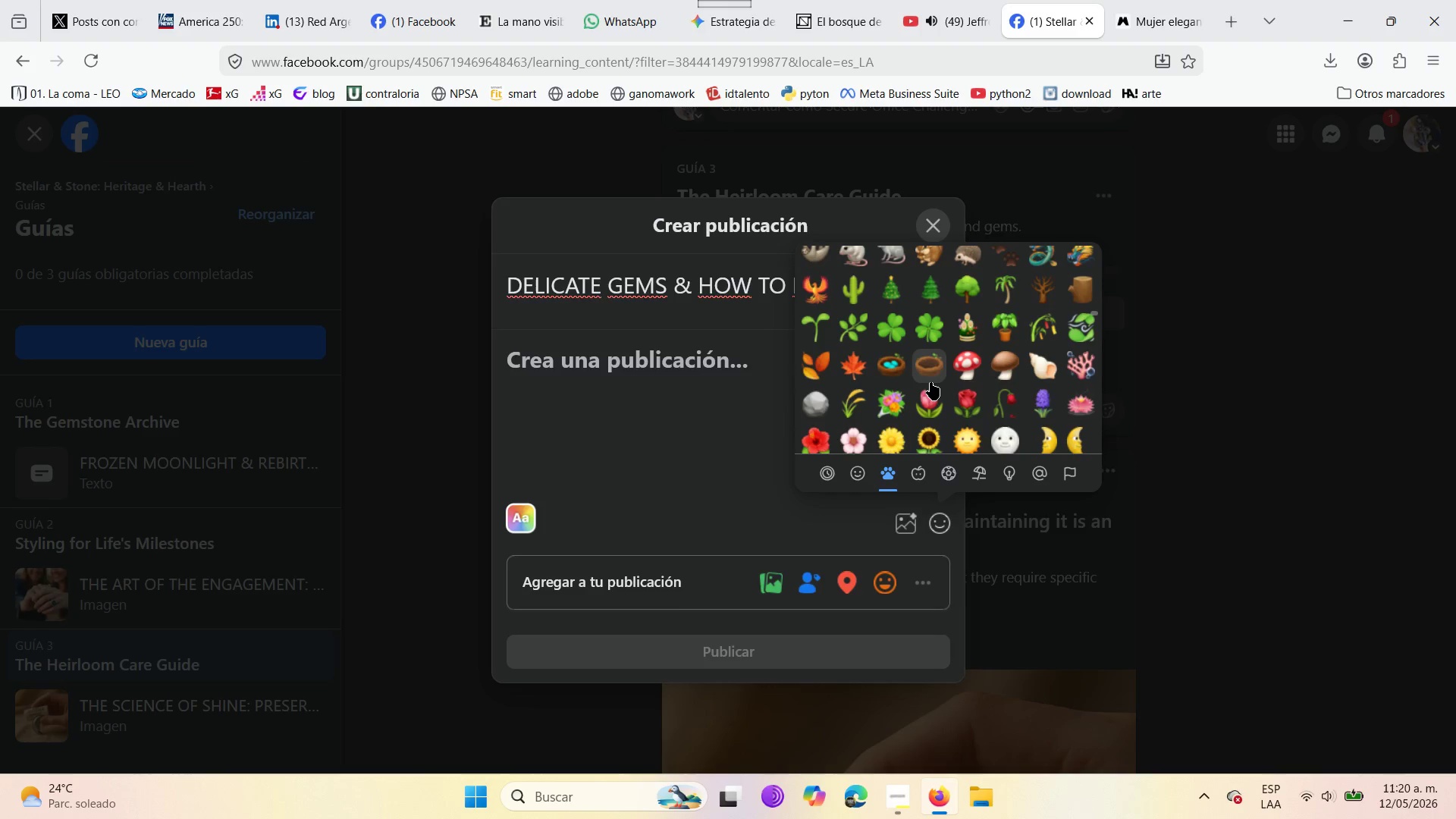 
scroll: coordinate [929, 382], scroll_direction: down, amount: 6.0
 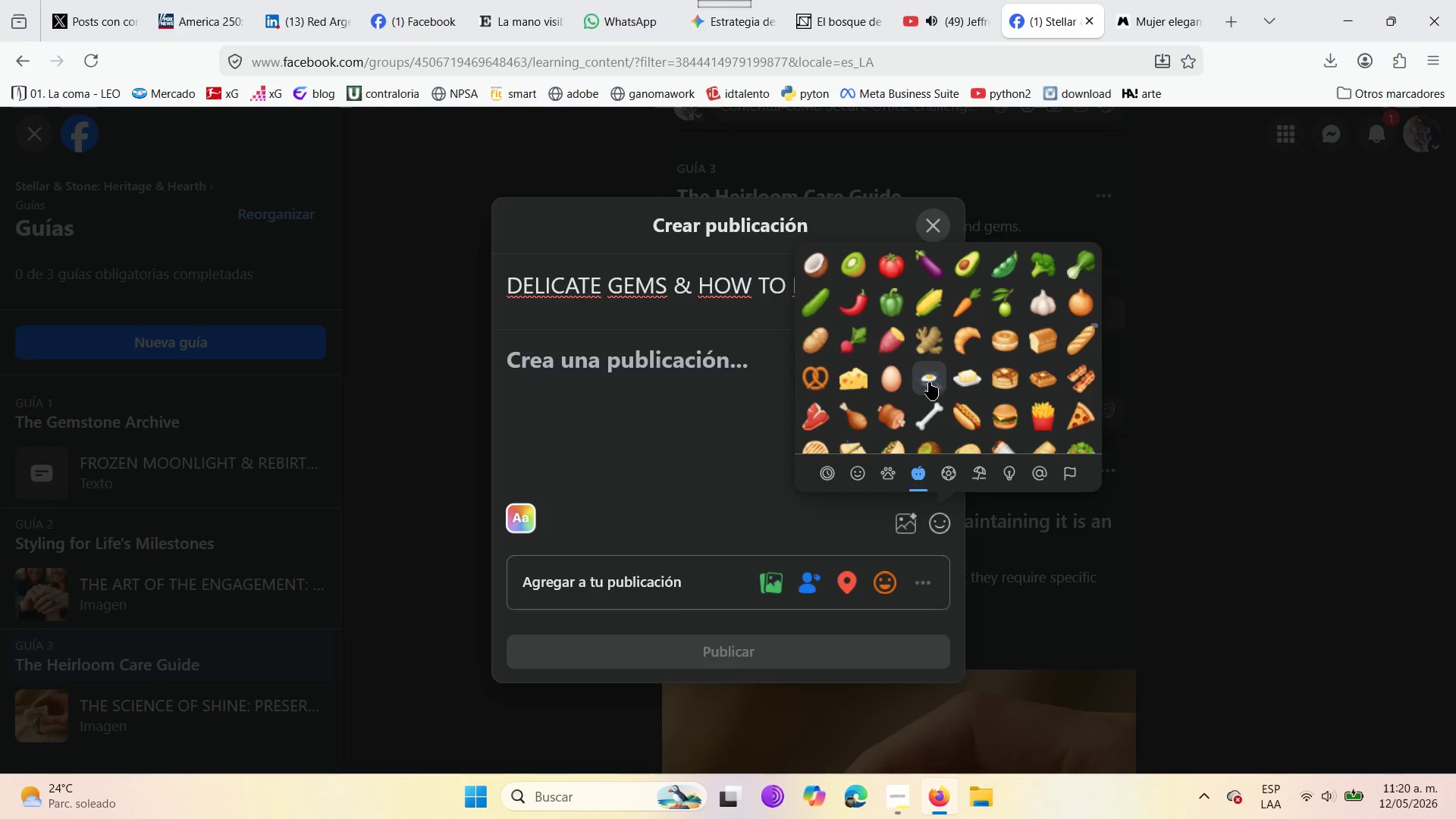 
scroll: coordinate [929, 382], scroll_direction: up, amount: 5.0
 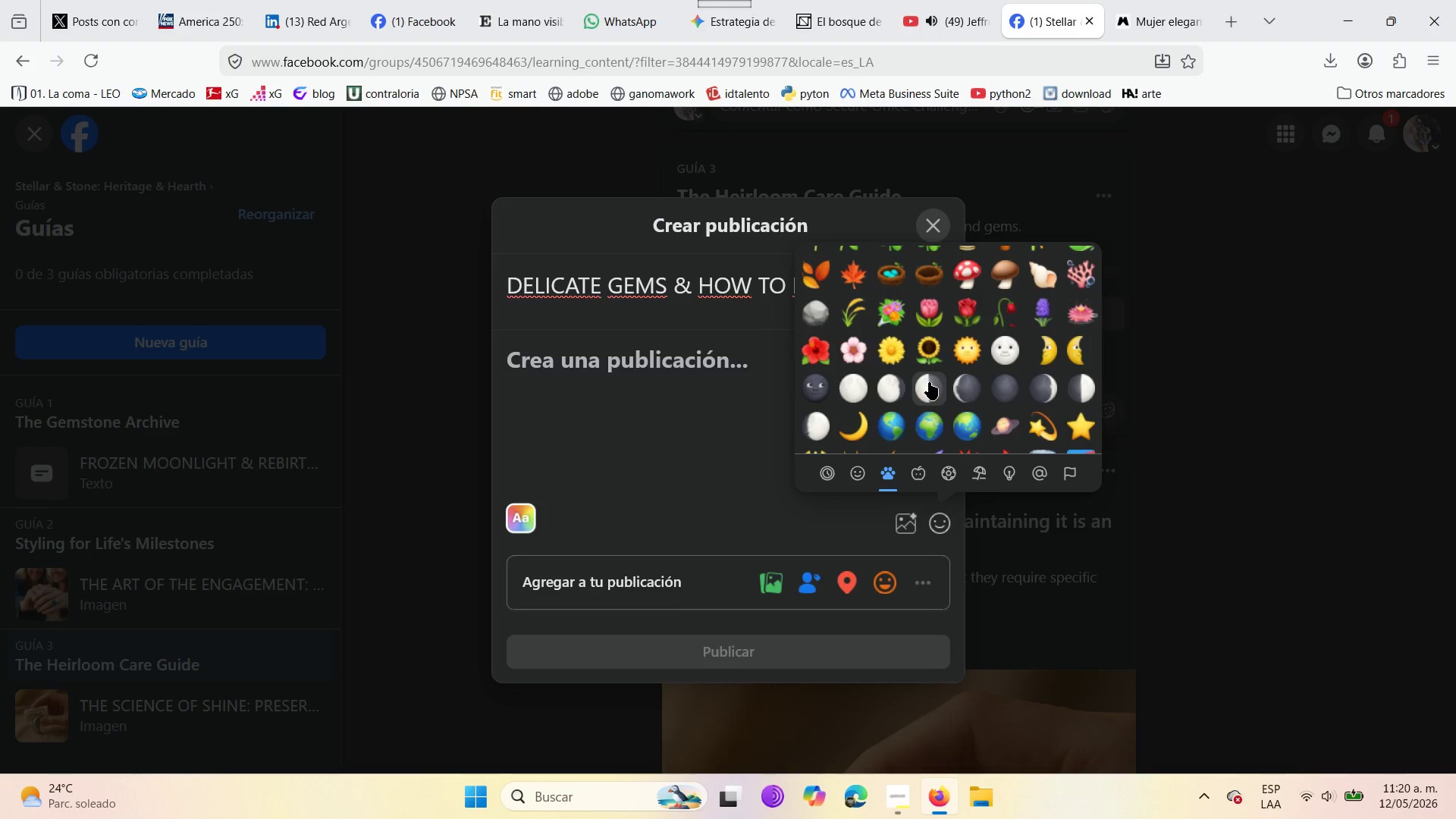 
scroll: coordinate [993, 354], scroll_direction: down, amount: 21.0
 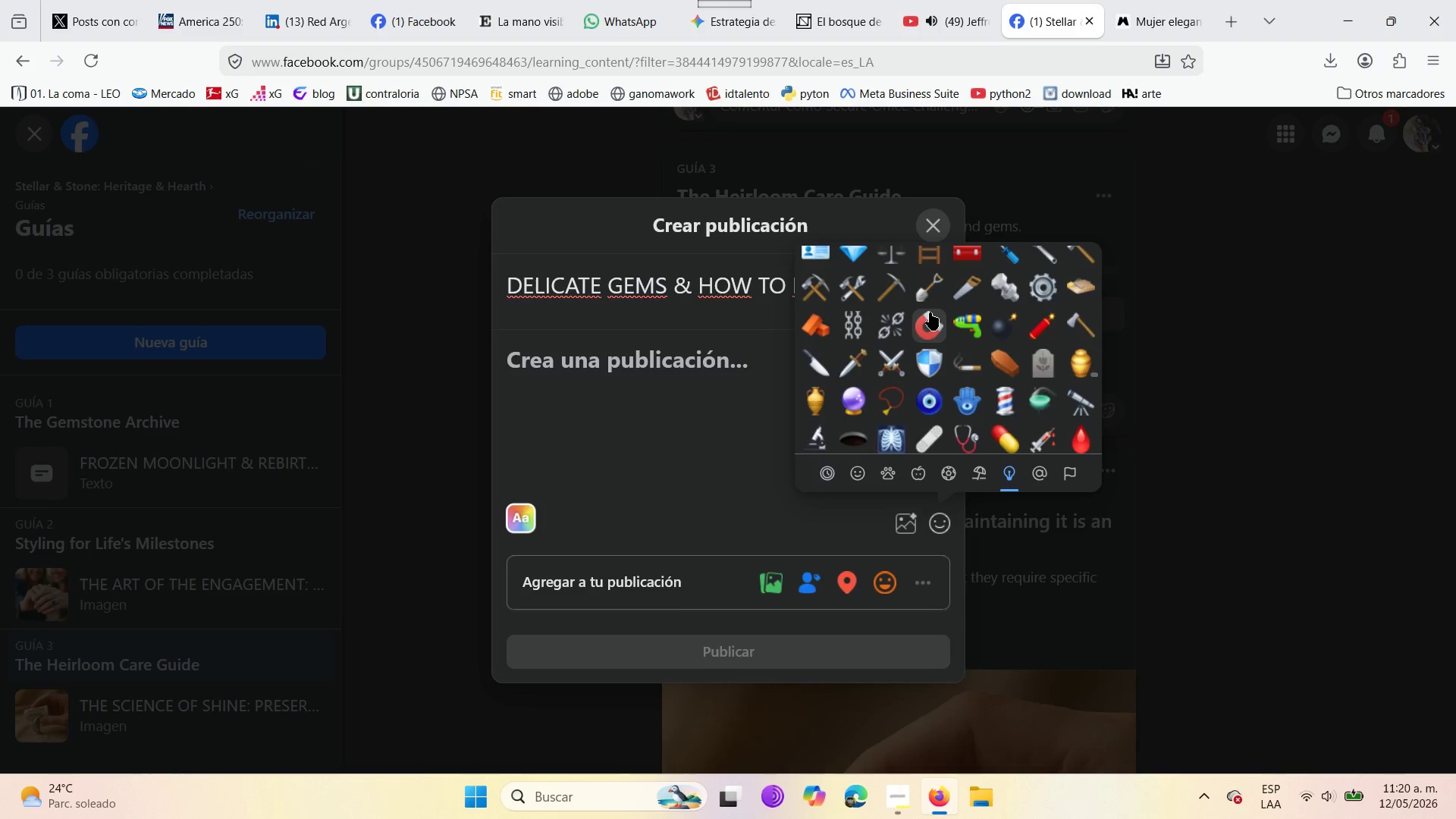 
scroll: coordinate [930, 312], scroll_direction: up, amount: 1.0
 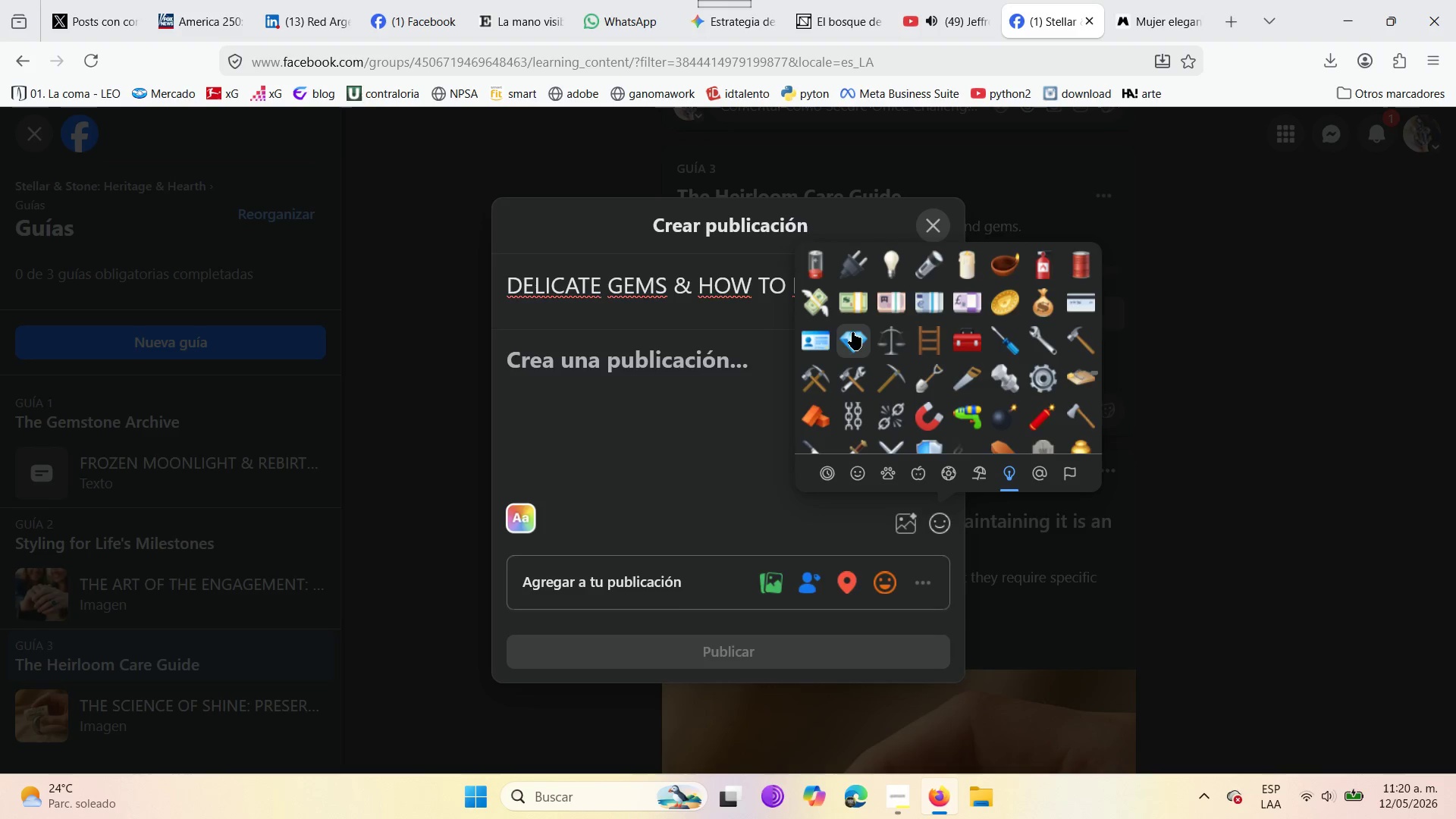 
left_click([839, 339])
 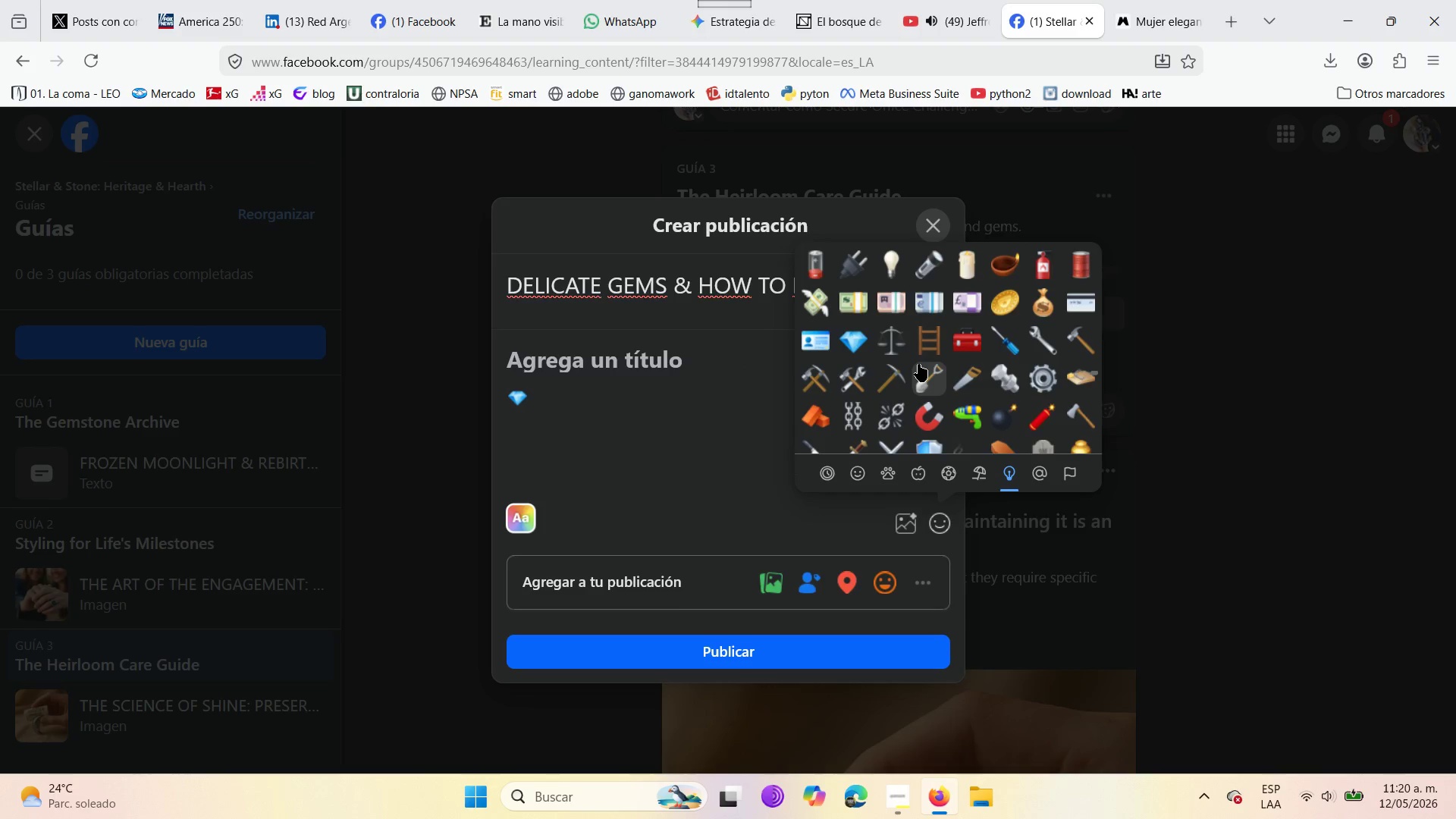 
scroll: coordinate [919, 366], scroll_direction: down, amount: 2.0
 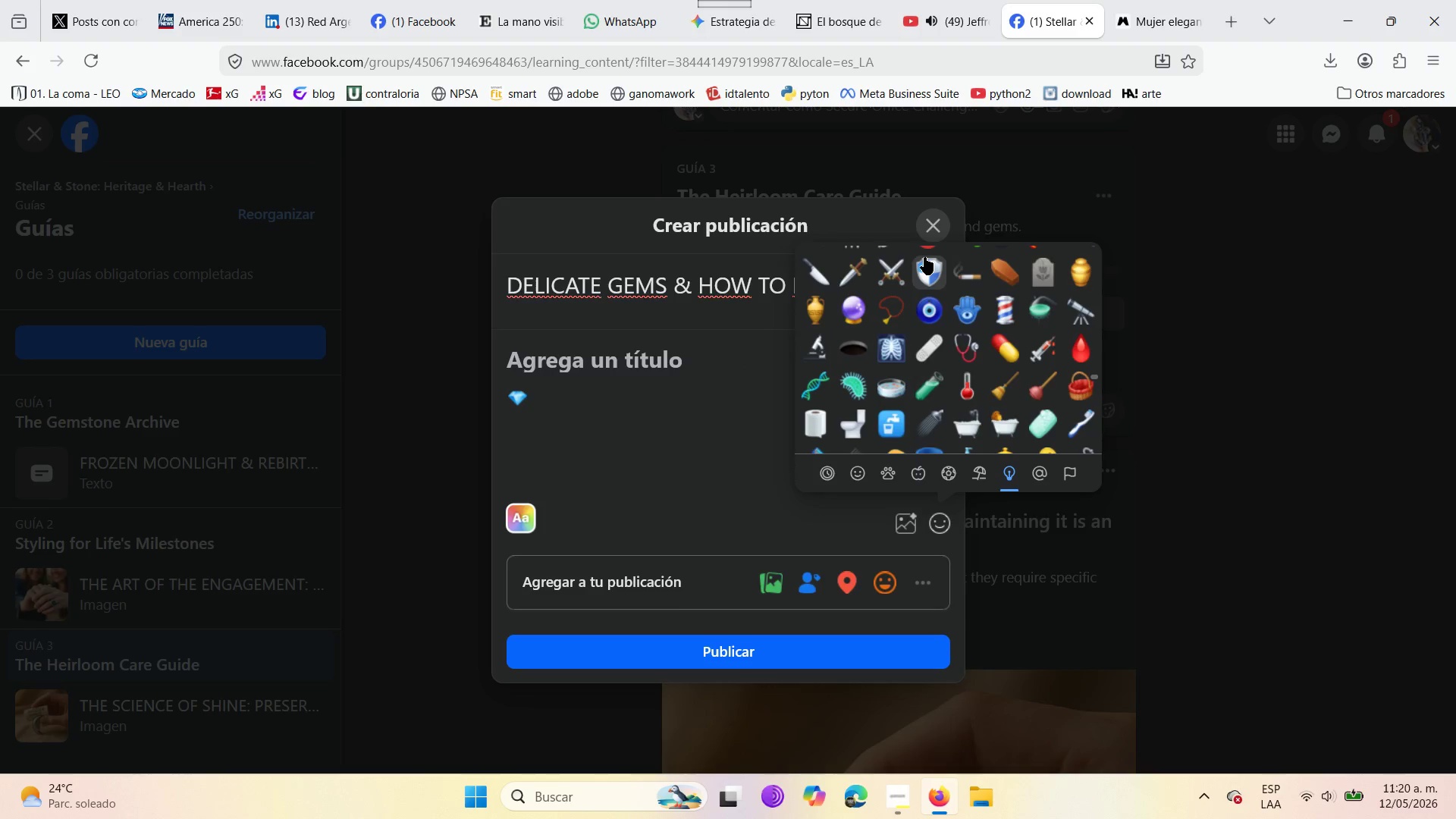 
left_click([924, 262])
 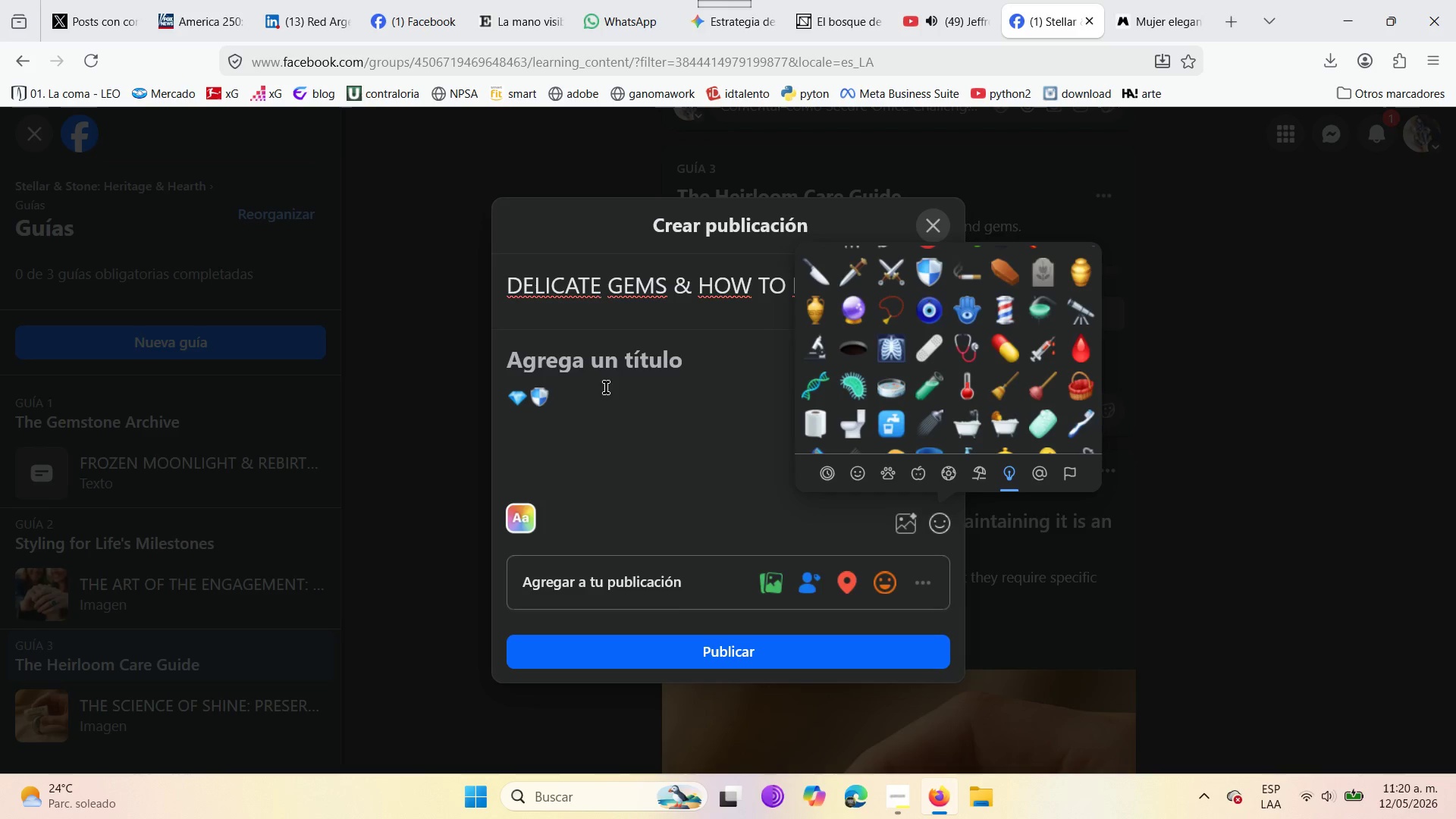 
left_click([599, 374])
 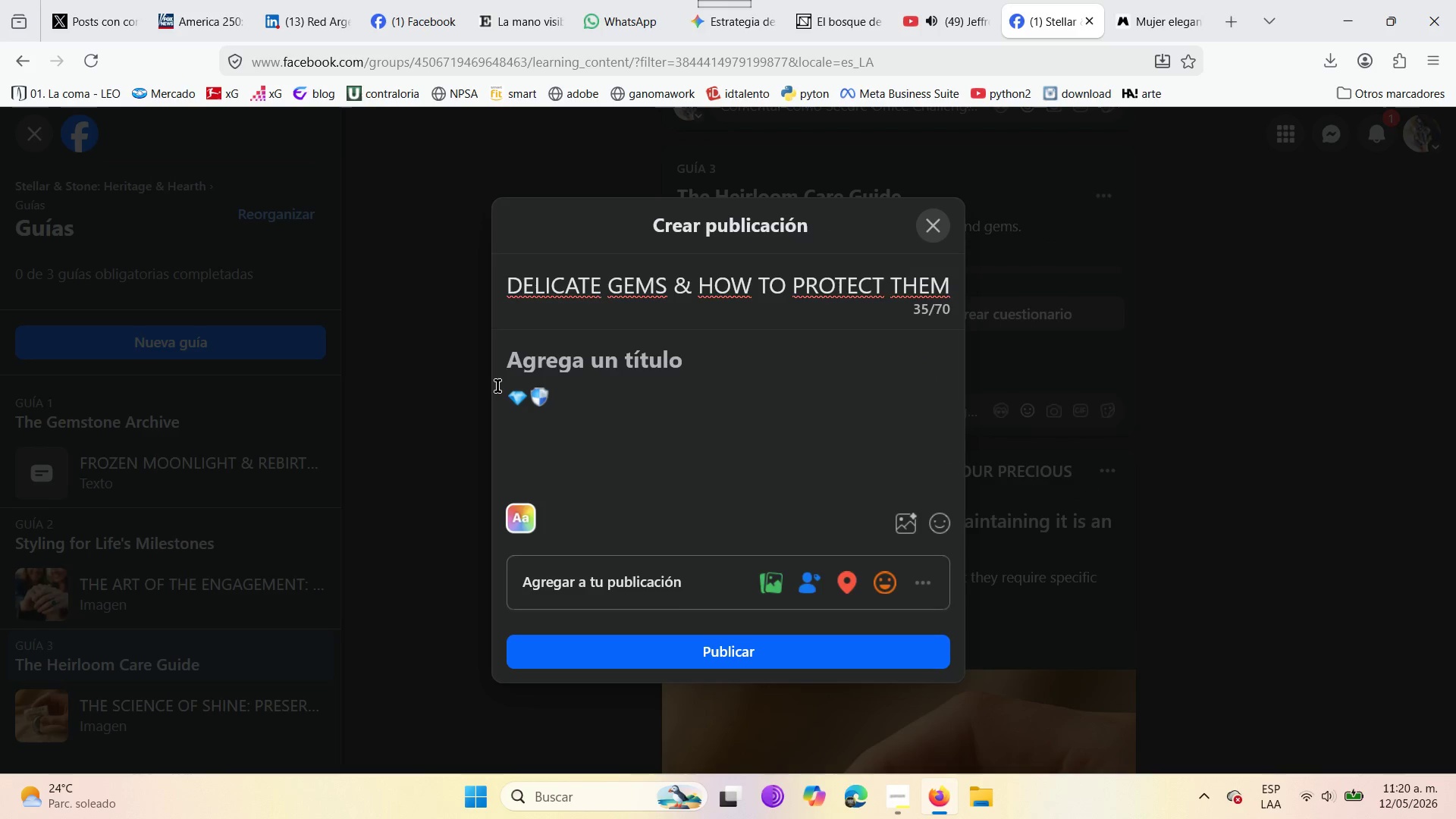 
left_click_drag(start_coordinate=[497, 396], to_coordinate=[558, 400])
 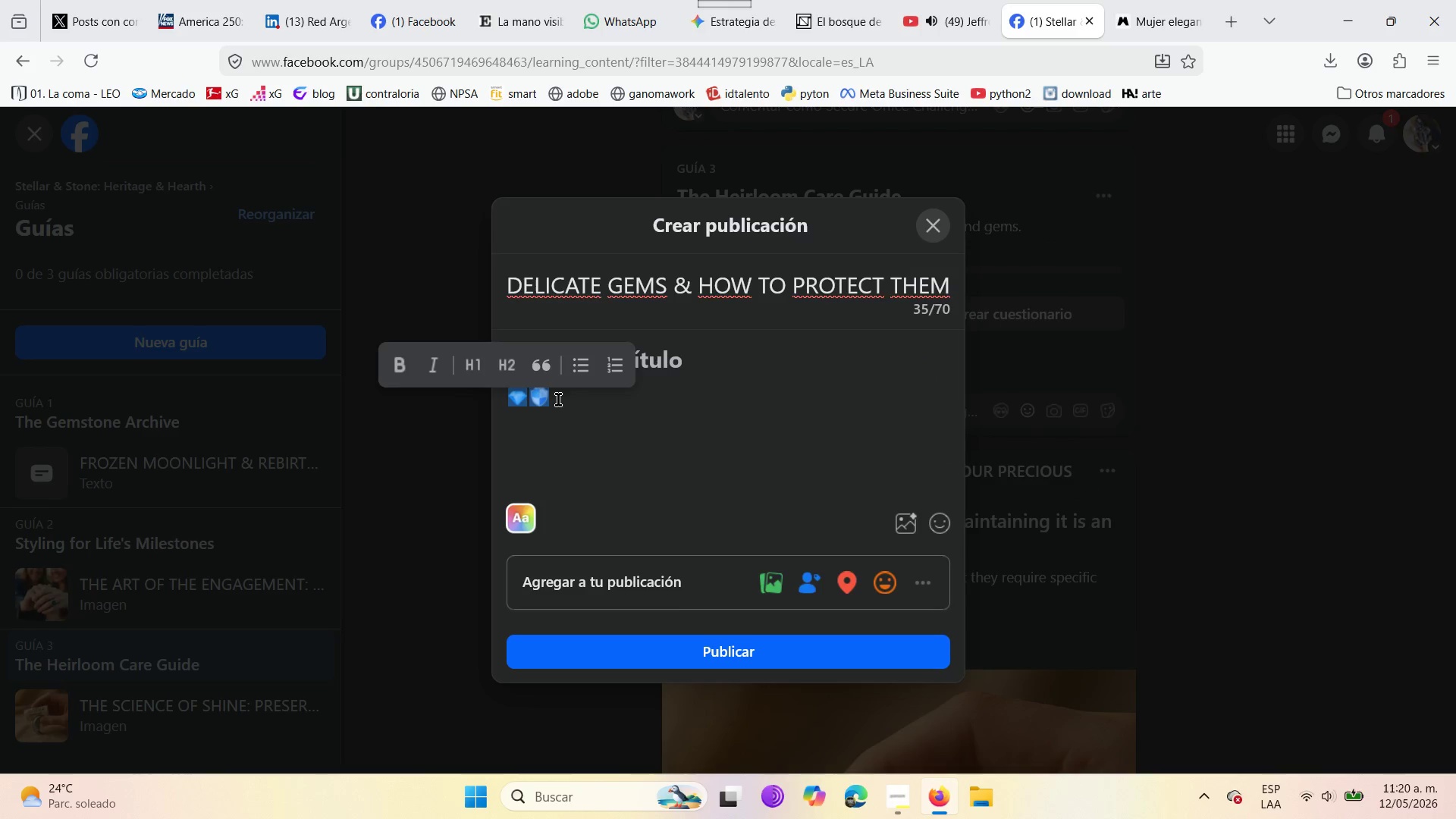 
key(Control+X)
 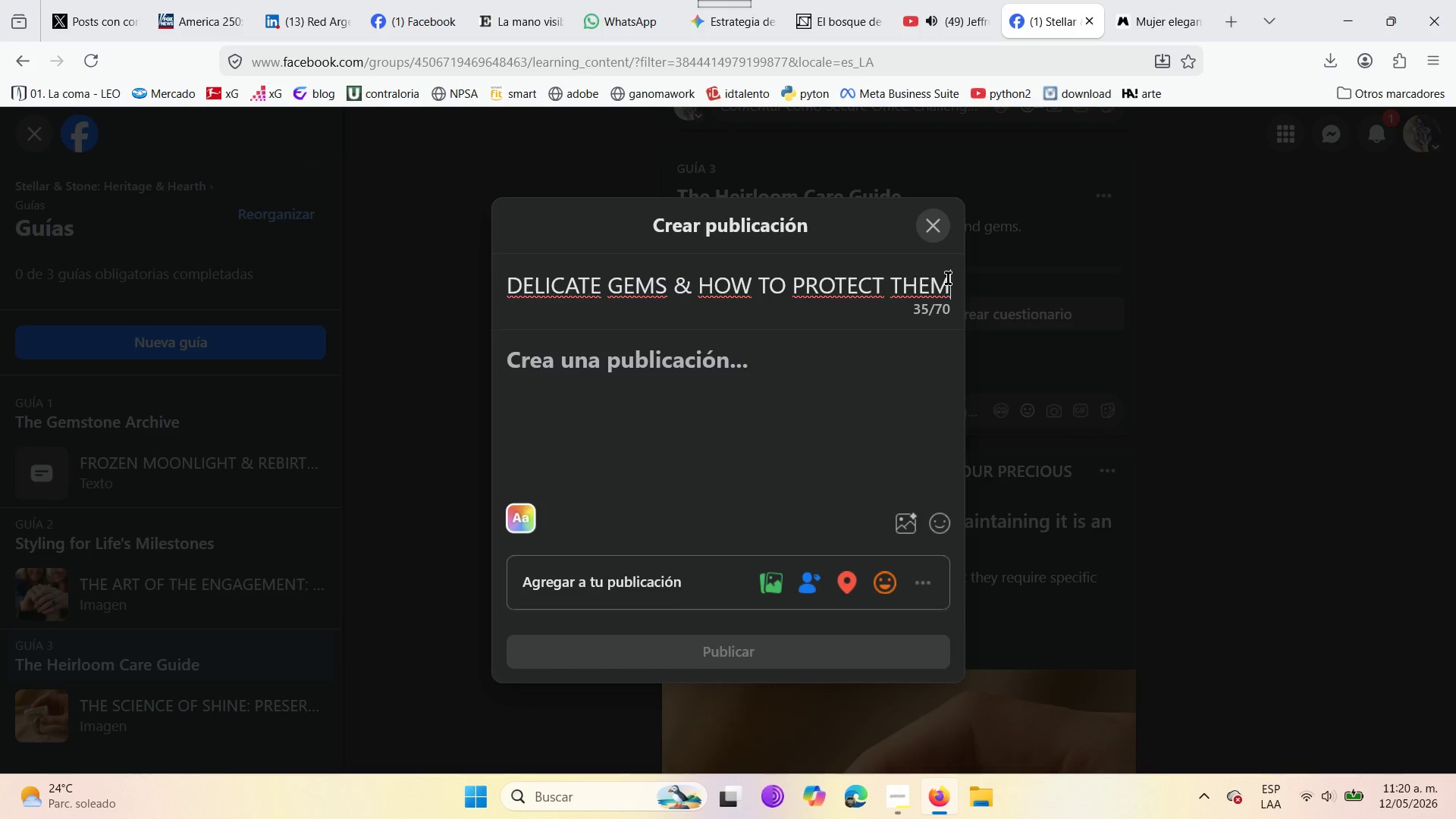 
key(Space)
 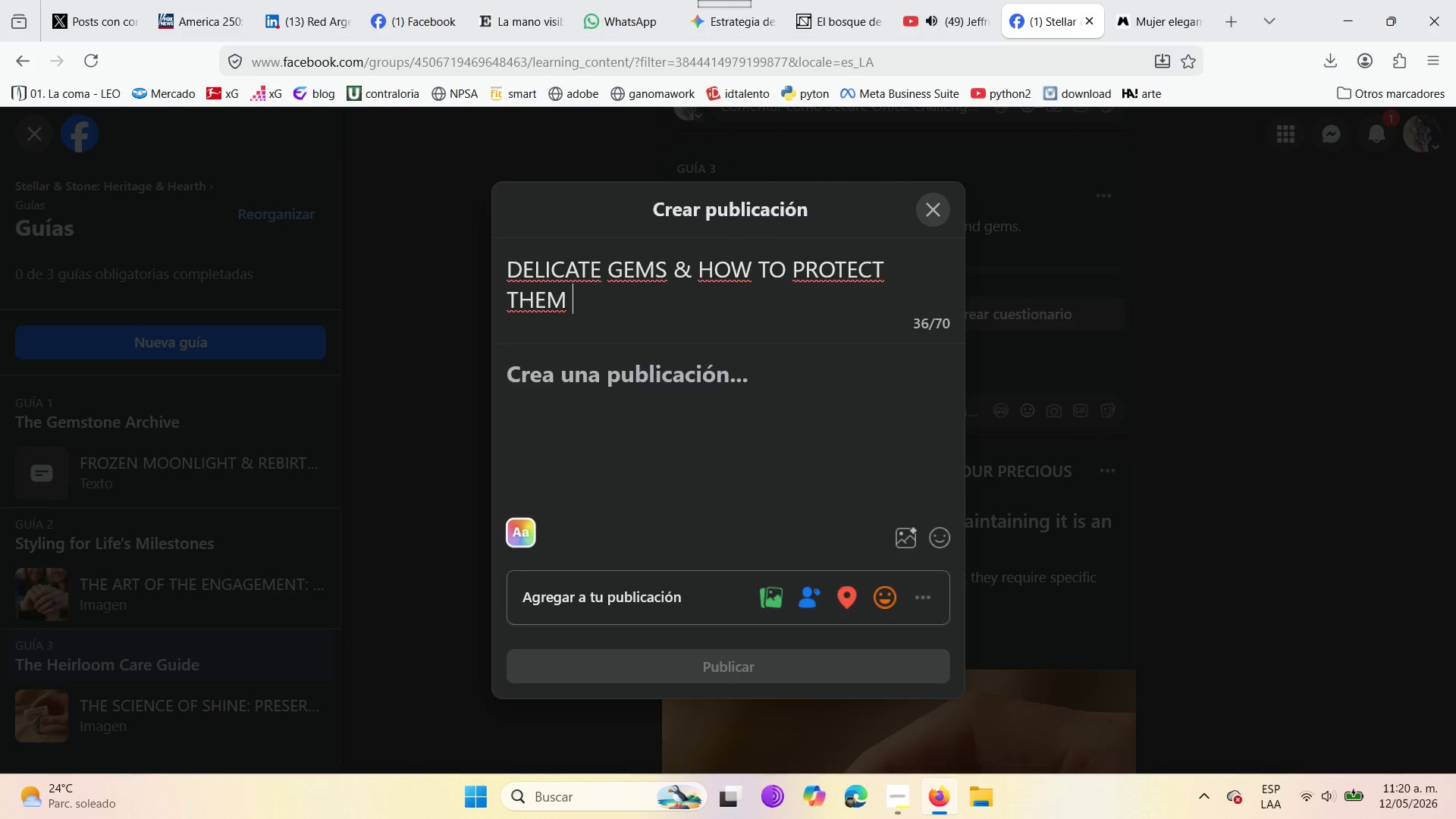 
key(Control+V)
 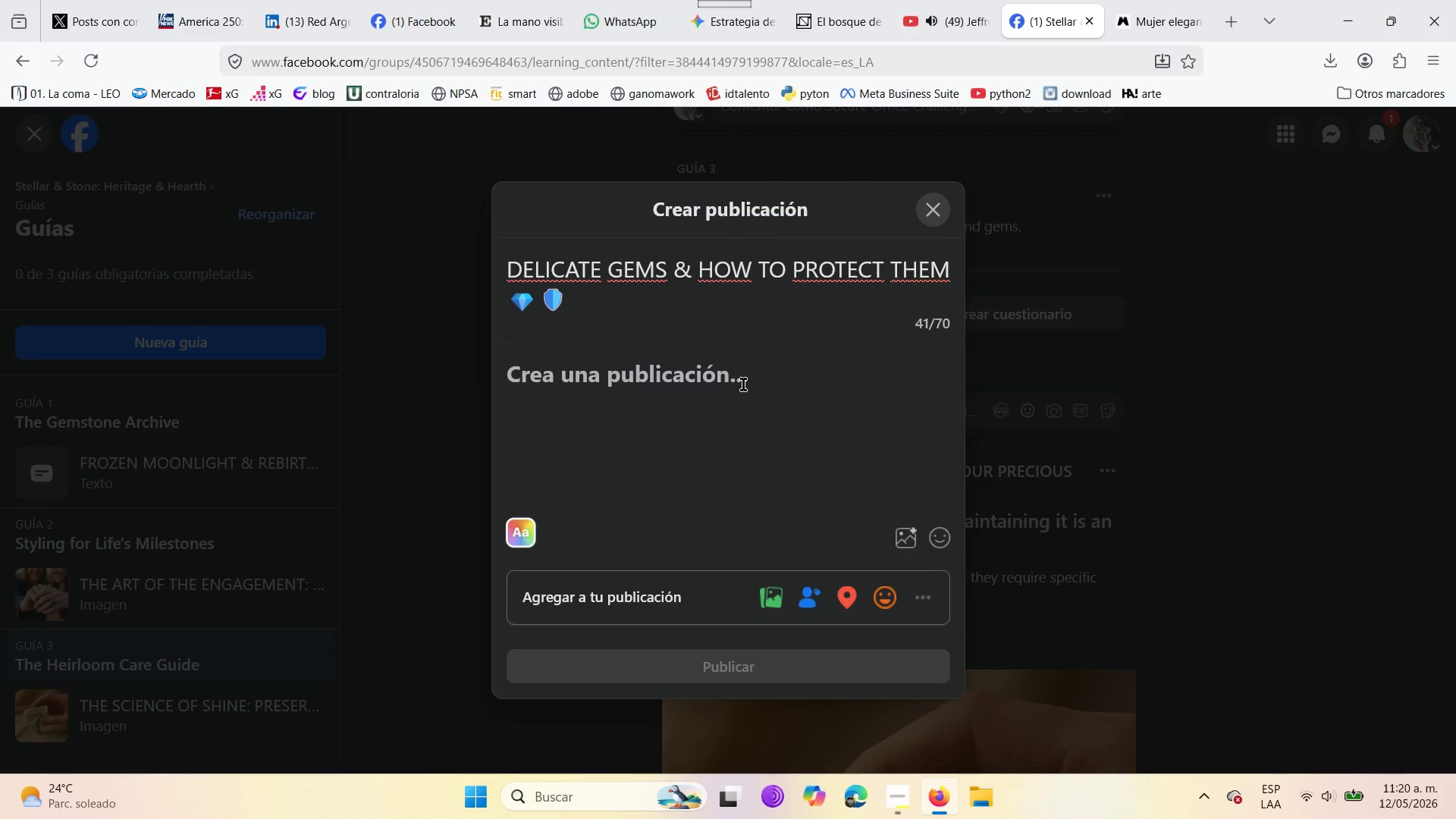 
left_click([689, 375])
 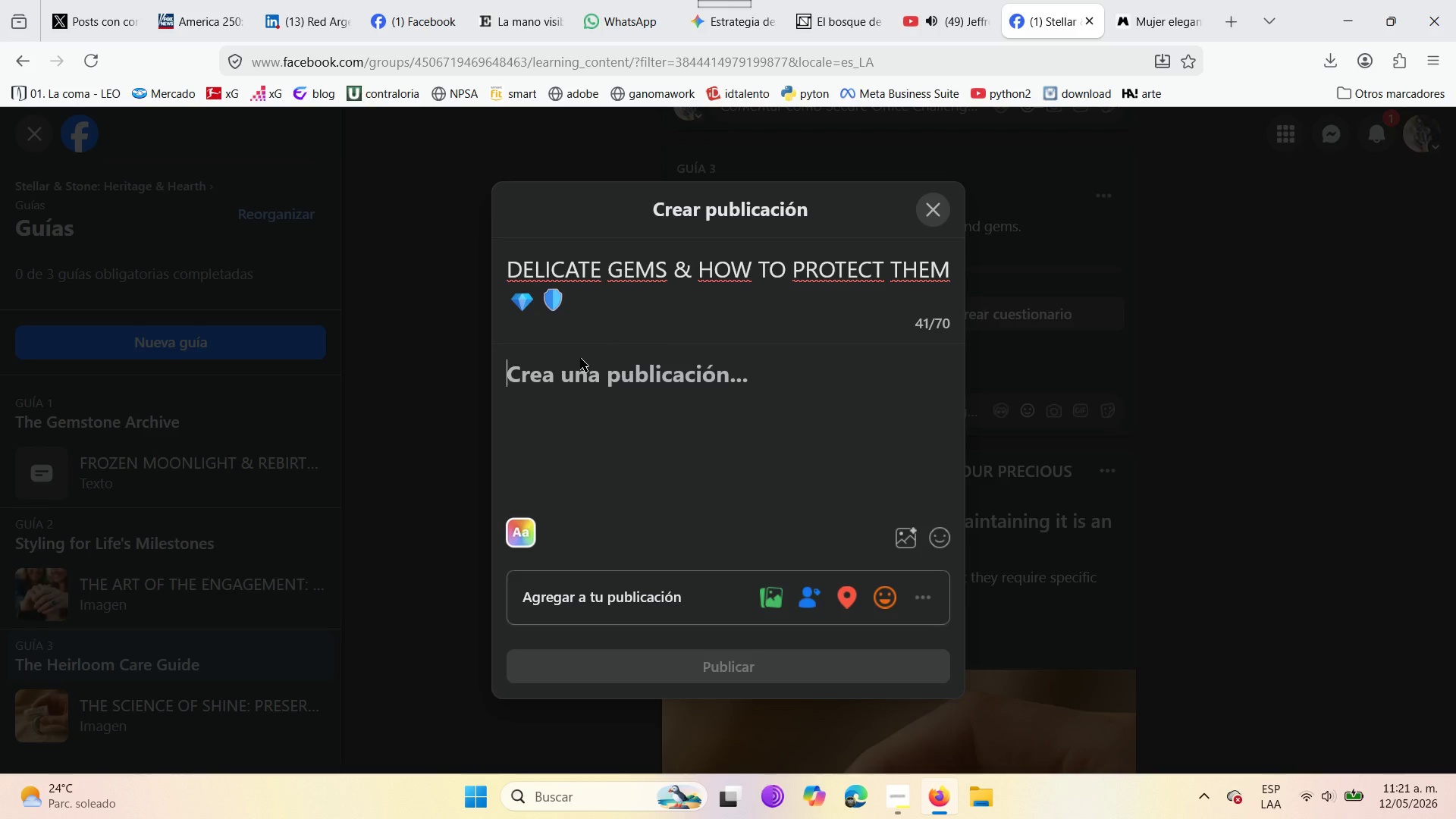 
wait(11.42)
 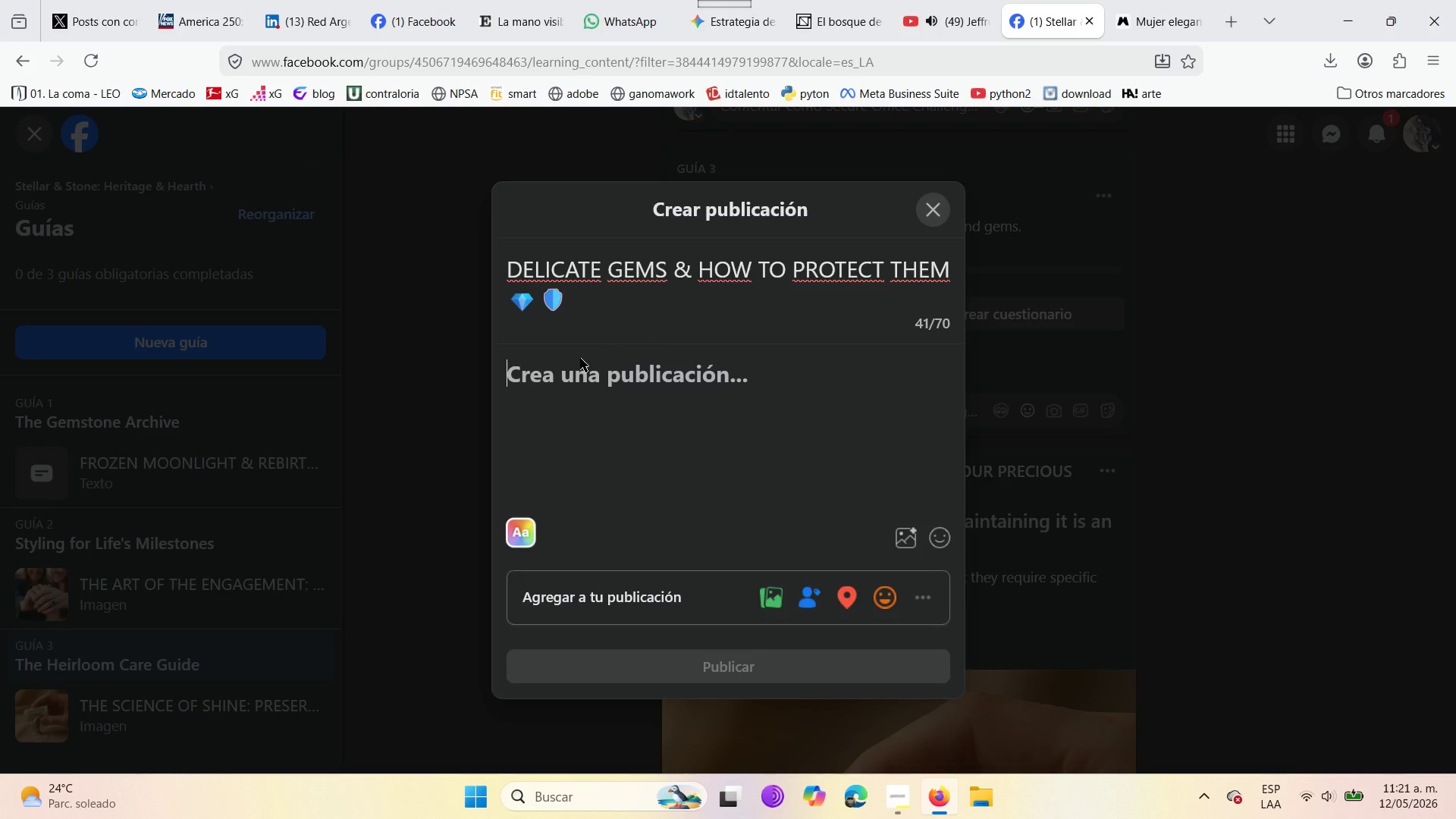 
type(t)
key(Backspace)
type(The secret to making your gems last for centures )
key(Backspace)
key(Backspace)
key(Backspace)
type(ies )
 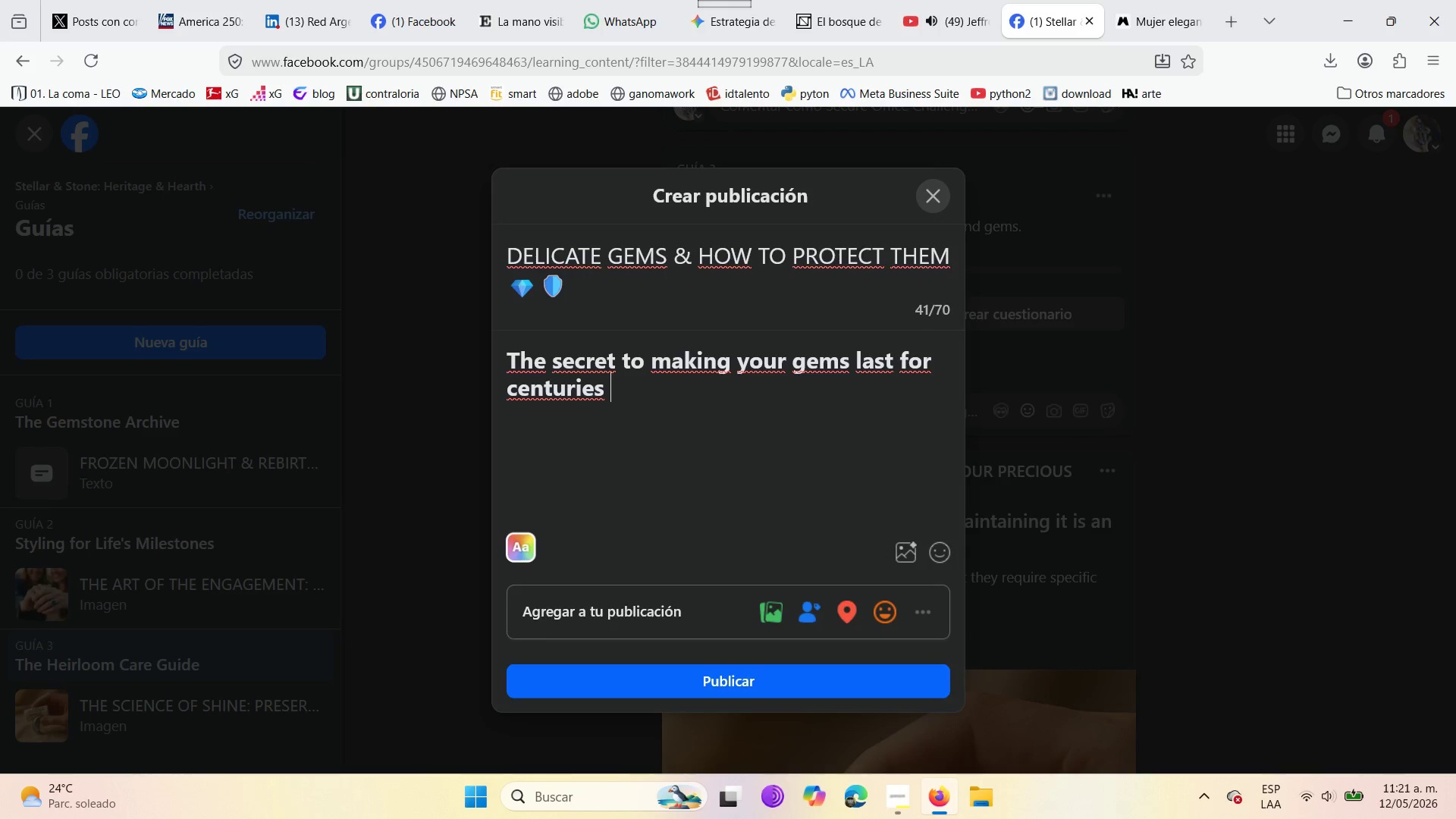 
wait(22.34)
 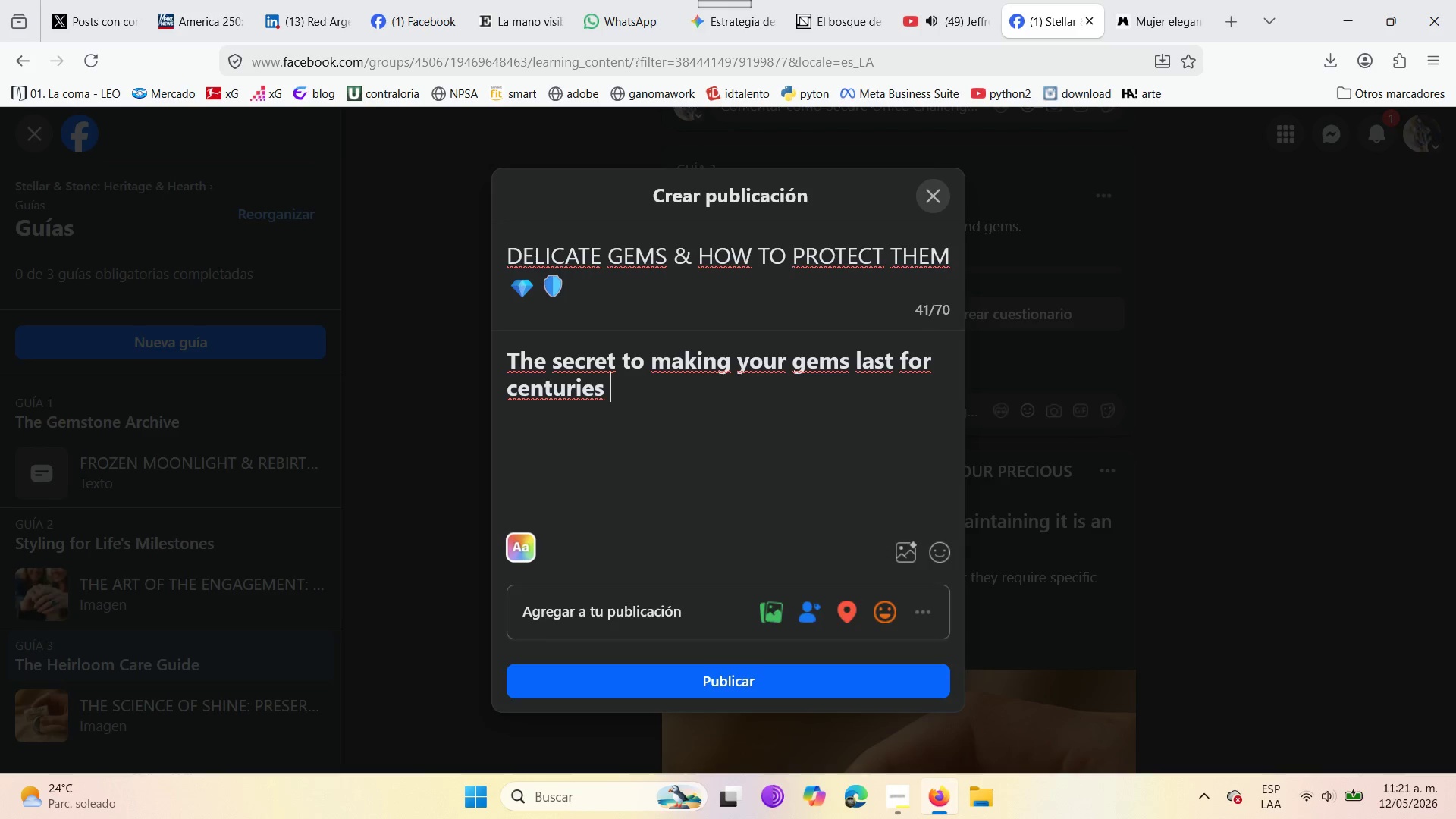 
key(Backspace)
 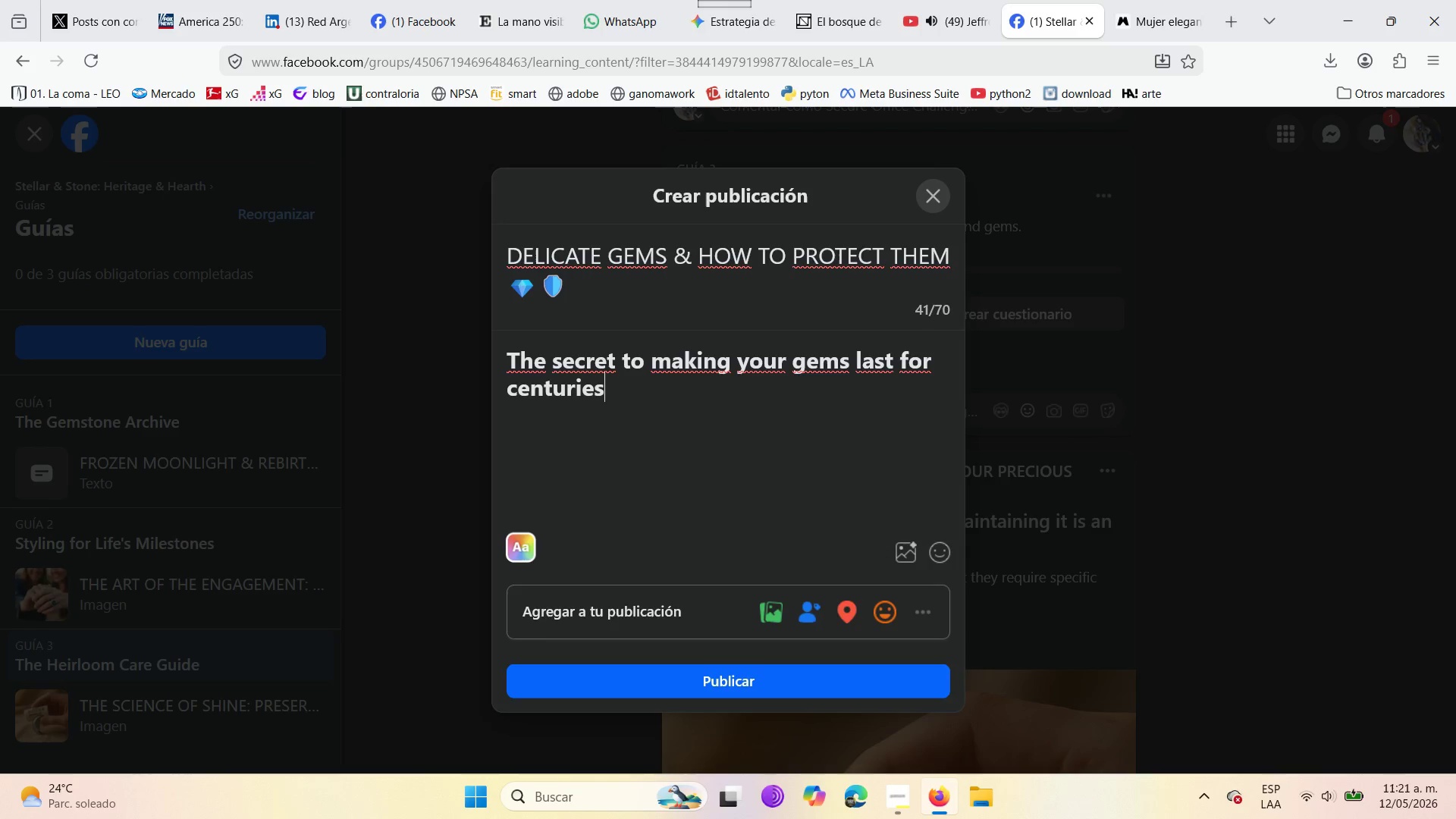 
key(Period)
 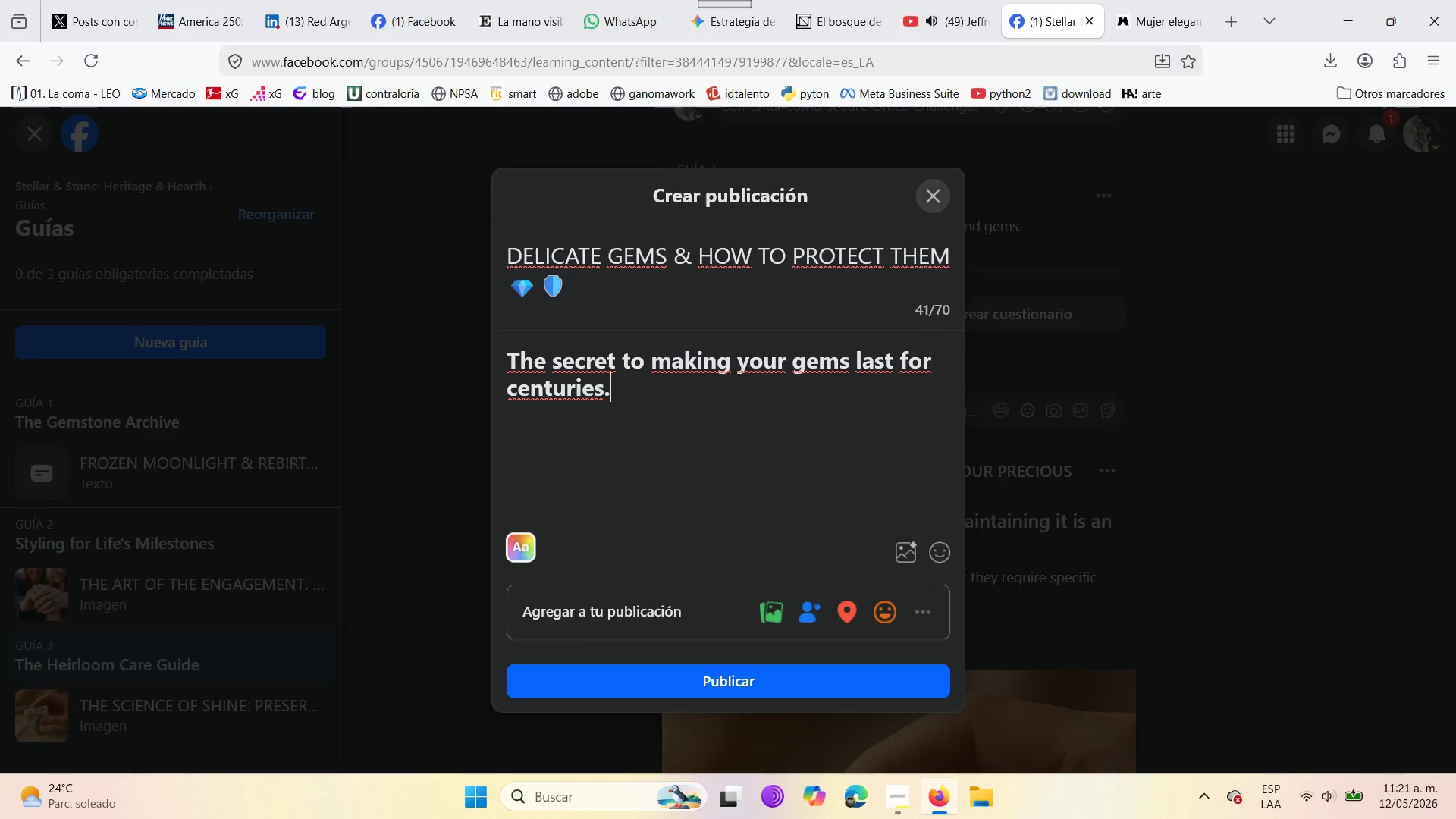 
key(Space)
 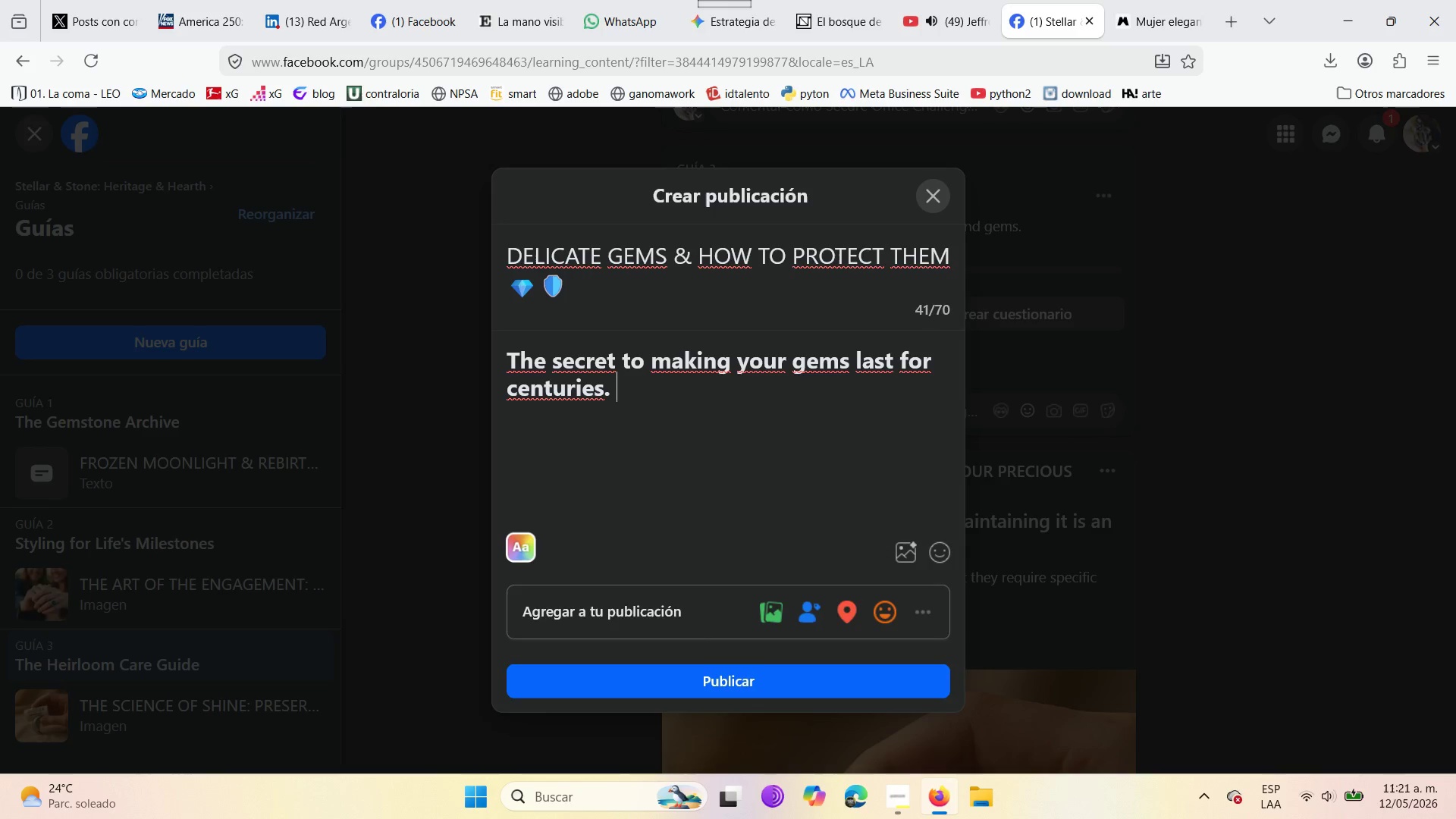 
key(Enter)
 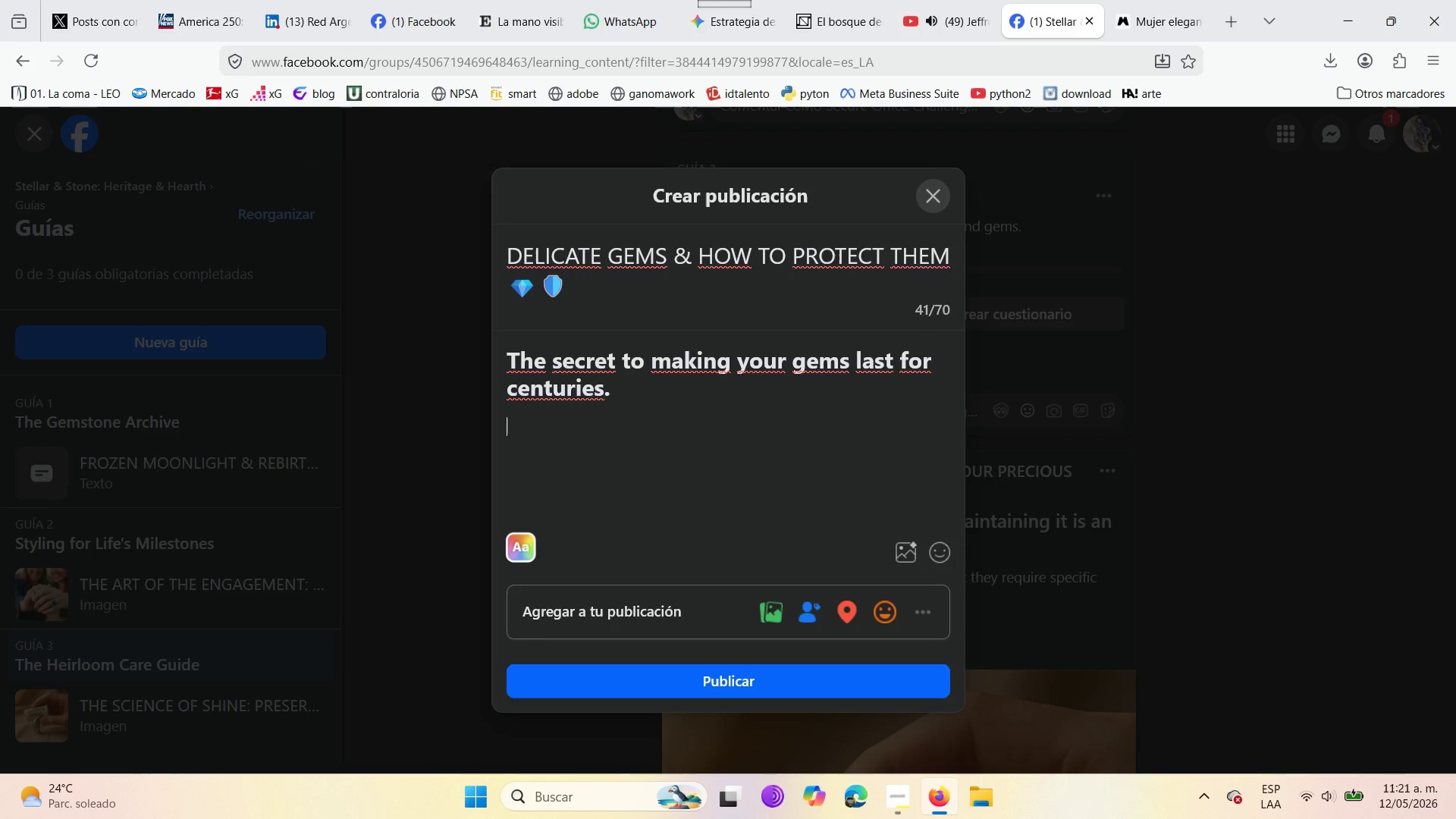 
key(Enter)
 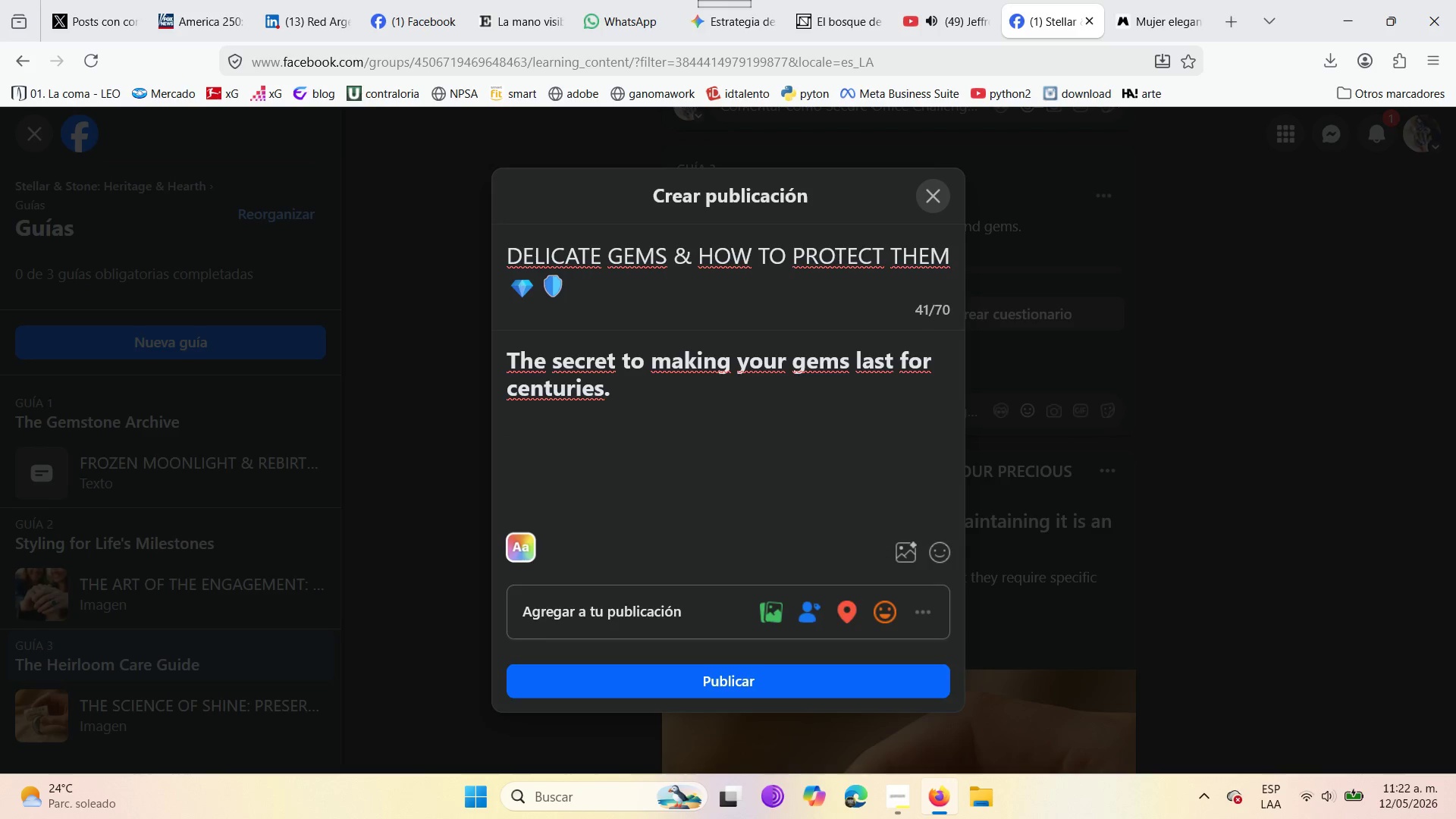 
wait(5.64)
 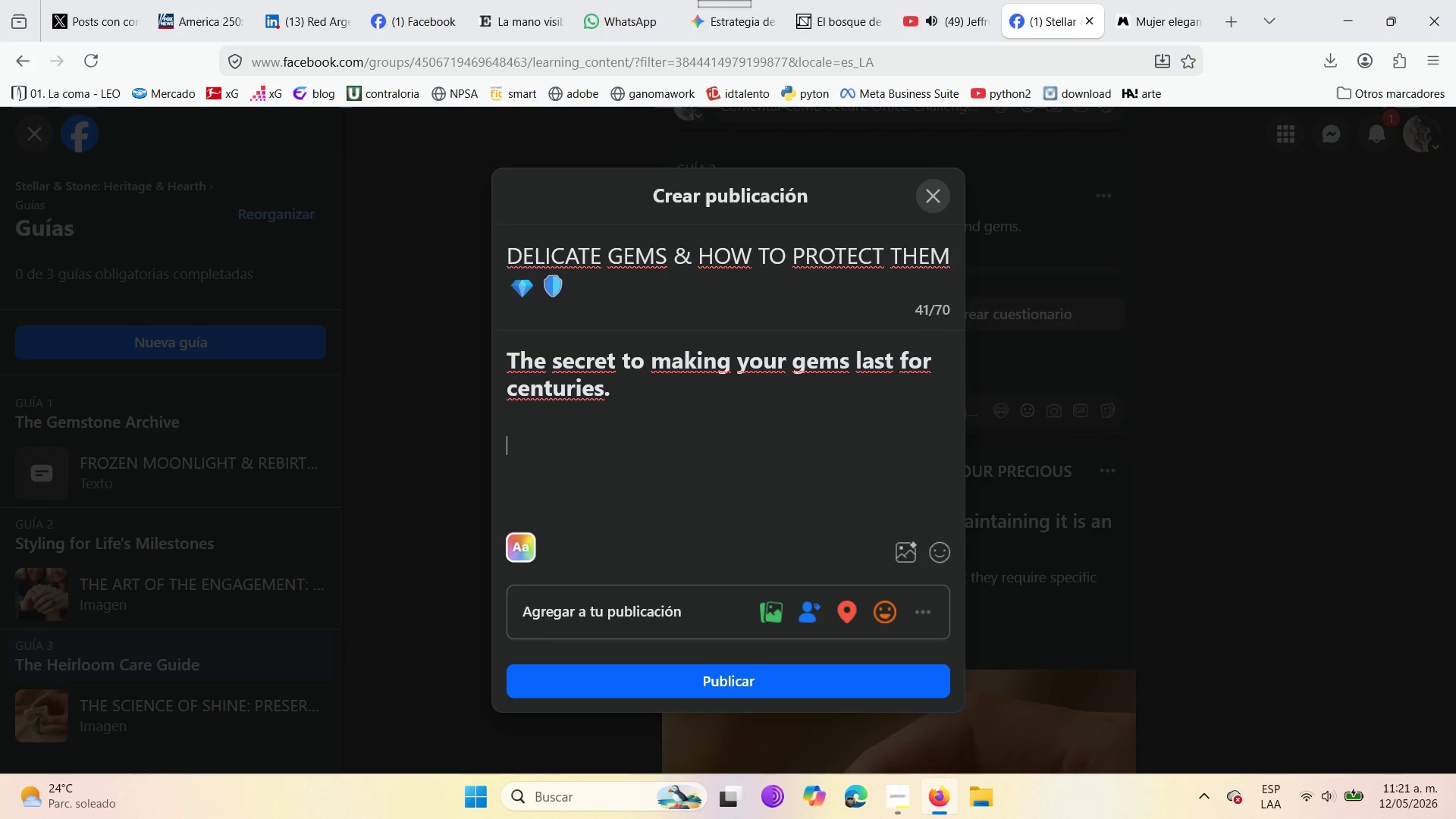 
type(Not all gemstones are cared )
 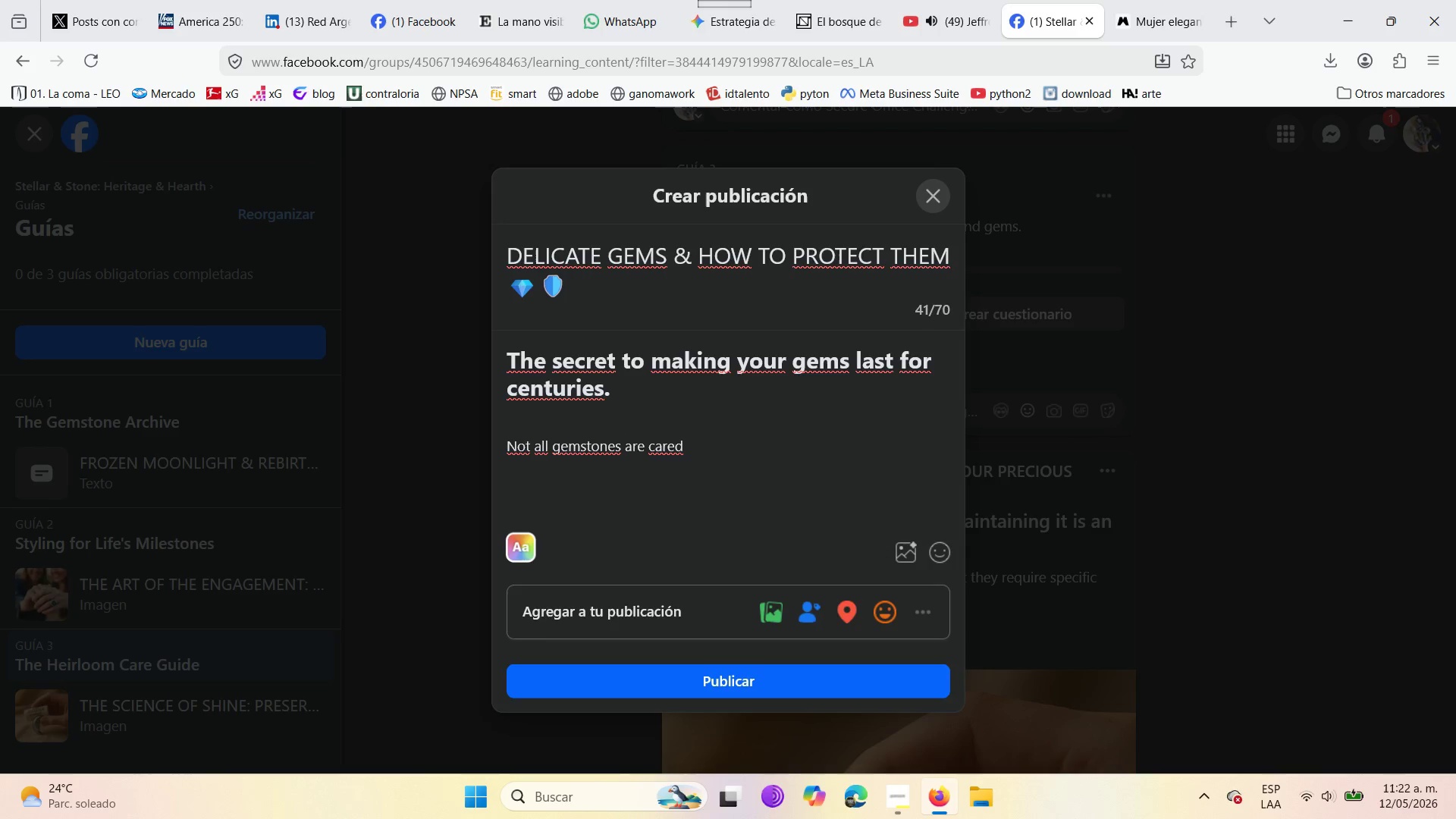 
type(for in the )
 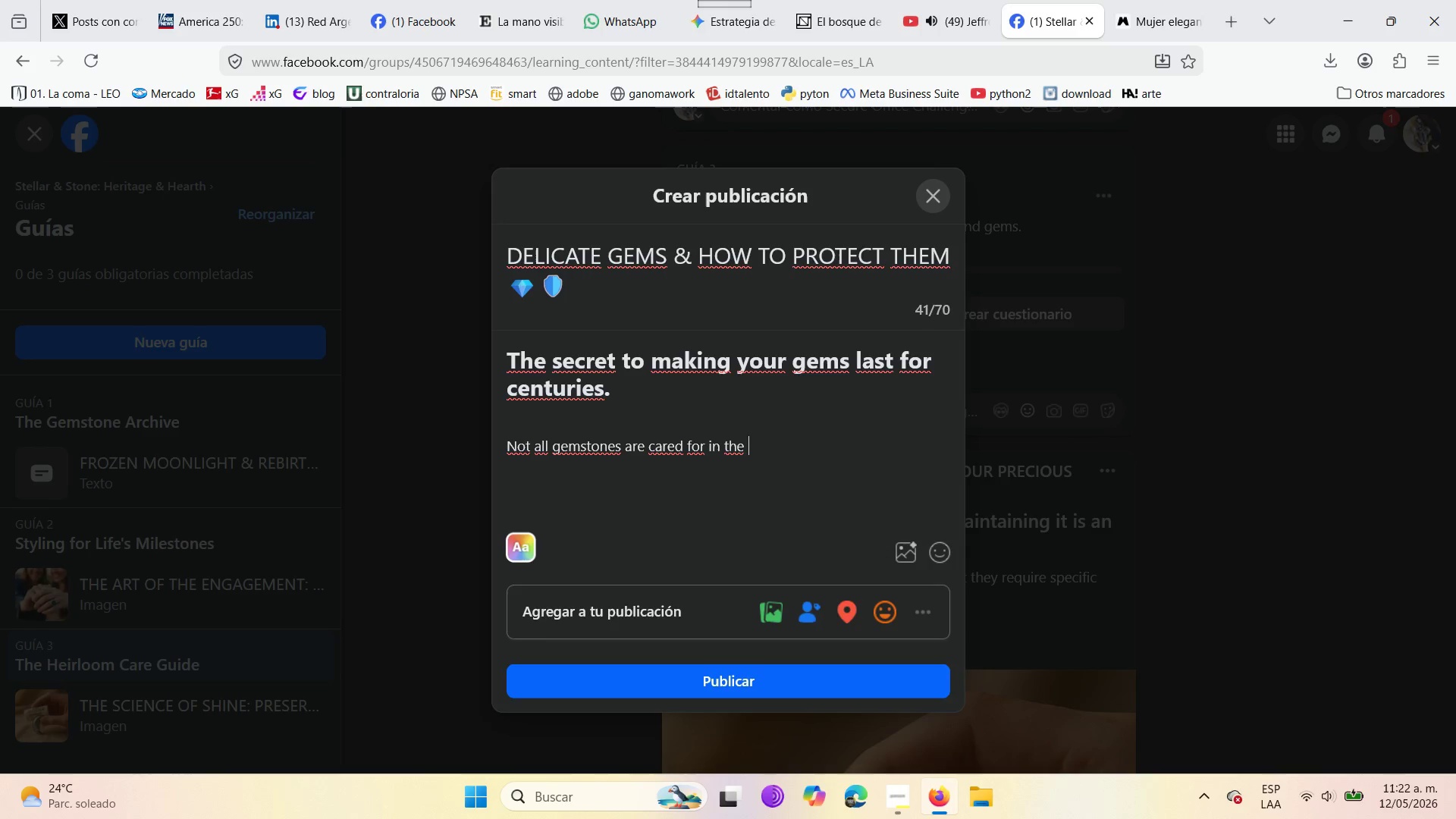 
type(same )
 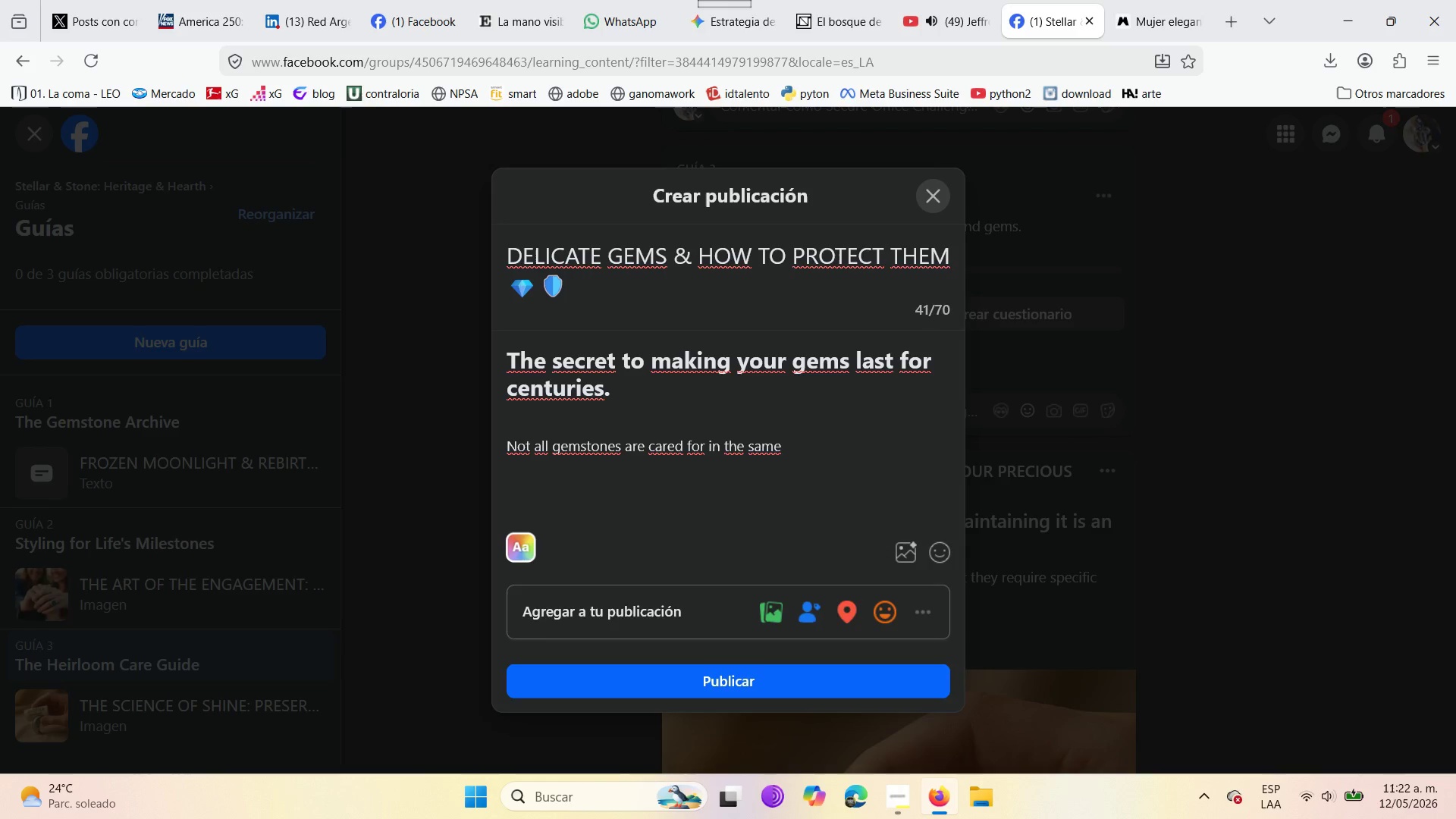 
type(way )
key(Backspace)
type(. )
 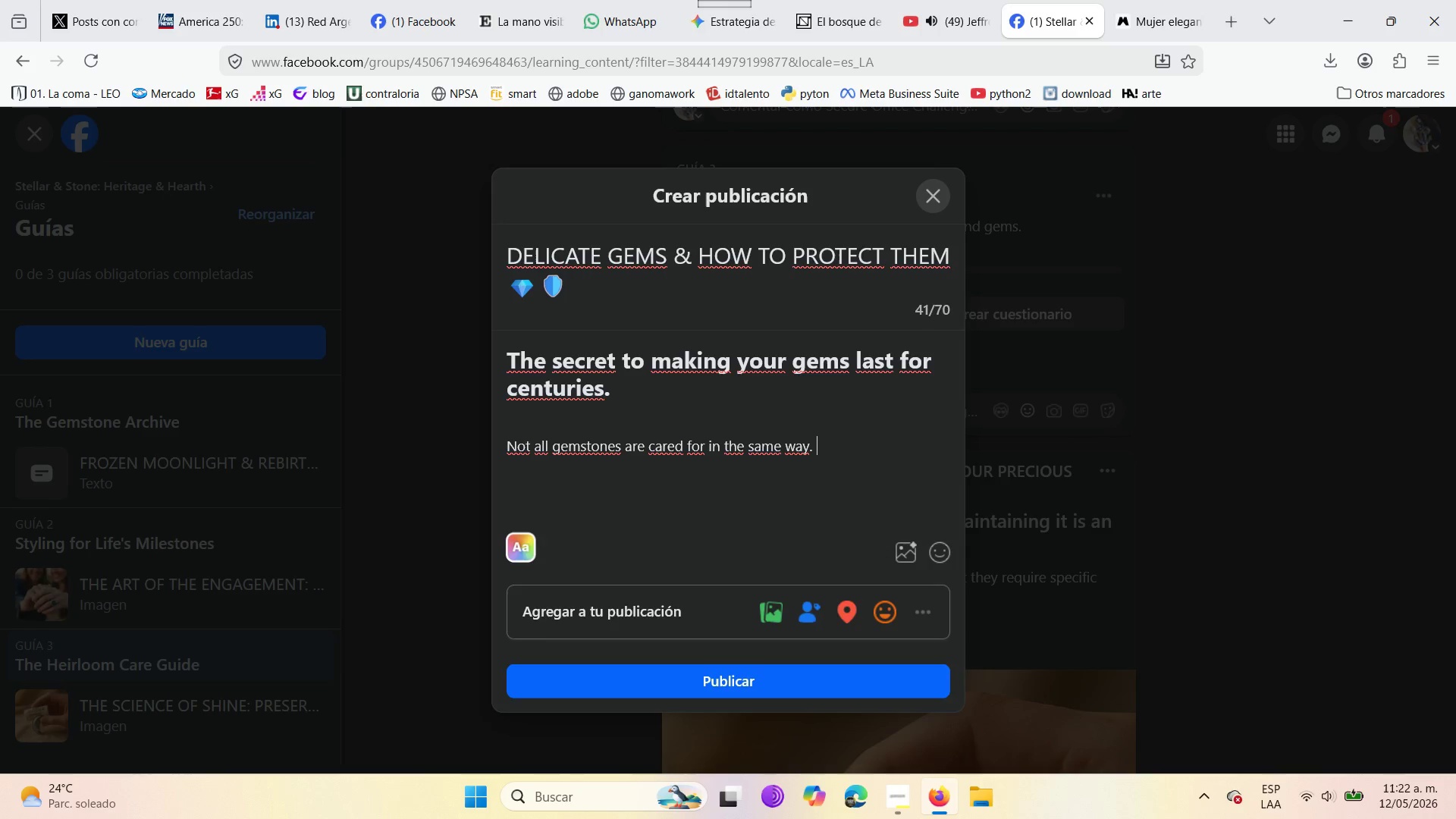 
key(Enter)
 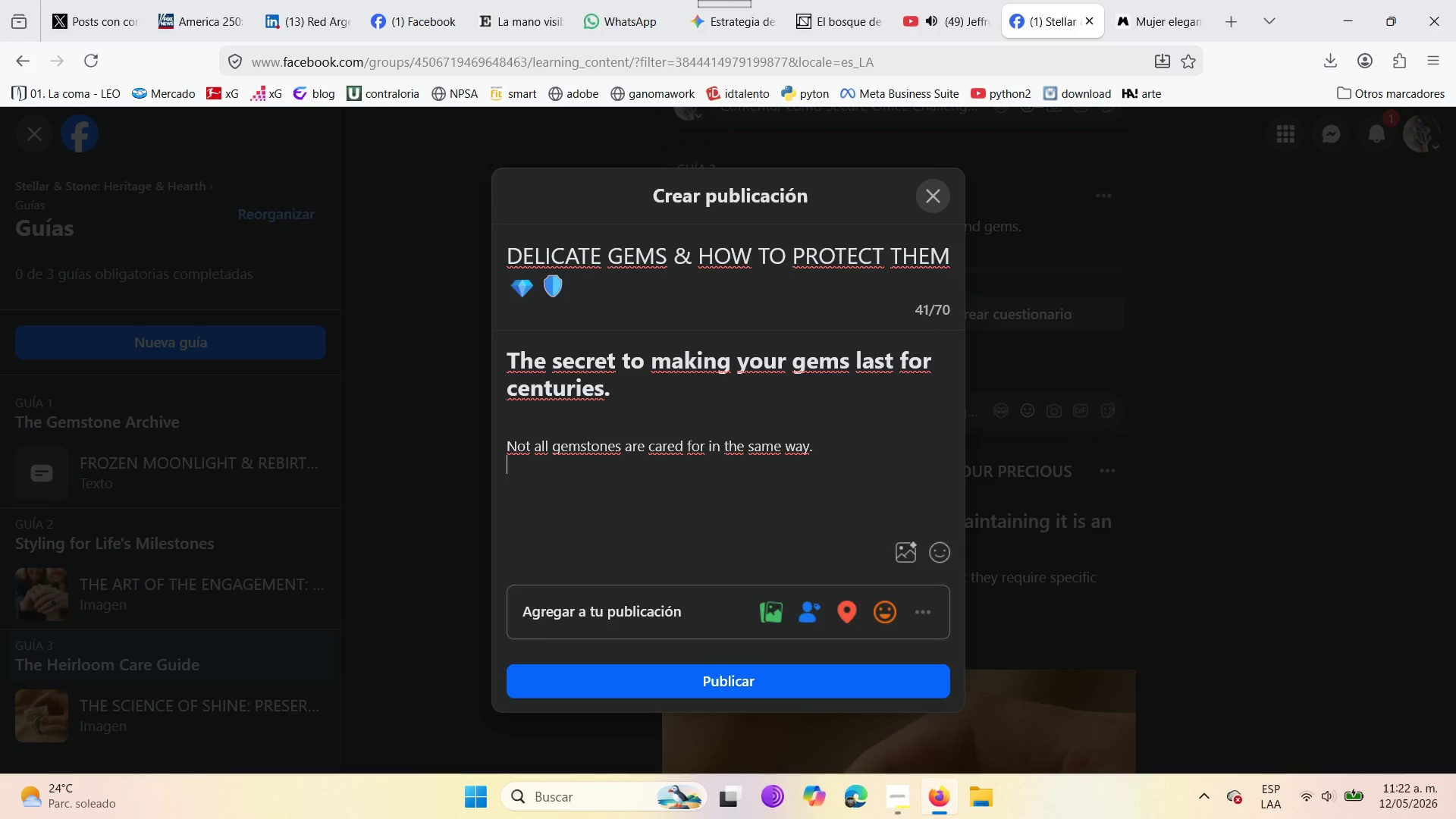 
key(Enter)
 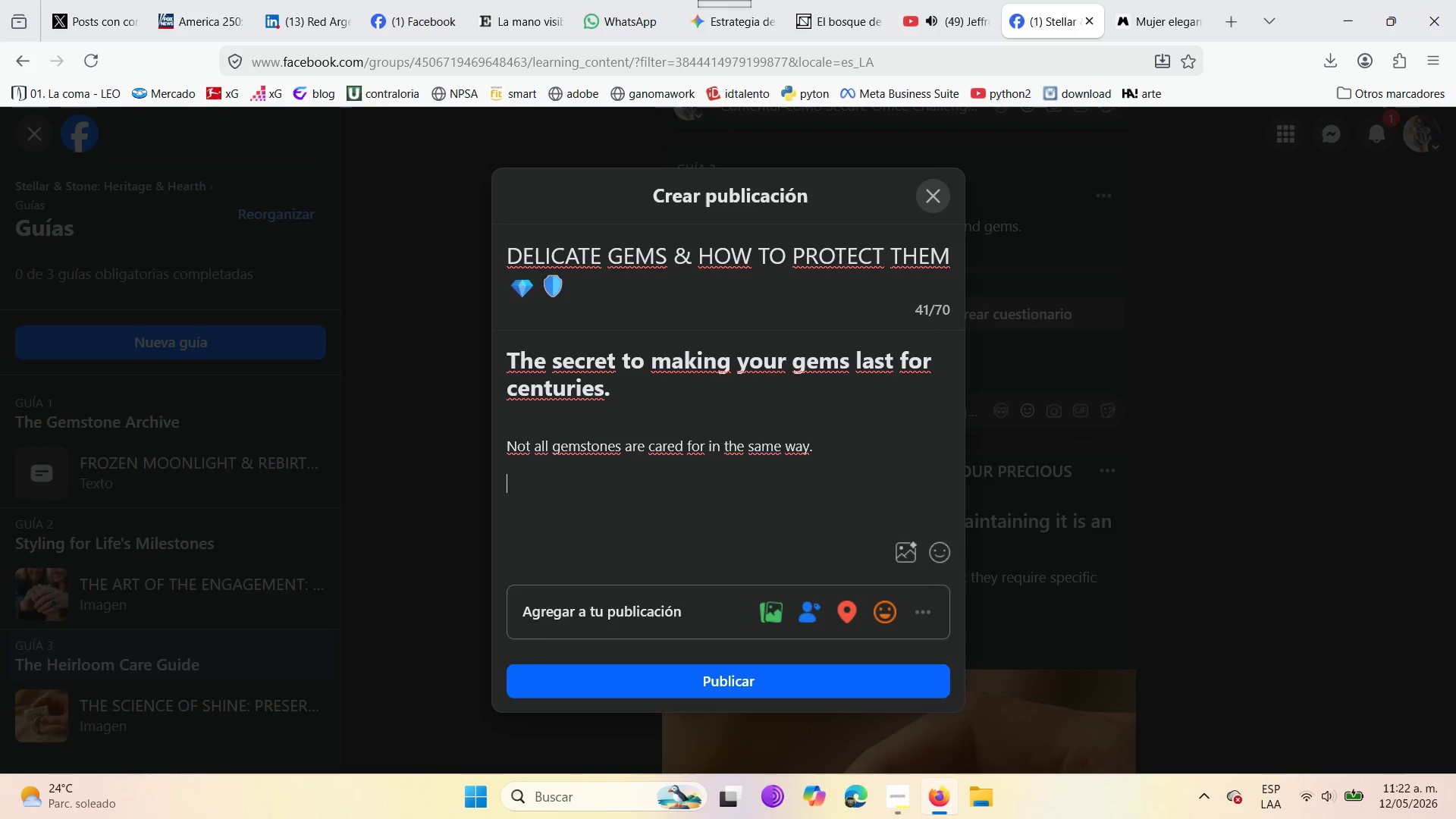 
type(While a diamond is nearly n)
key(Backspace)
type(indus)
key(Backspace)
key(Backspace)
type(esteu)
key(Backspace)
key(Backspace)
 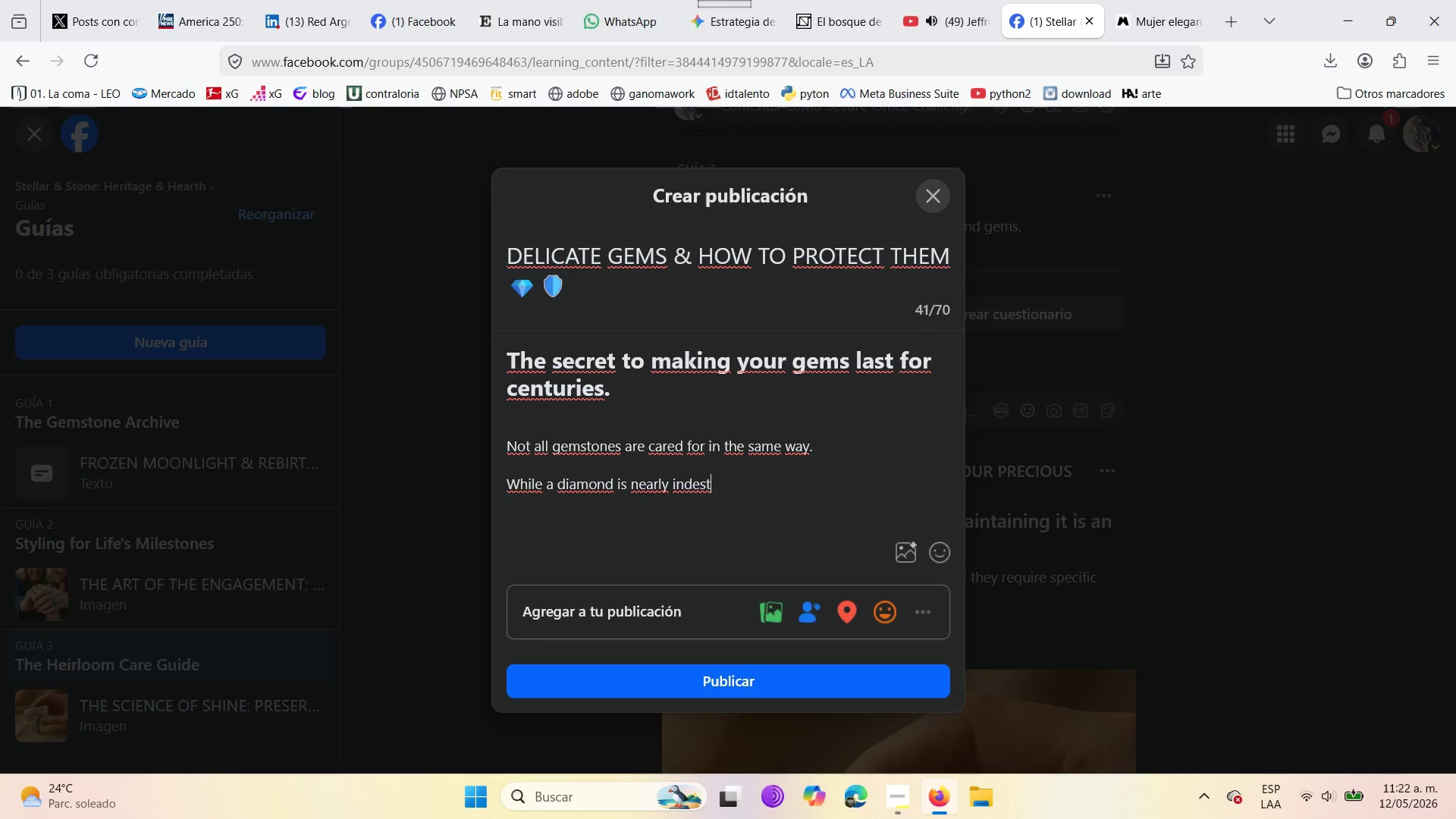 
type(ruc)
key(Backspace)
type(ctible )
key(Backspace)
type(, gems like the austra)
 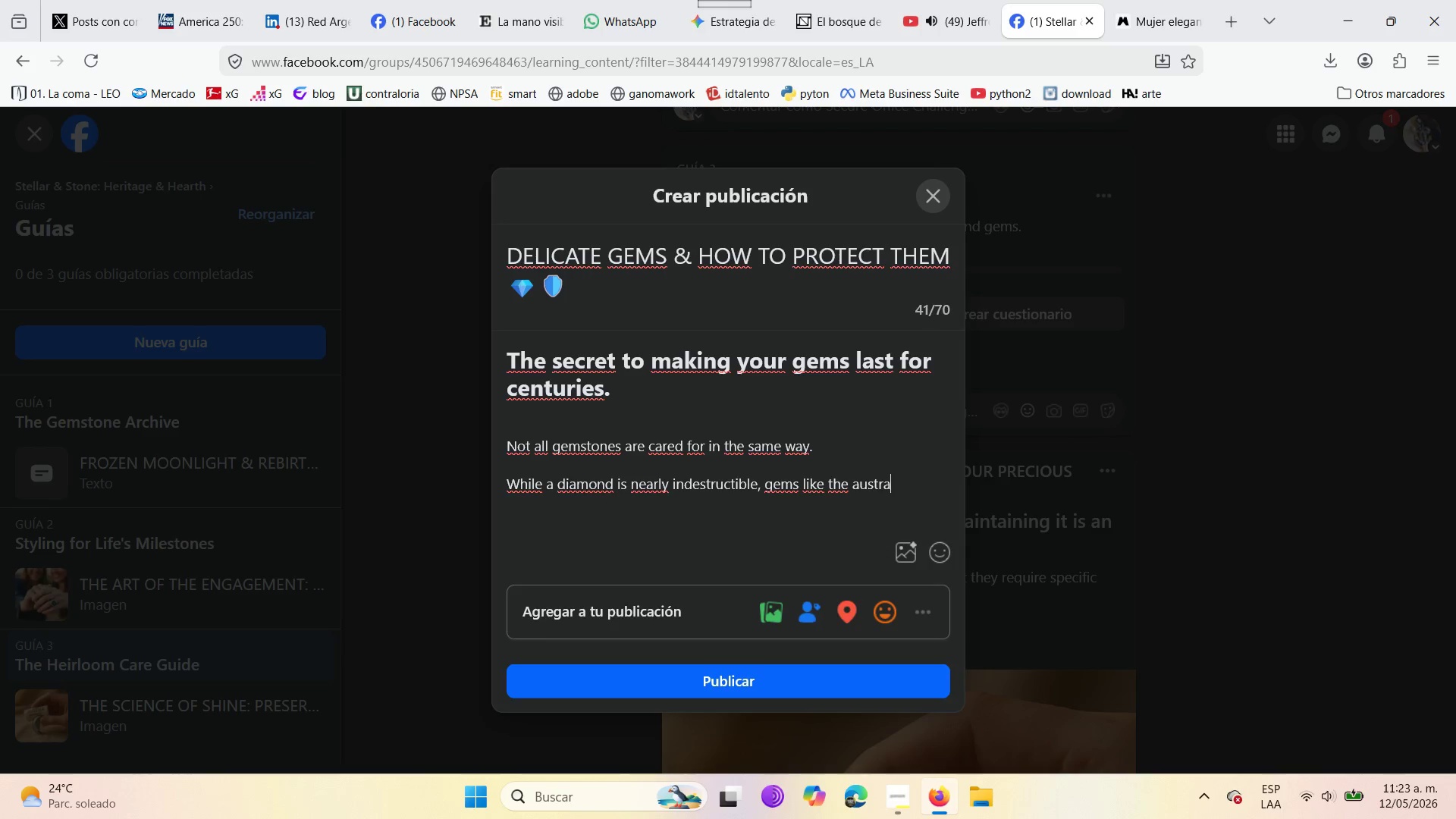 
type(lian opan )
key(Backspace)
key(Backspace)
type(l require a much gentler touch. )
 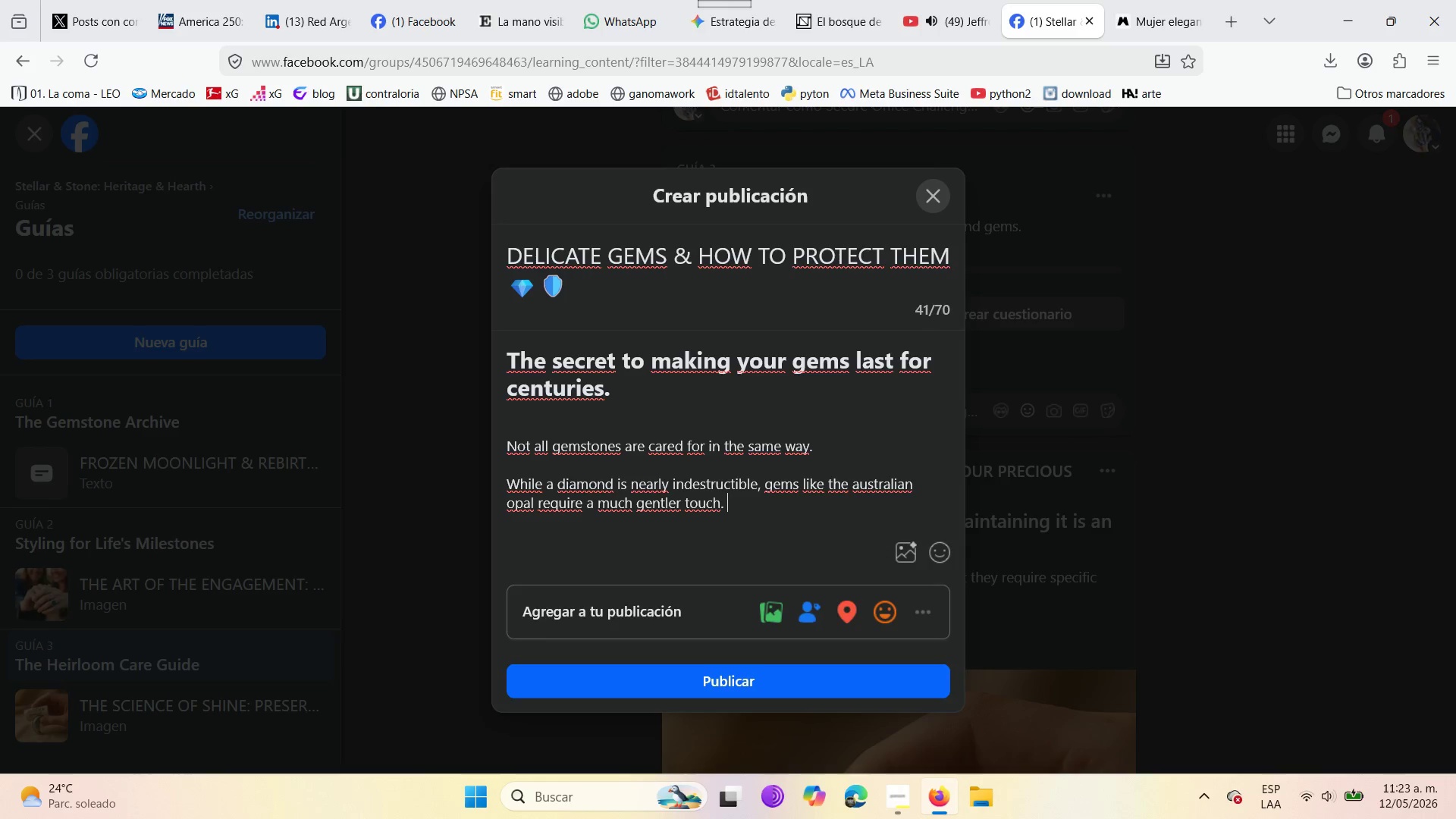 
wait(6.34)
 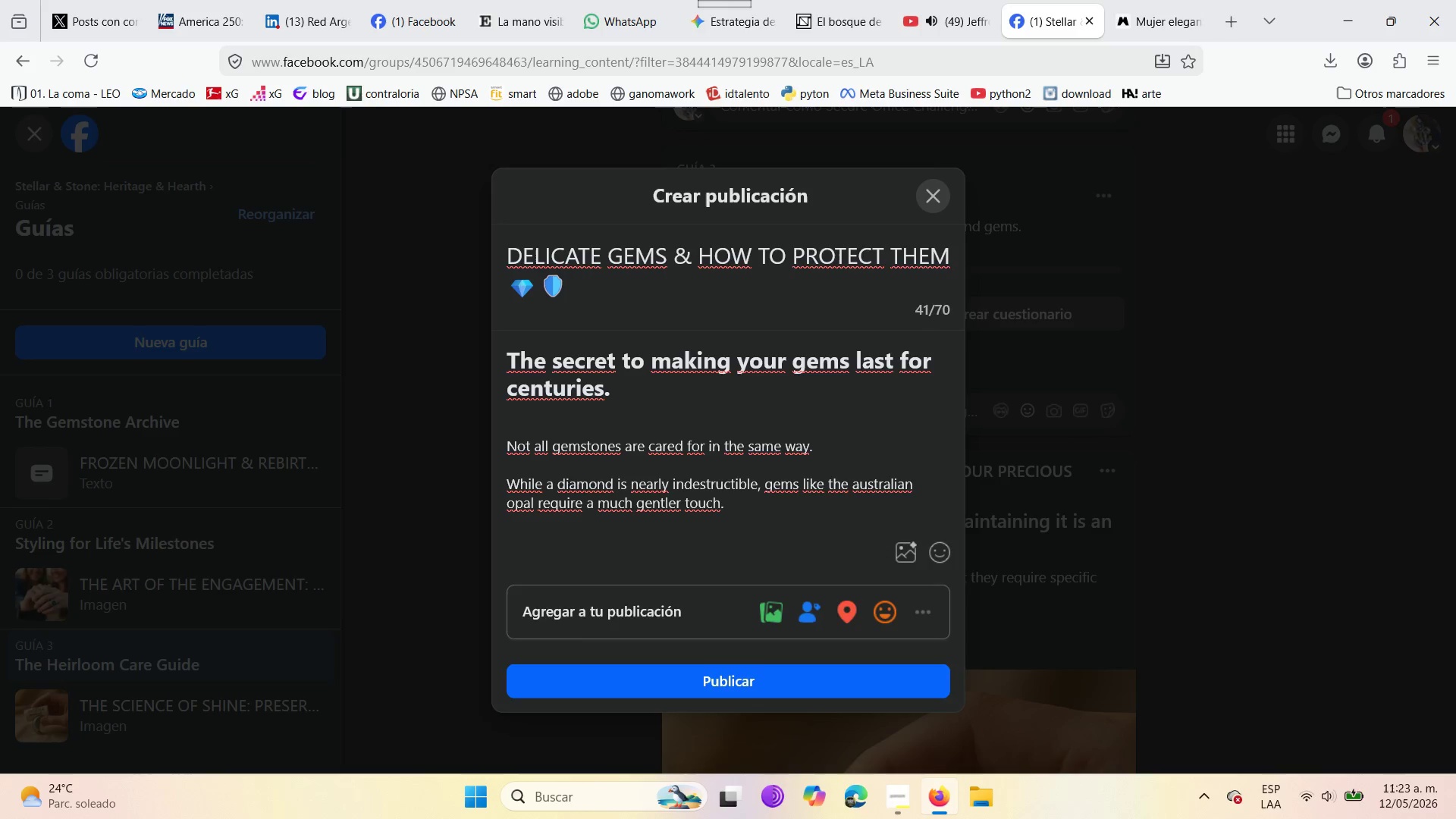 
key(Enter)
 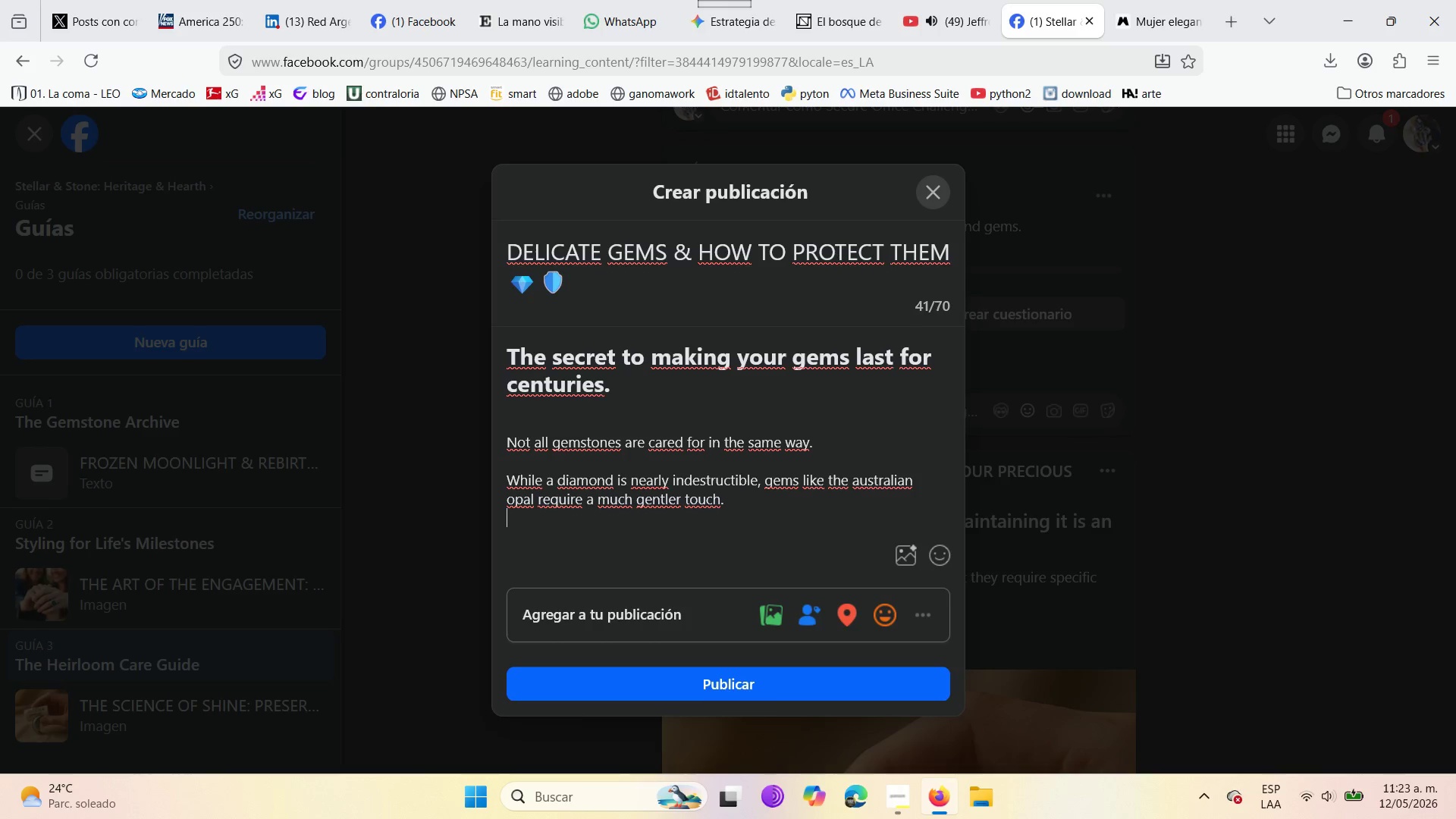 
key(Enter)
 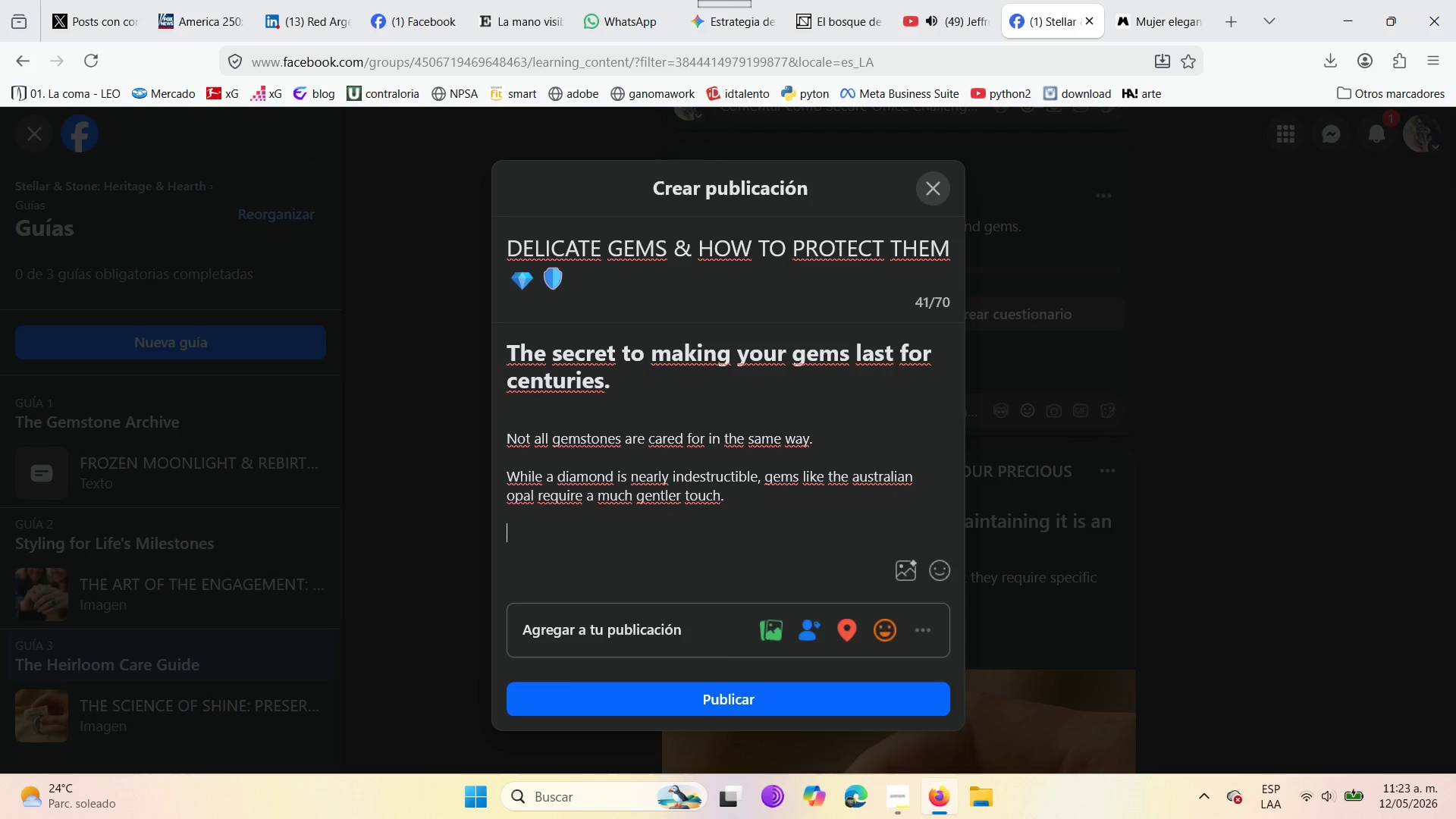 
wait(6.24)
 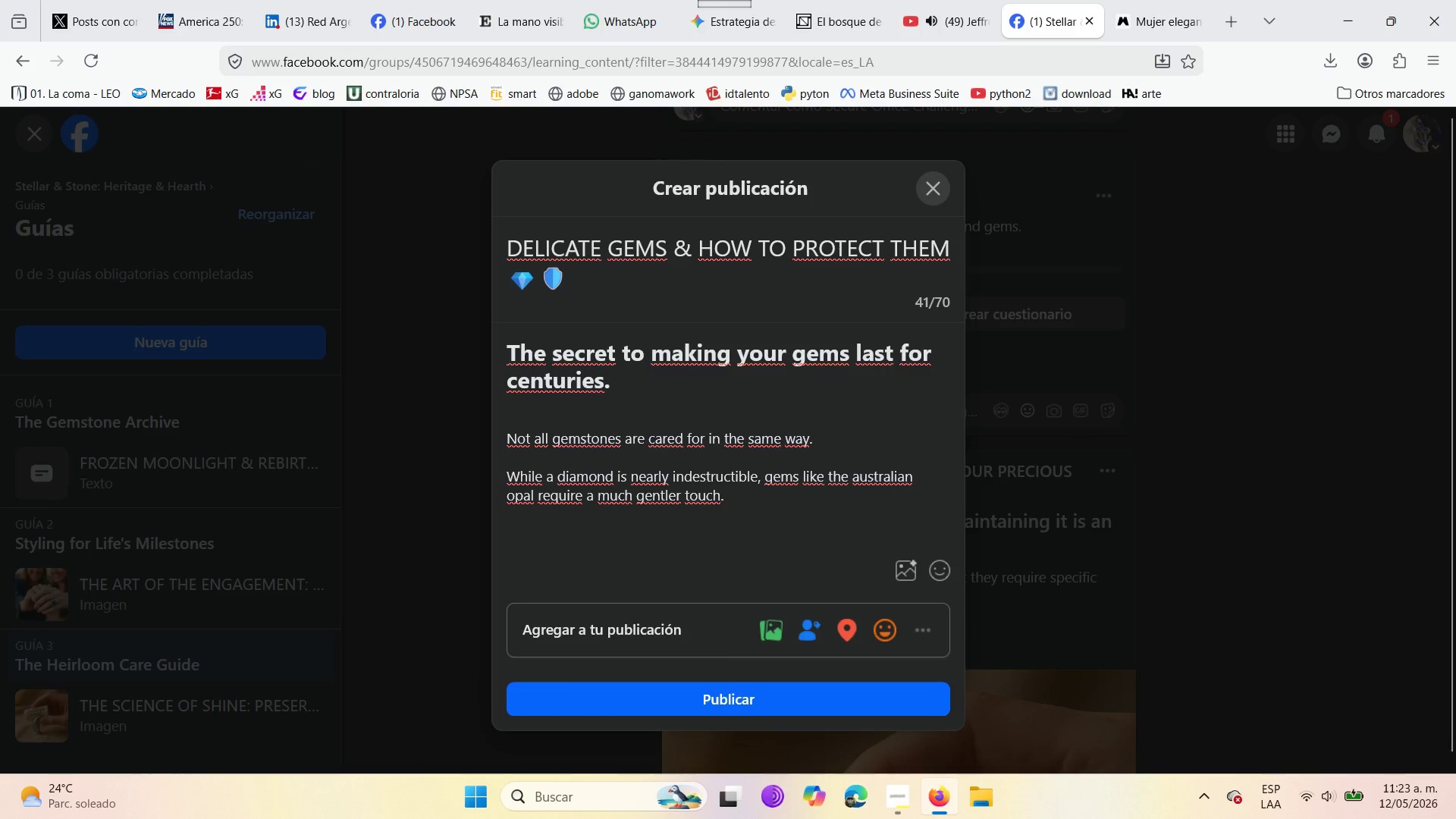 
type(What you shu)
key(Backspace)
type(ould never do )
key(Backspace)
type(> )
 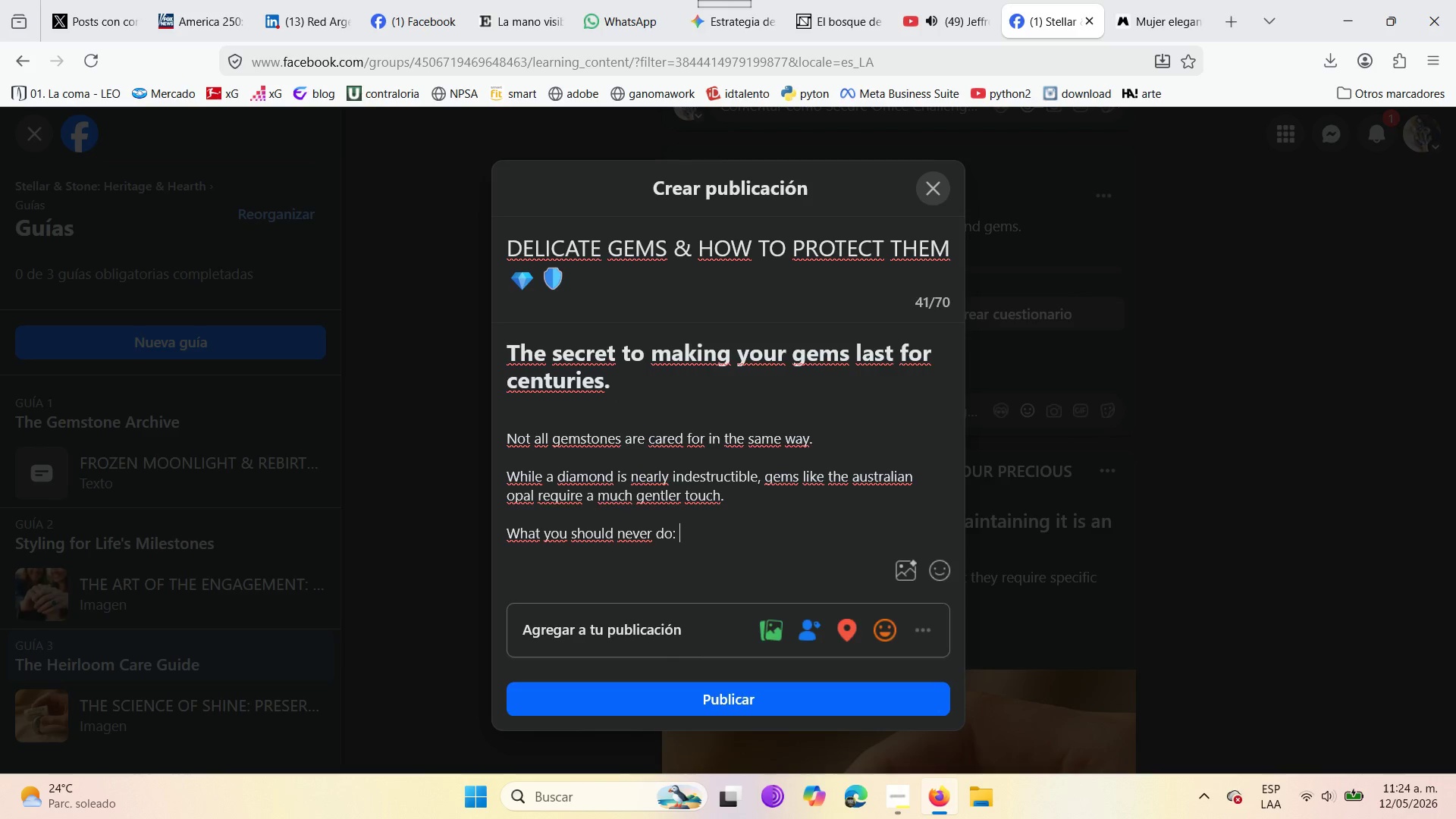 
key(Enter)
 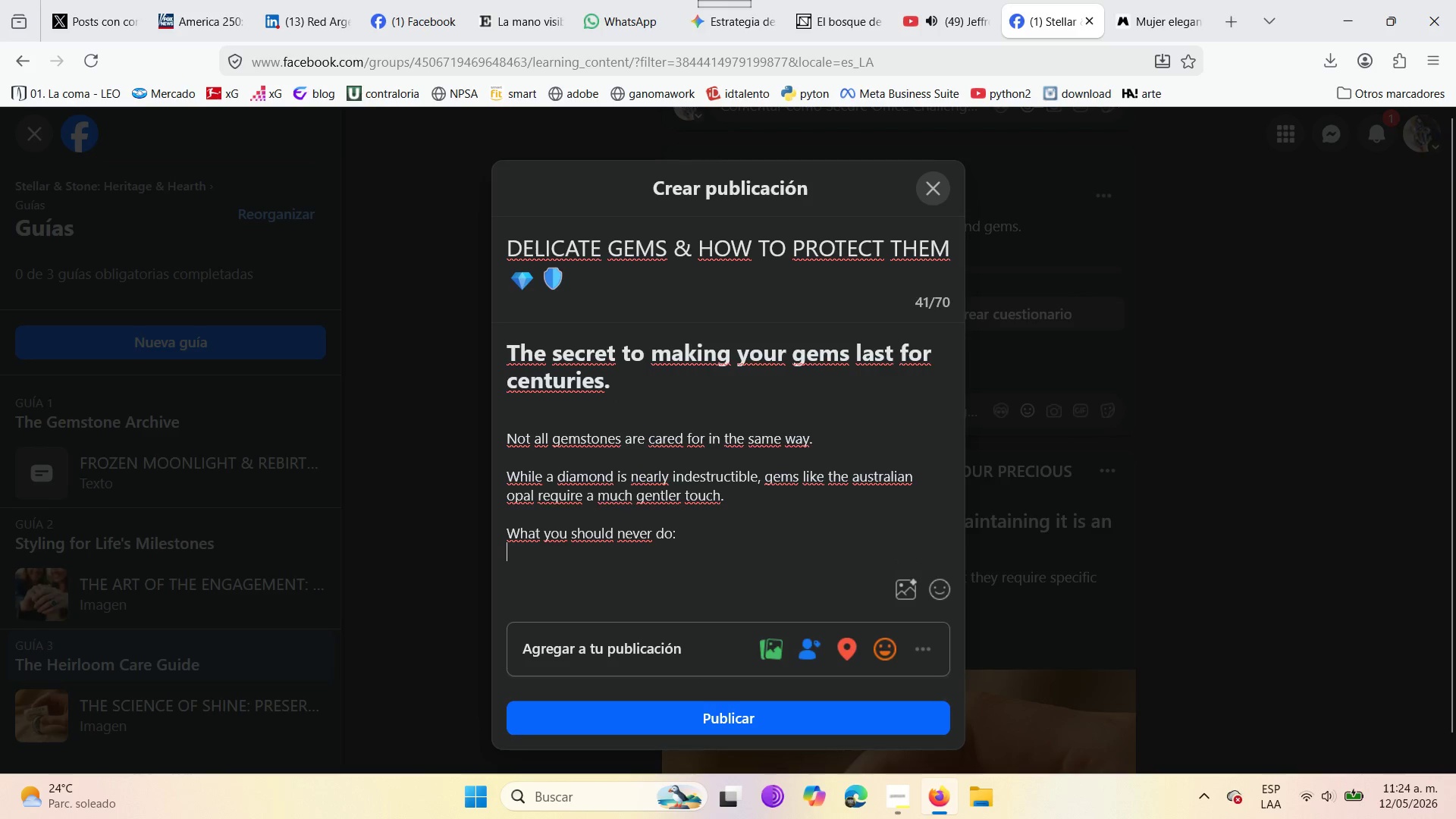 
key(Enter)
 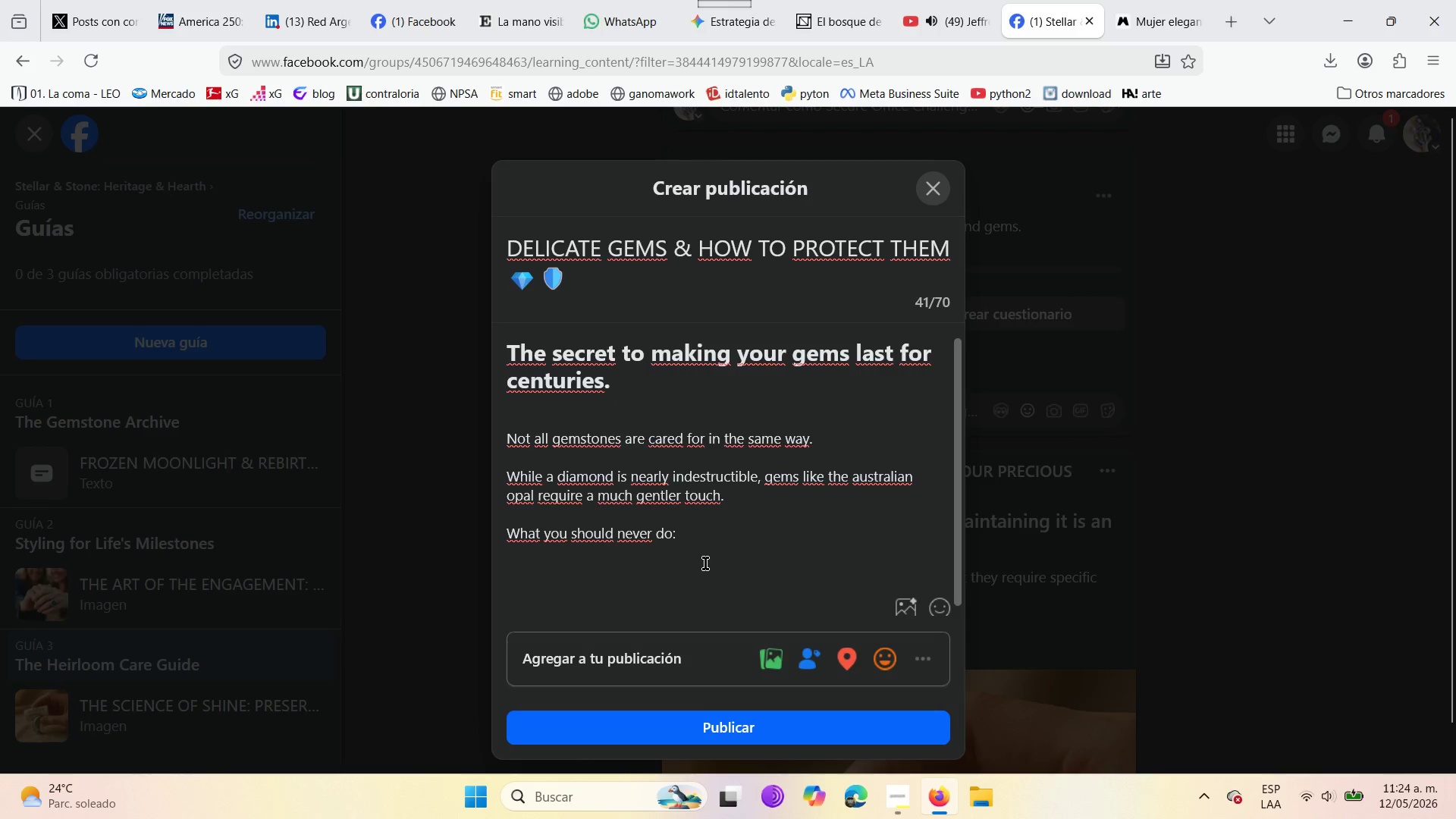 
left_click([698, 533])
 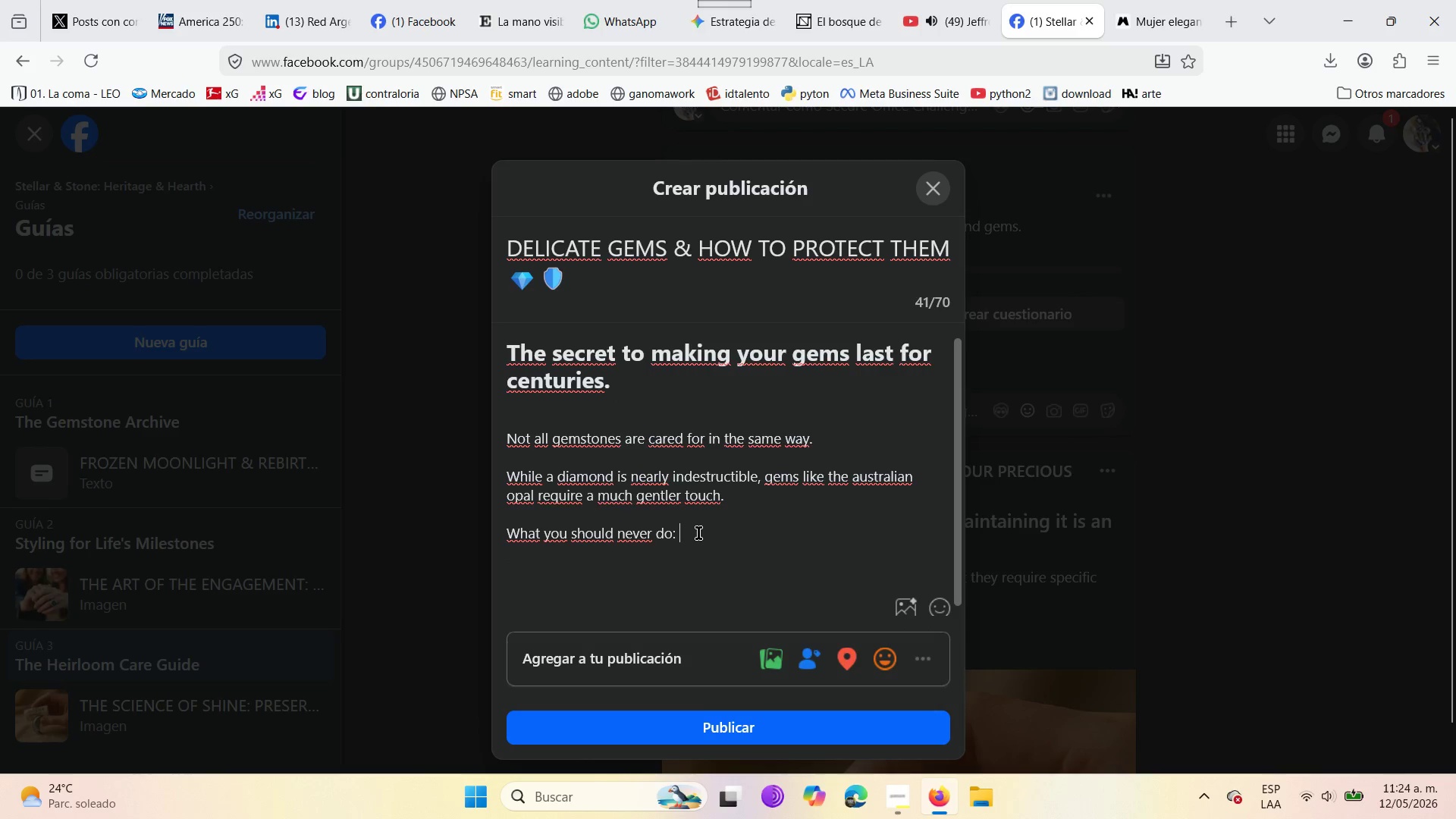 
right_click([698, 533])
 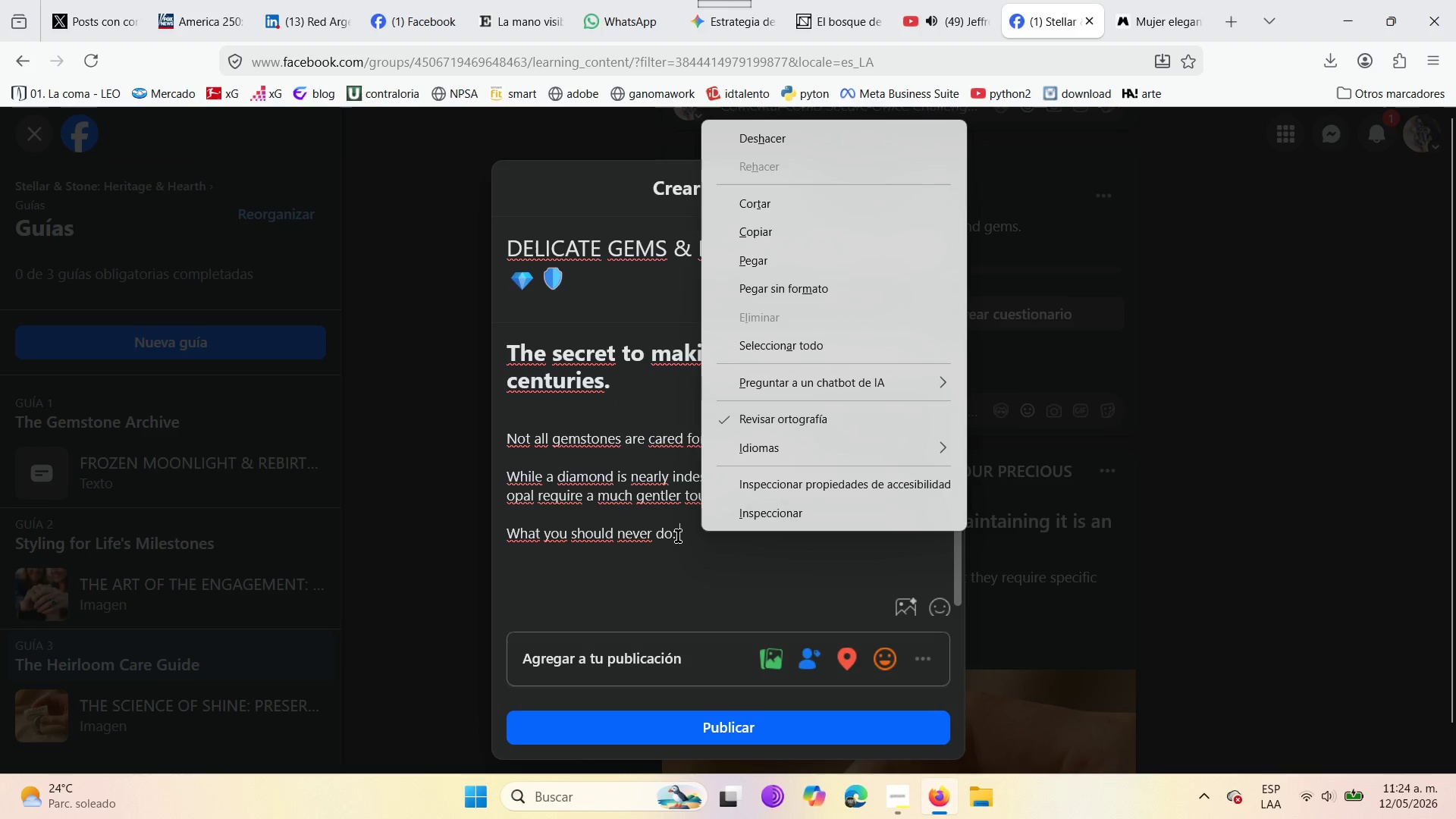 
double_click([678, 532])
 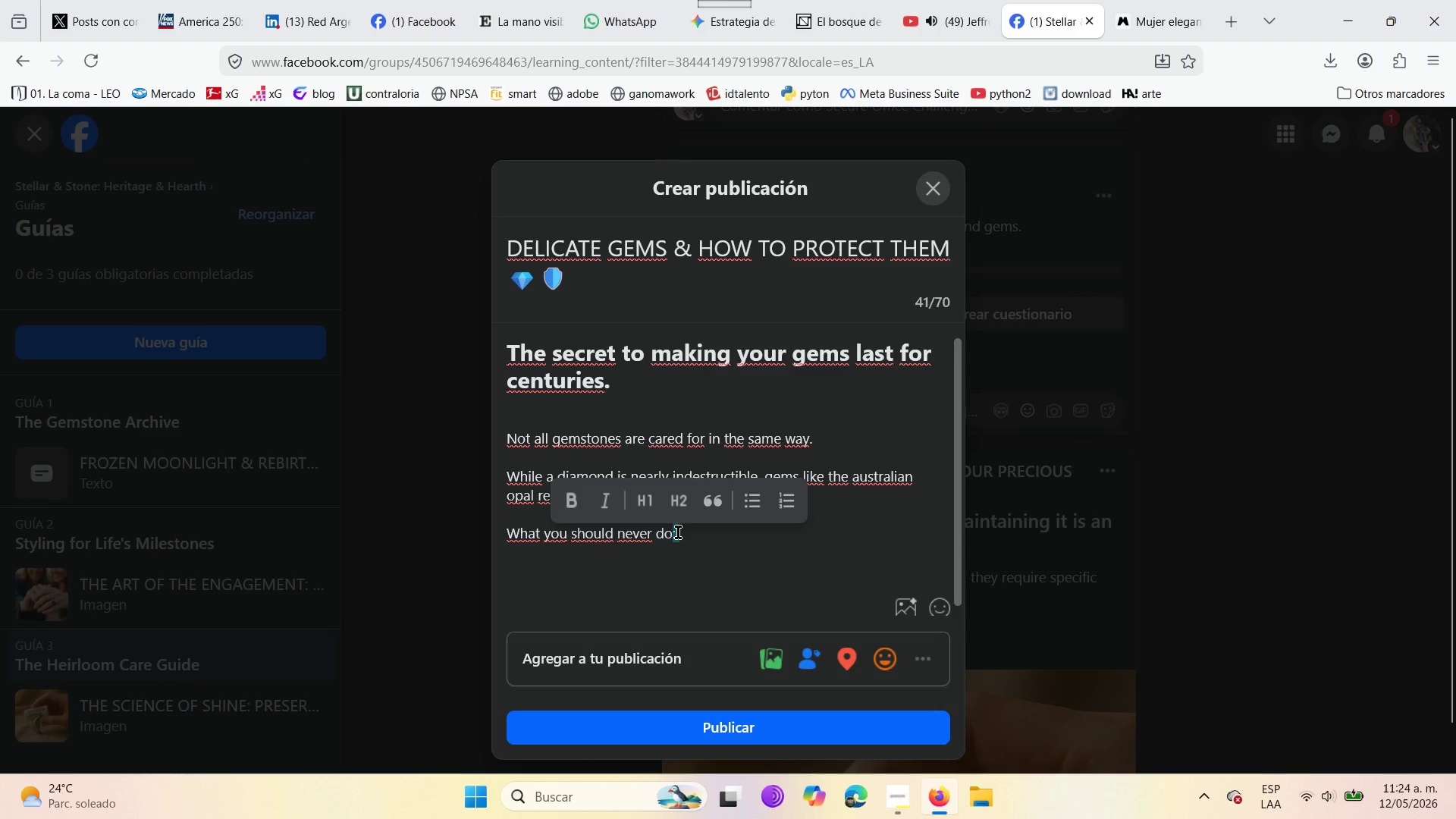 
left_click([678, 532])
 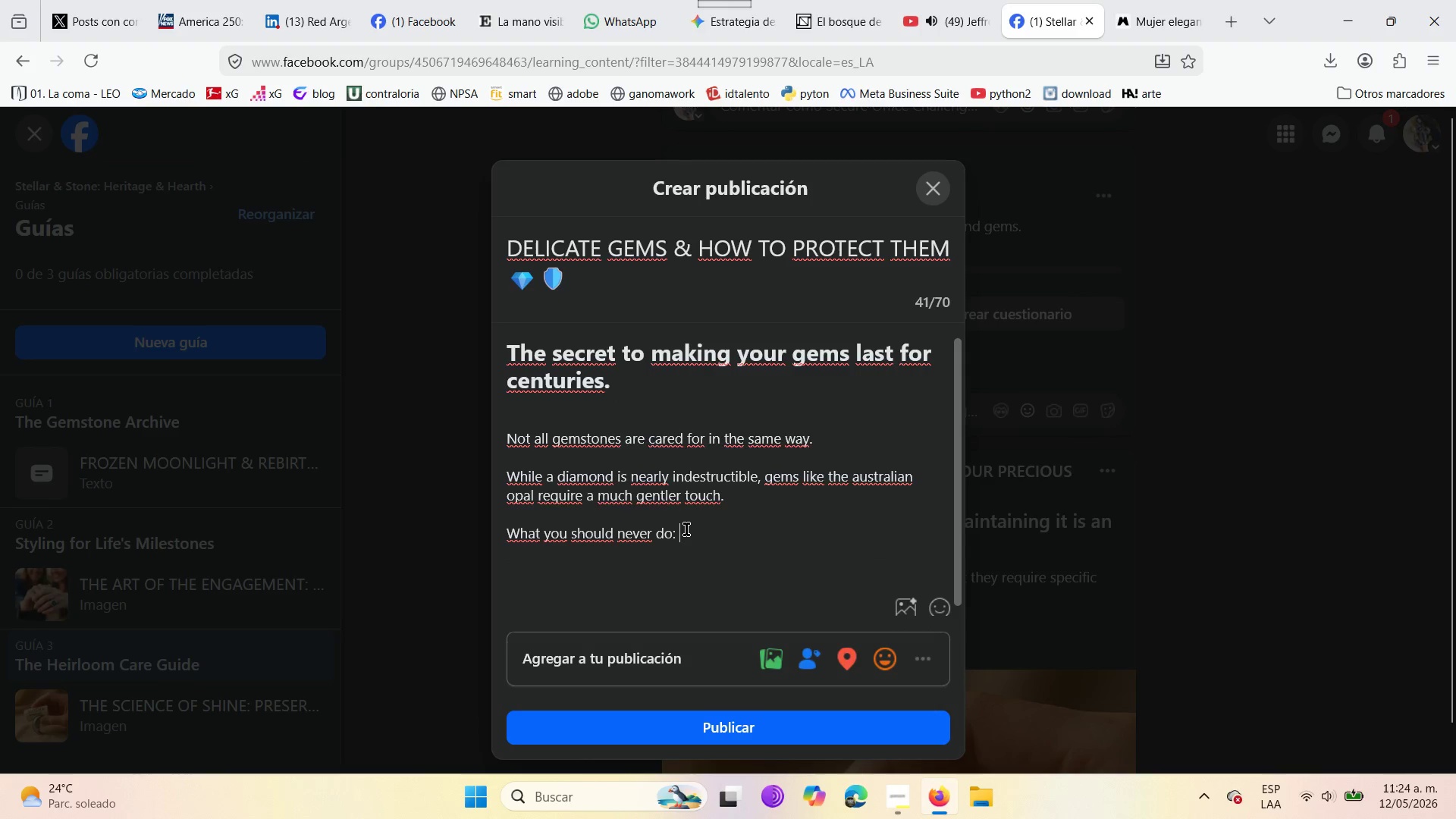 
double_click([686, 529])
 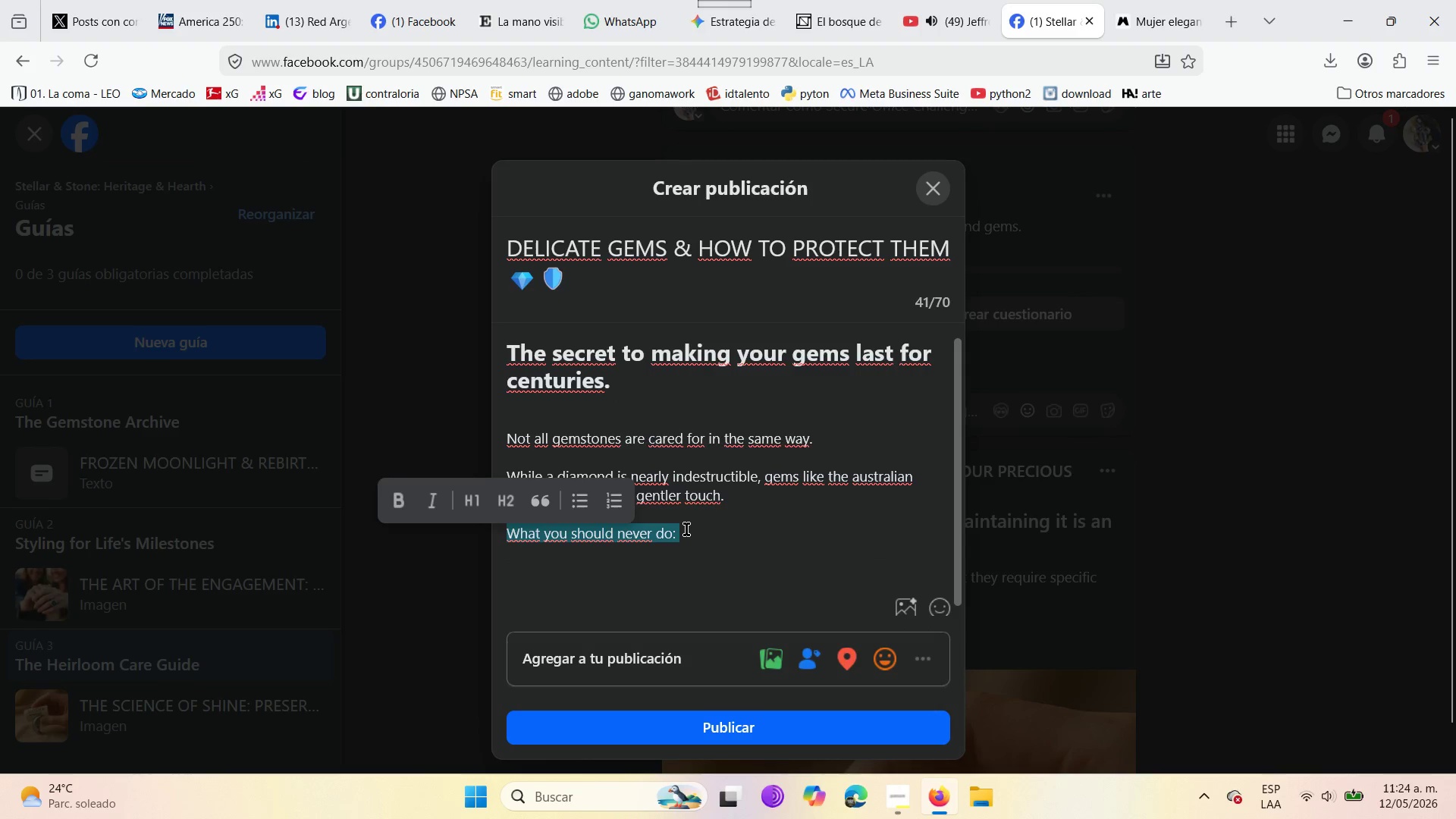 
left_click([686, 529])
 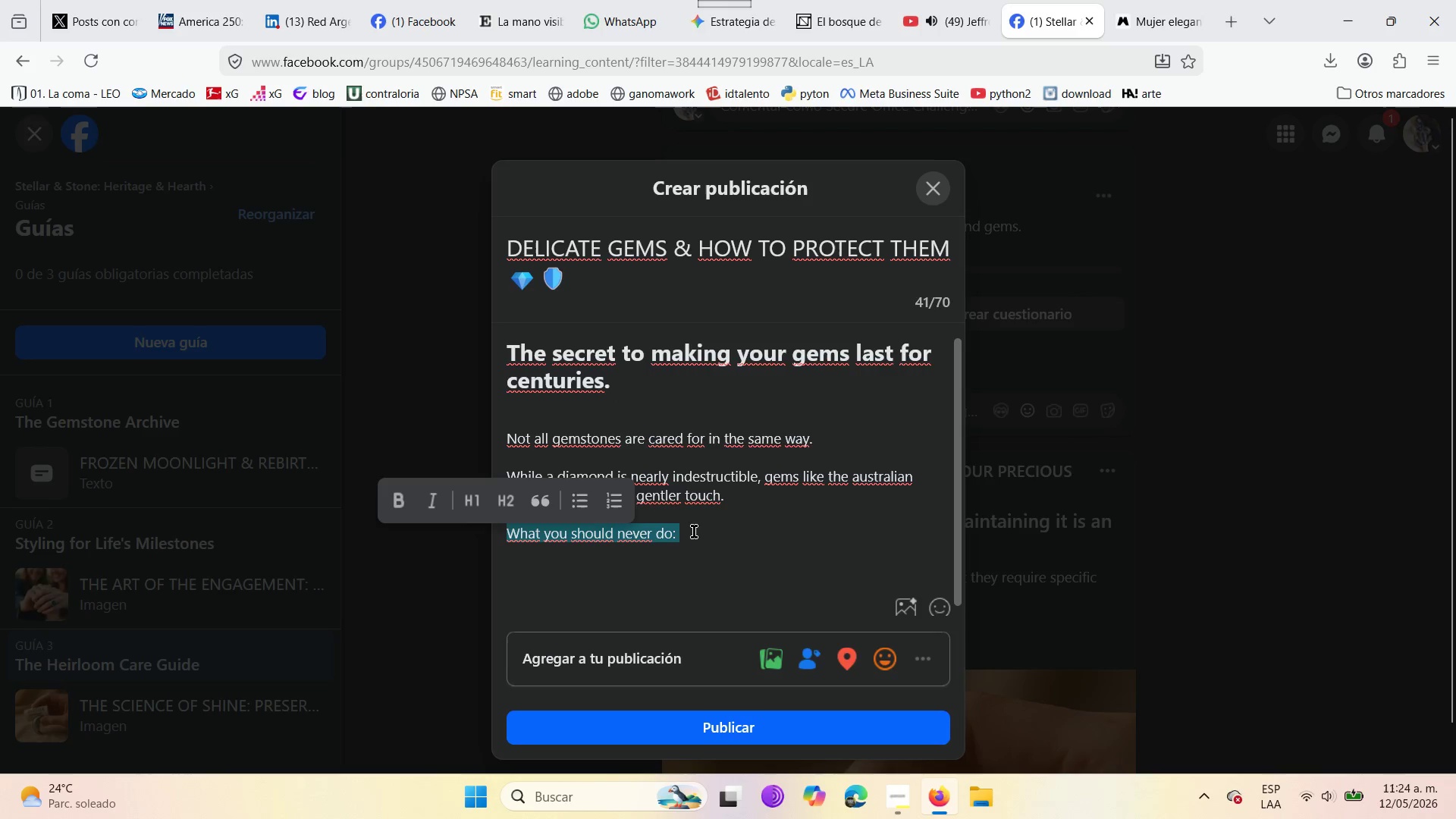 
double_click([694, 532])
 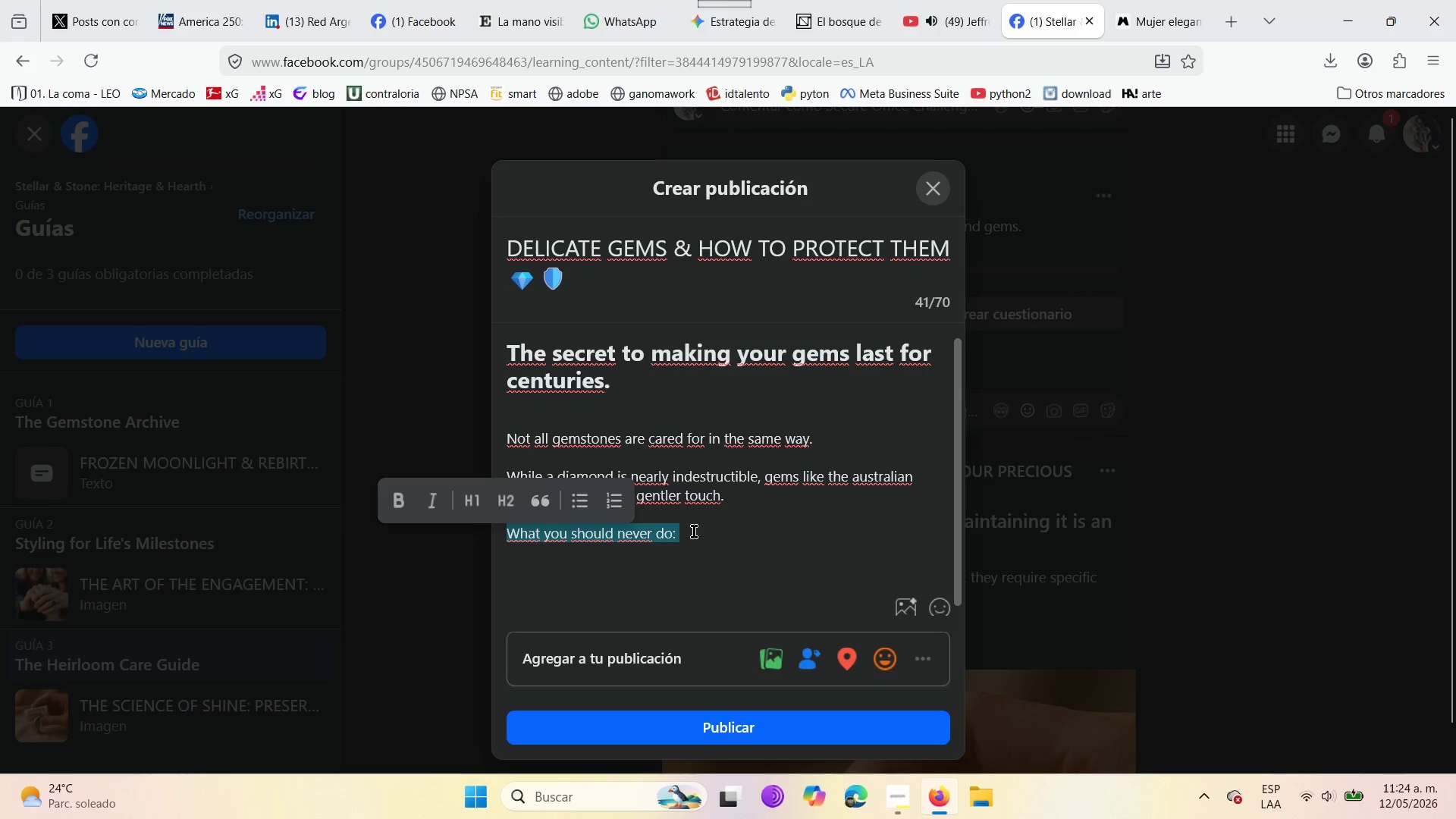 
triple_click([694, 532])
 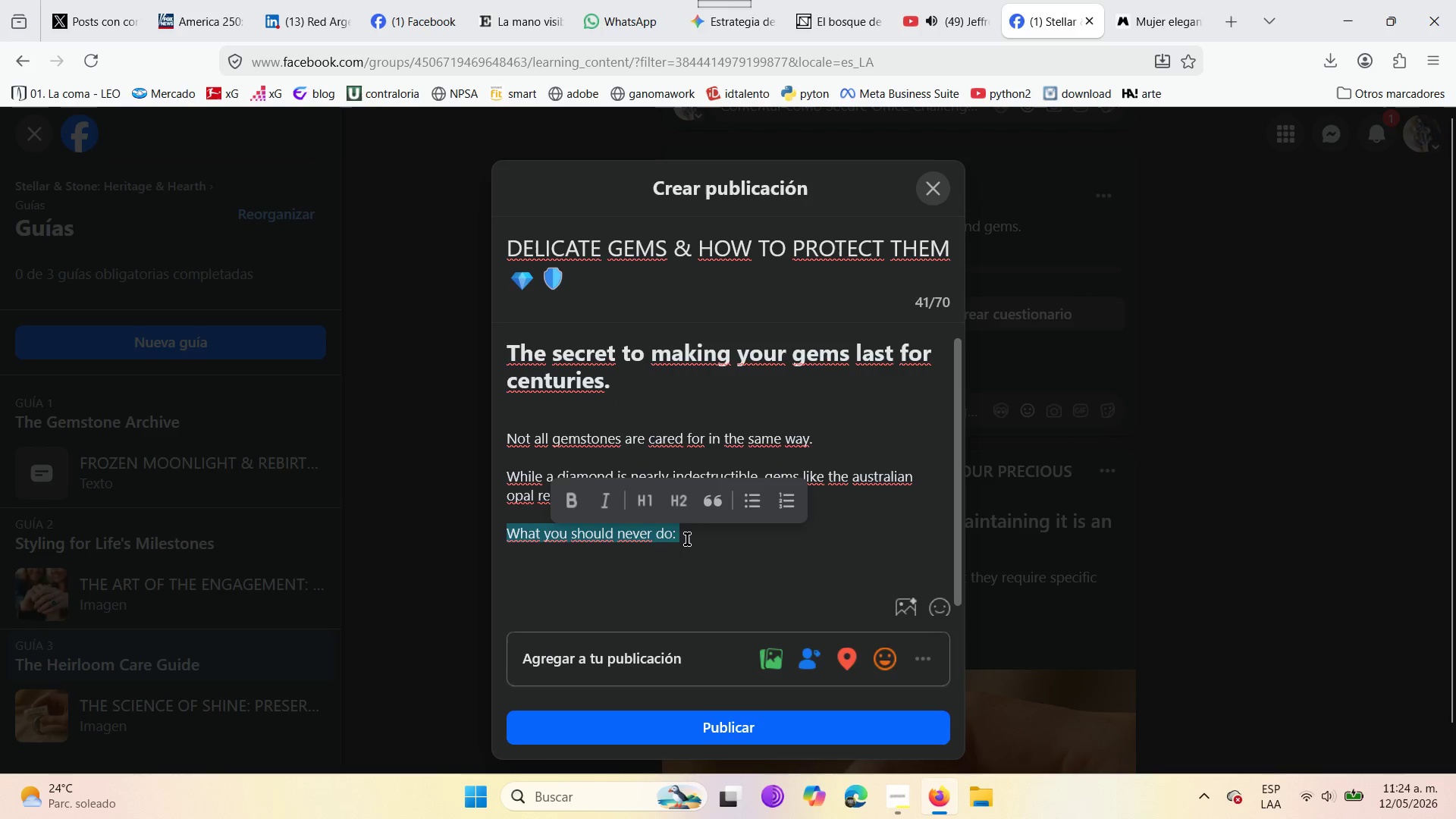 
left_click([699, 539])
 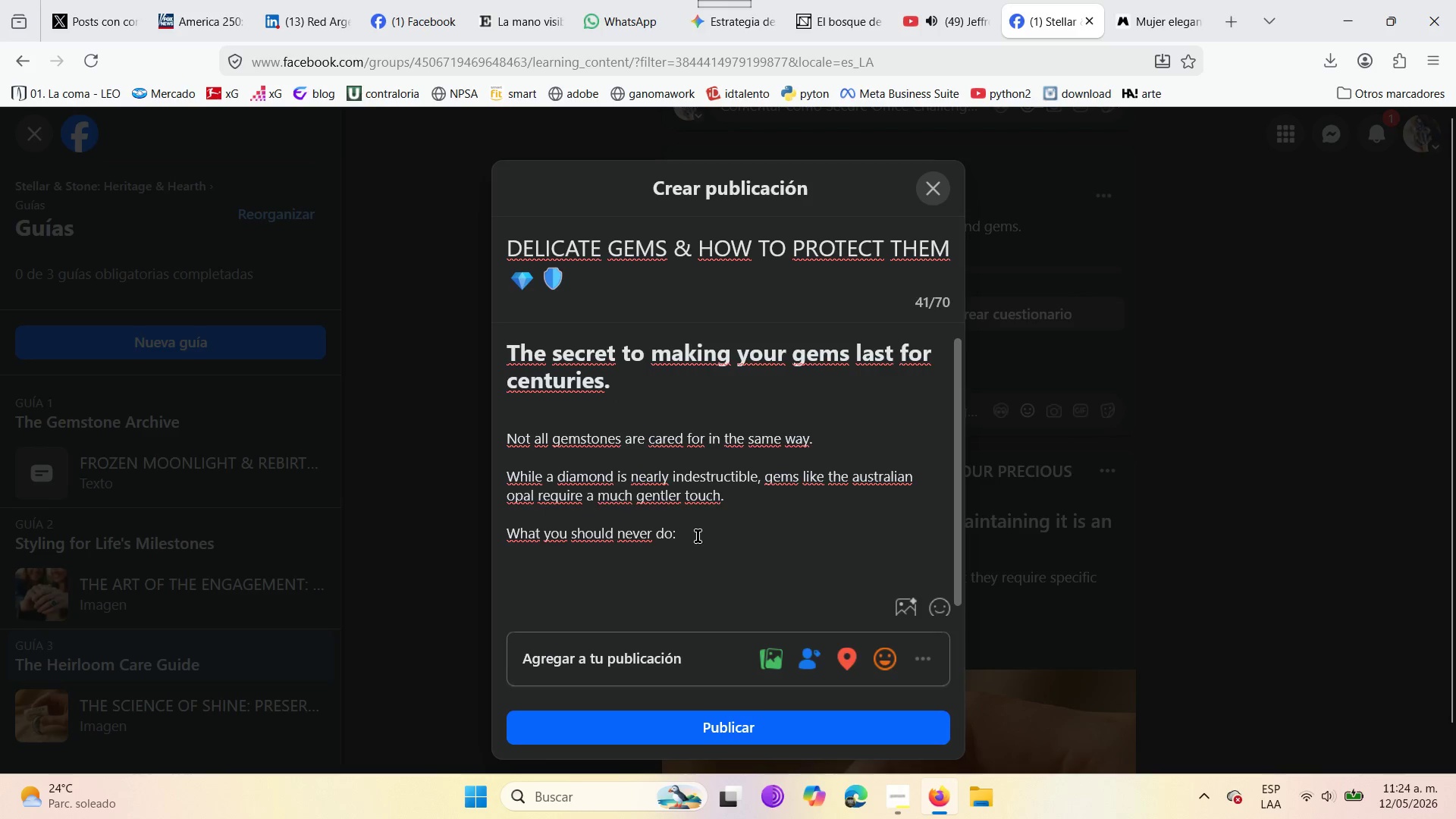 
double_click([698, 536])
 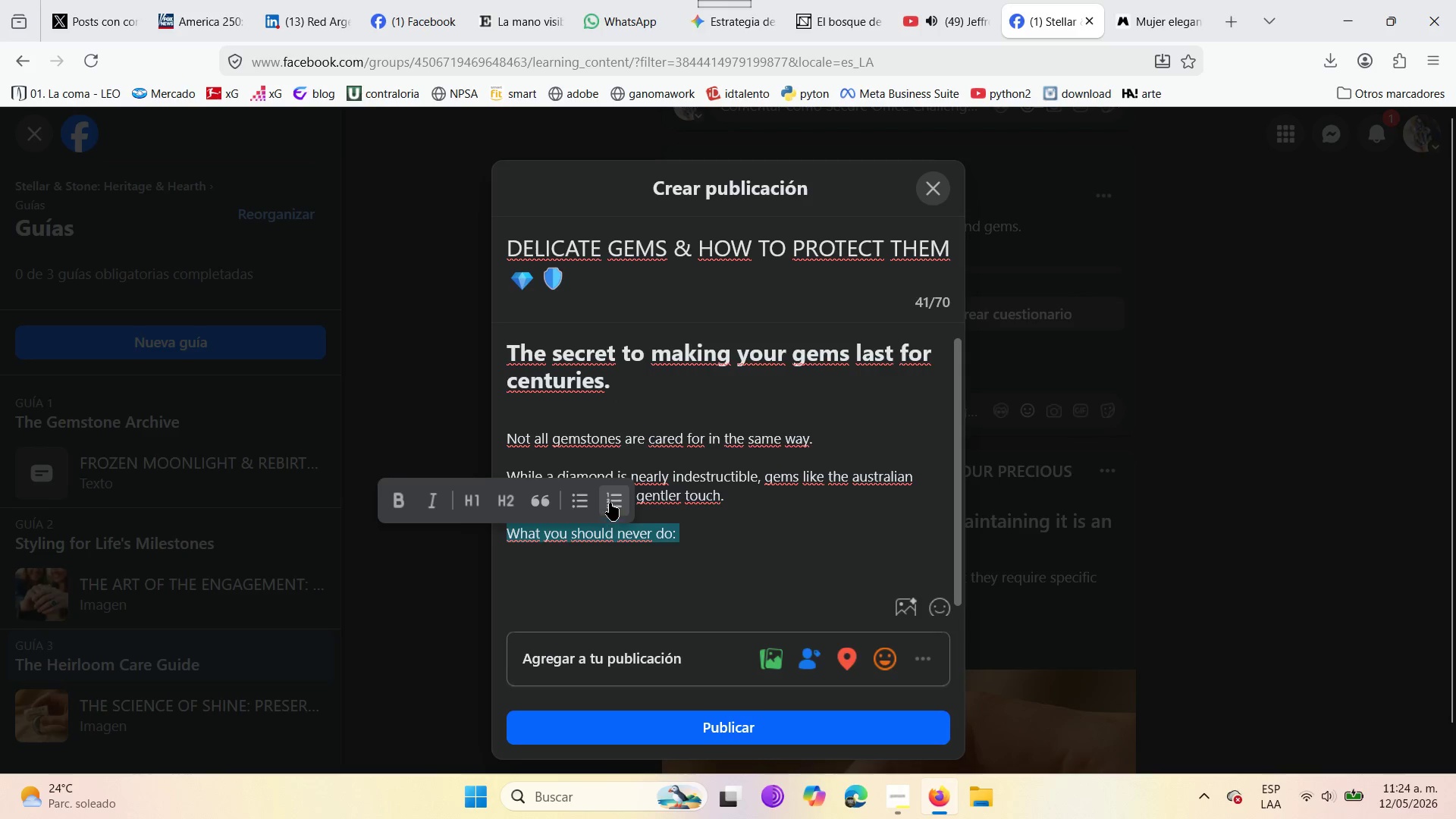 
left_click([588, 498])
 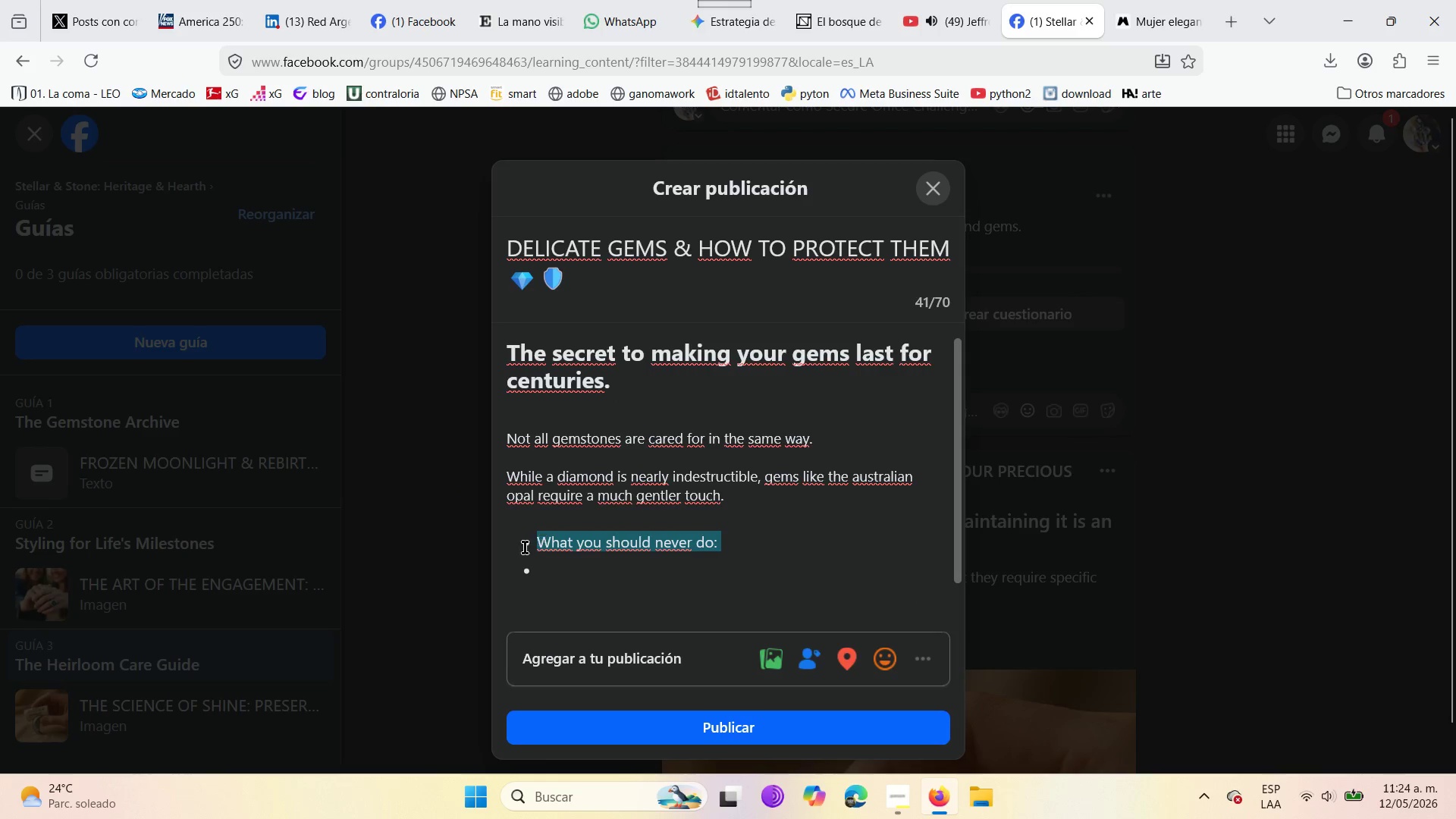 
left_click([541, 548])
 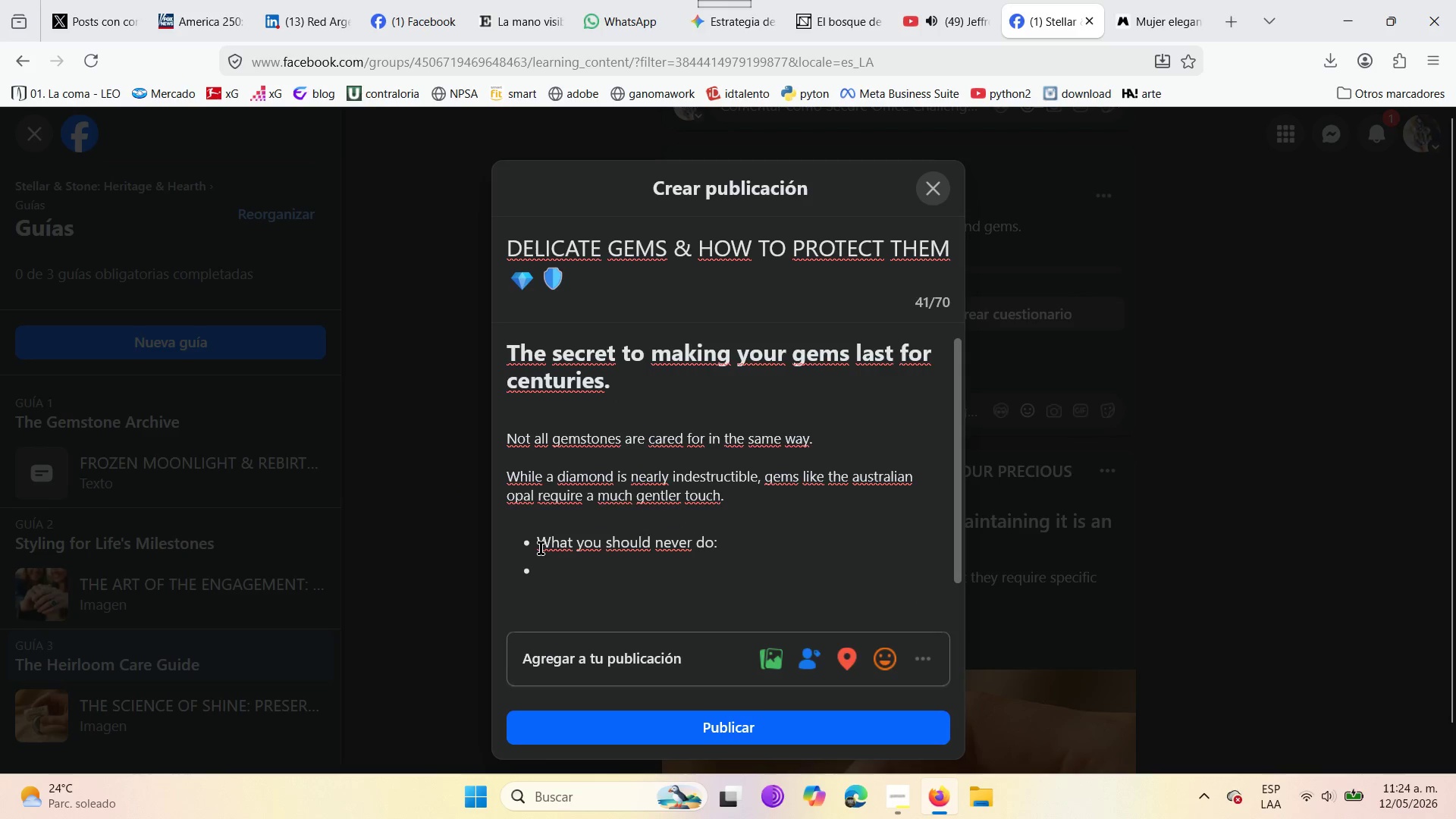 
key(Backspace)
 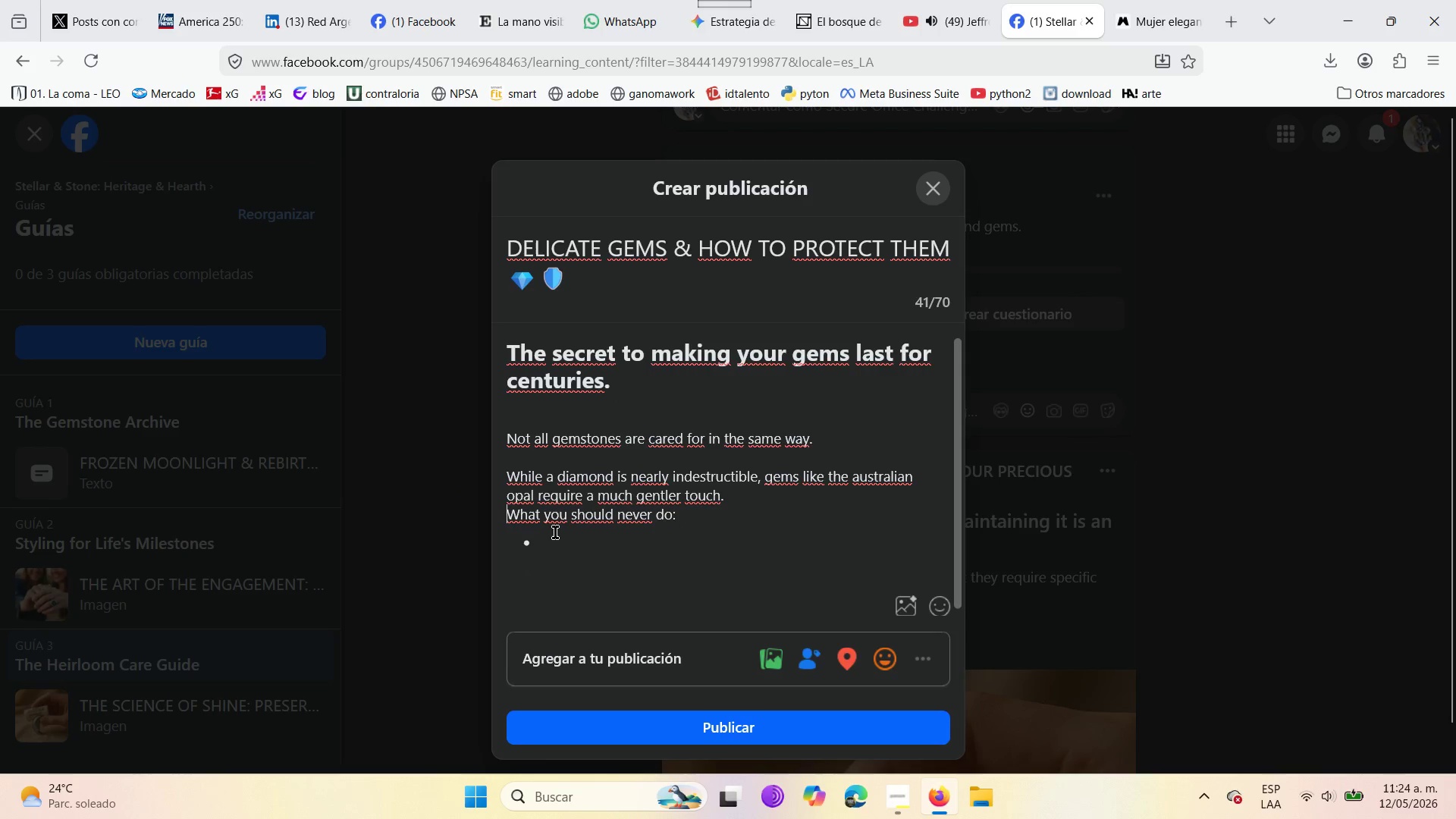 
key(Enter)
 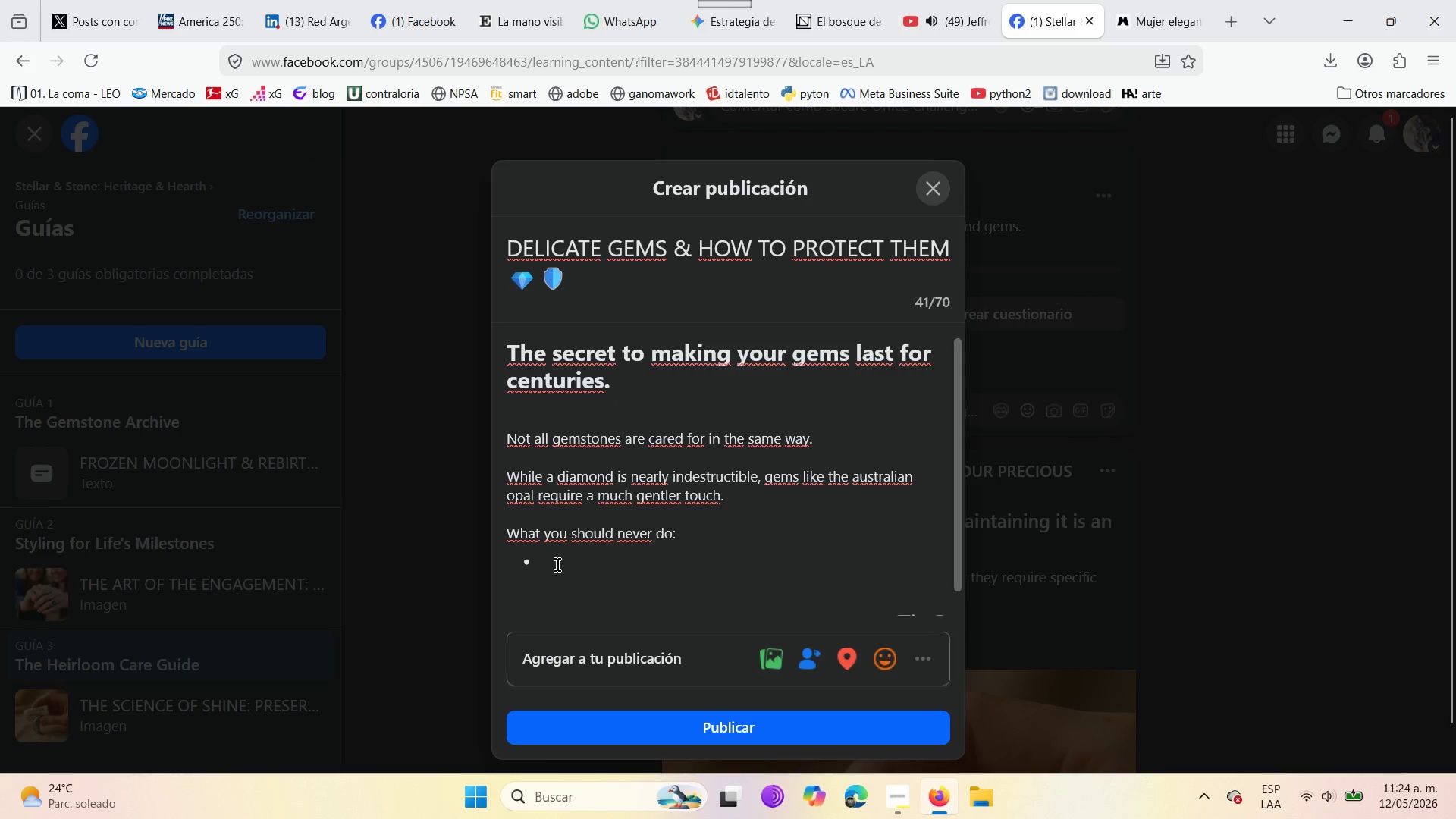 
left_click([557, 563])
 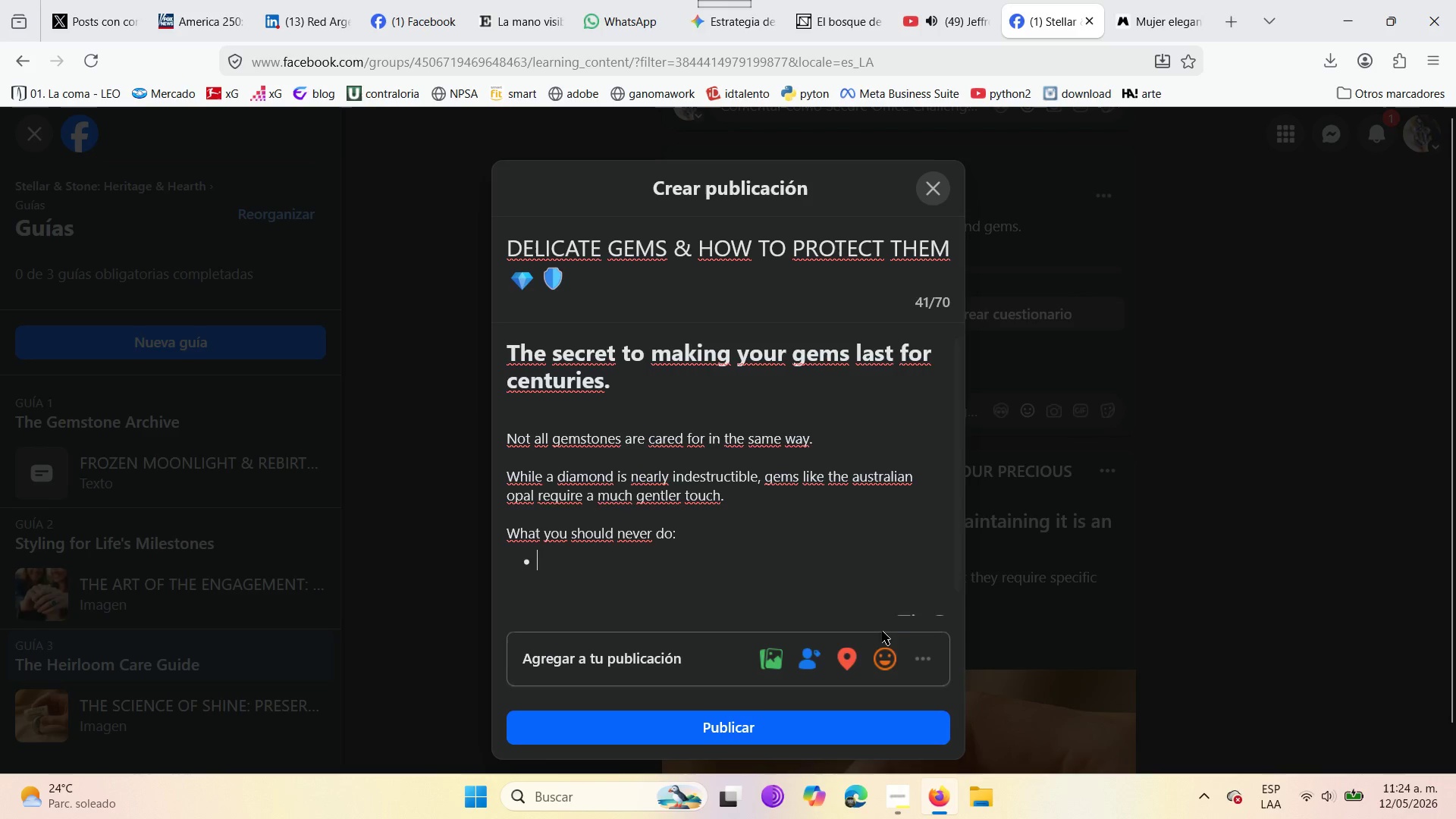 
scroll: coordinate [918, 556], scroll_direction: down, amount: 4.0
 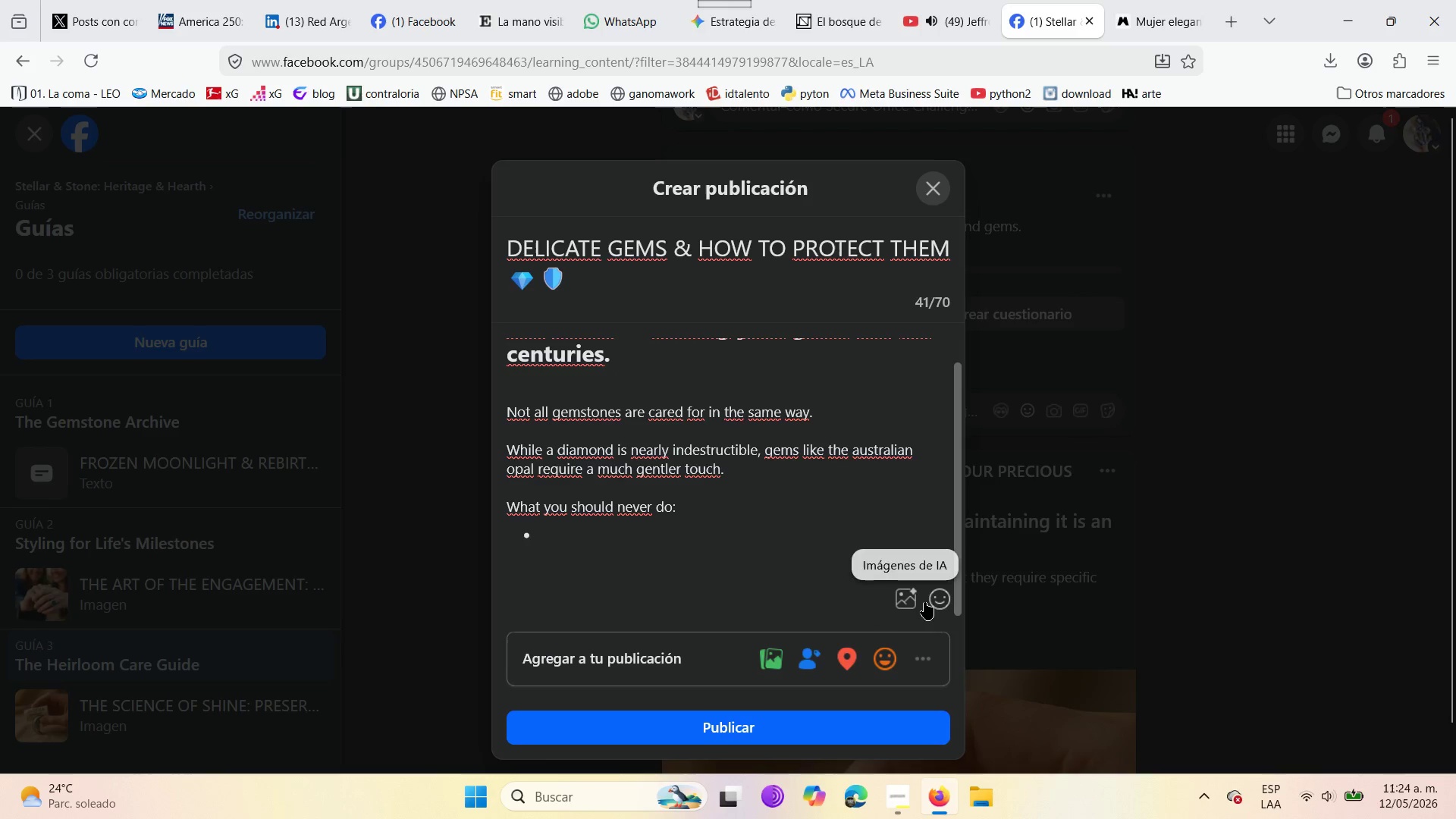 
left_click([934, 602])
 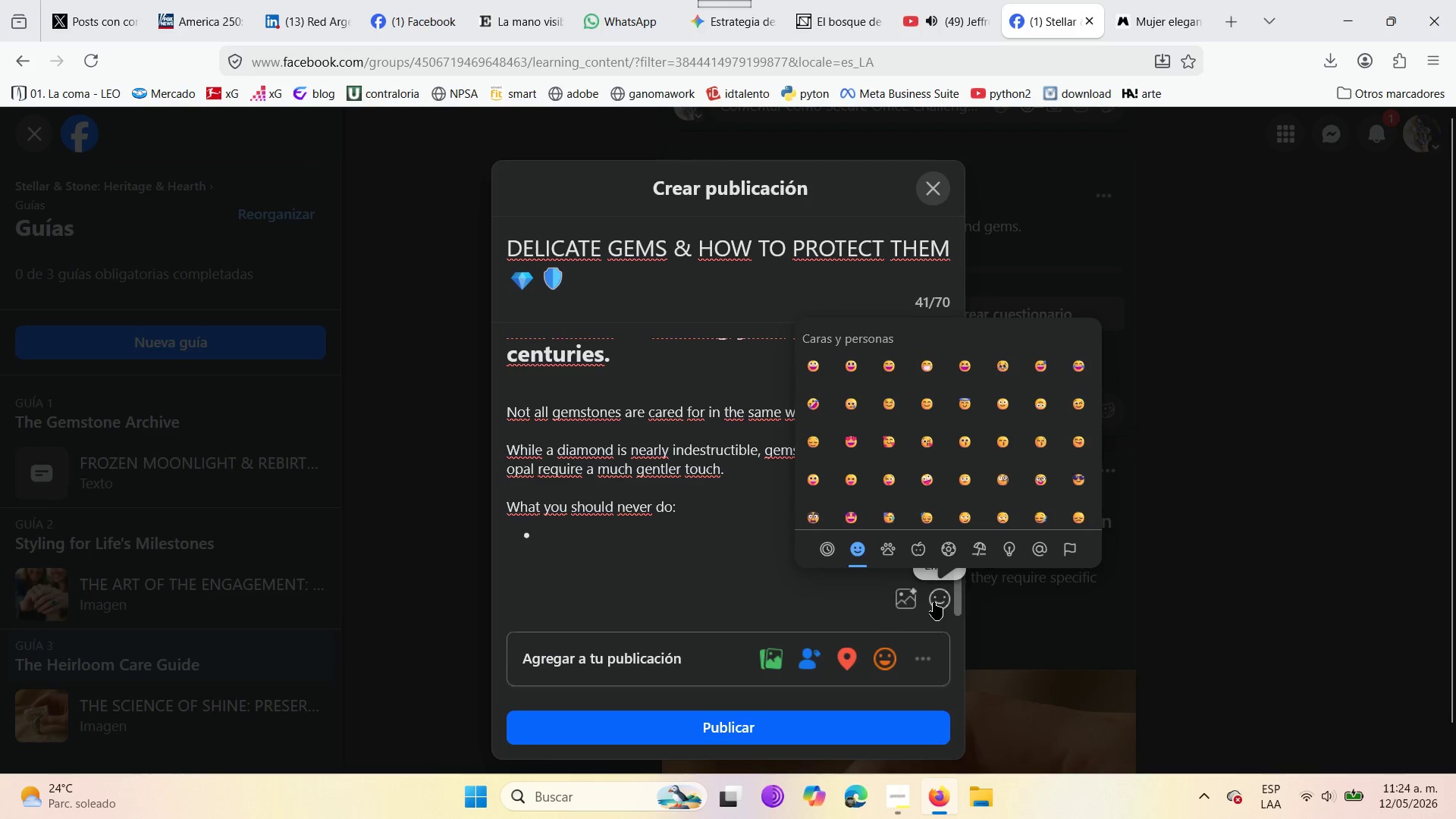 
mouse_move([903, 539])
 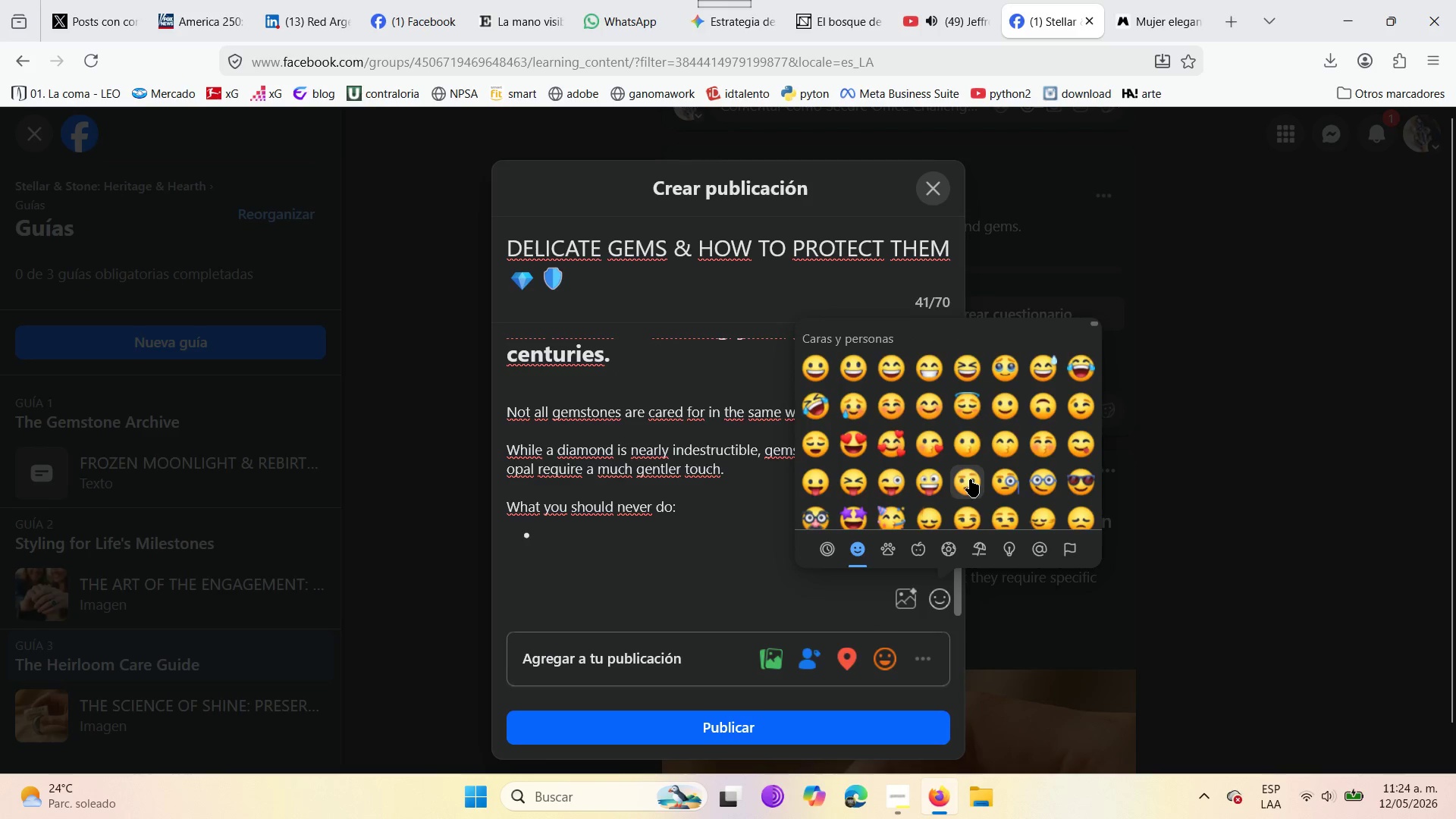 
scroll: coordinate [964, 460], scroll_direction: down, amount: 17.0
 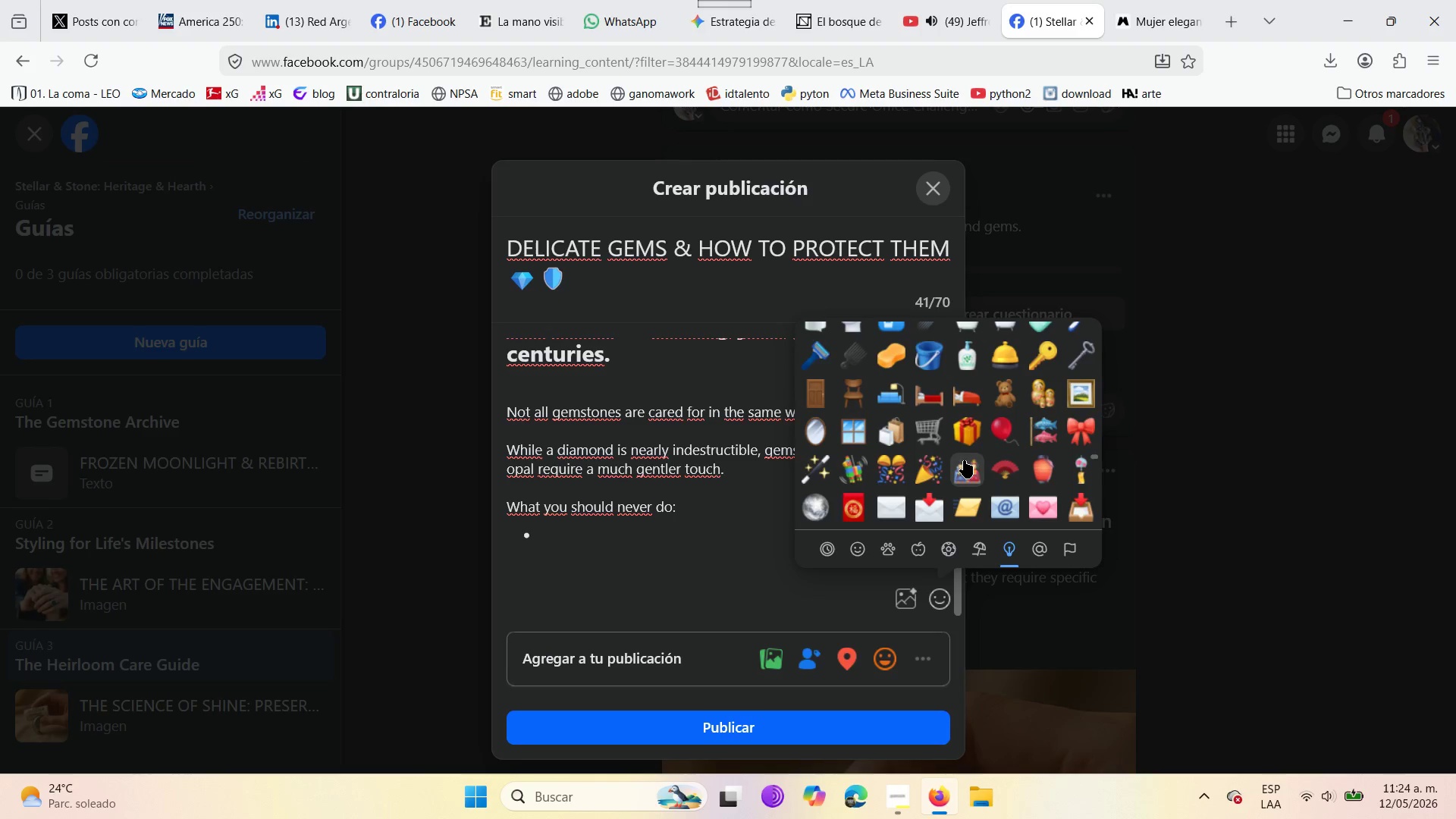 
left_click([1018, 340])
 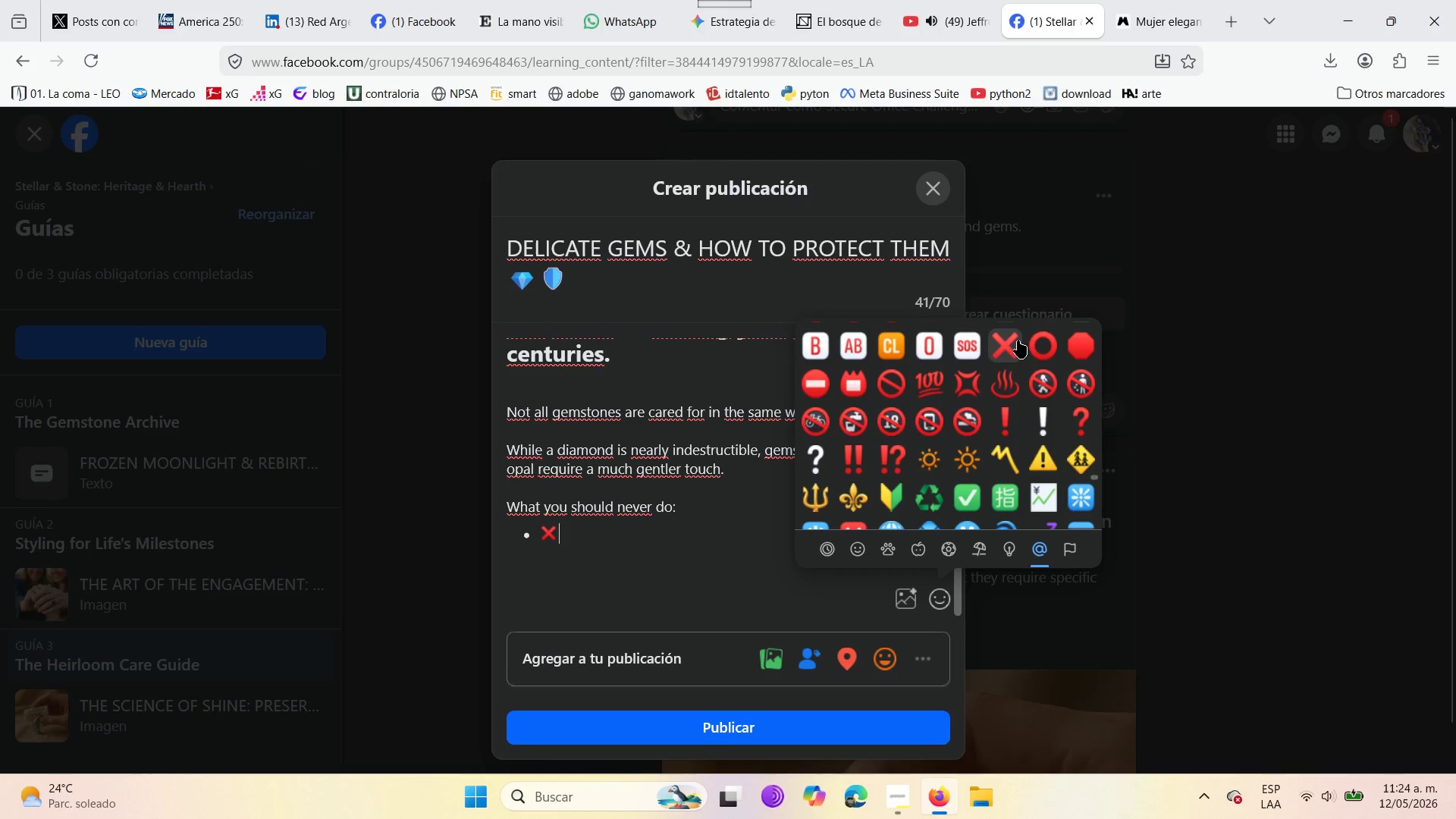 
type( Avoid stem)
key(Backspace)
type(am cleaning )
key(Backspace)
type(> )
 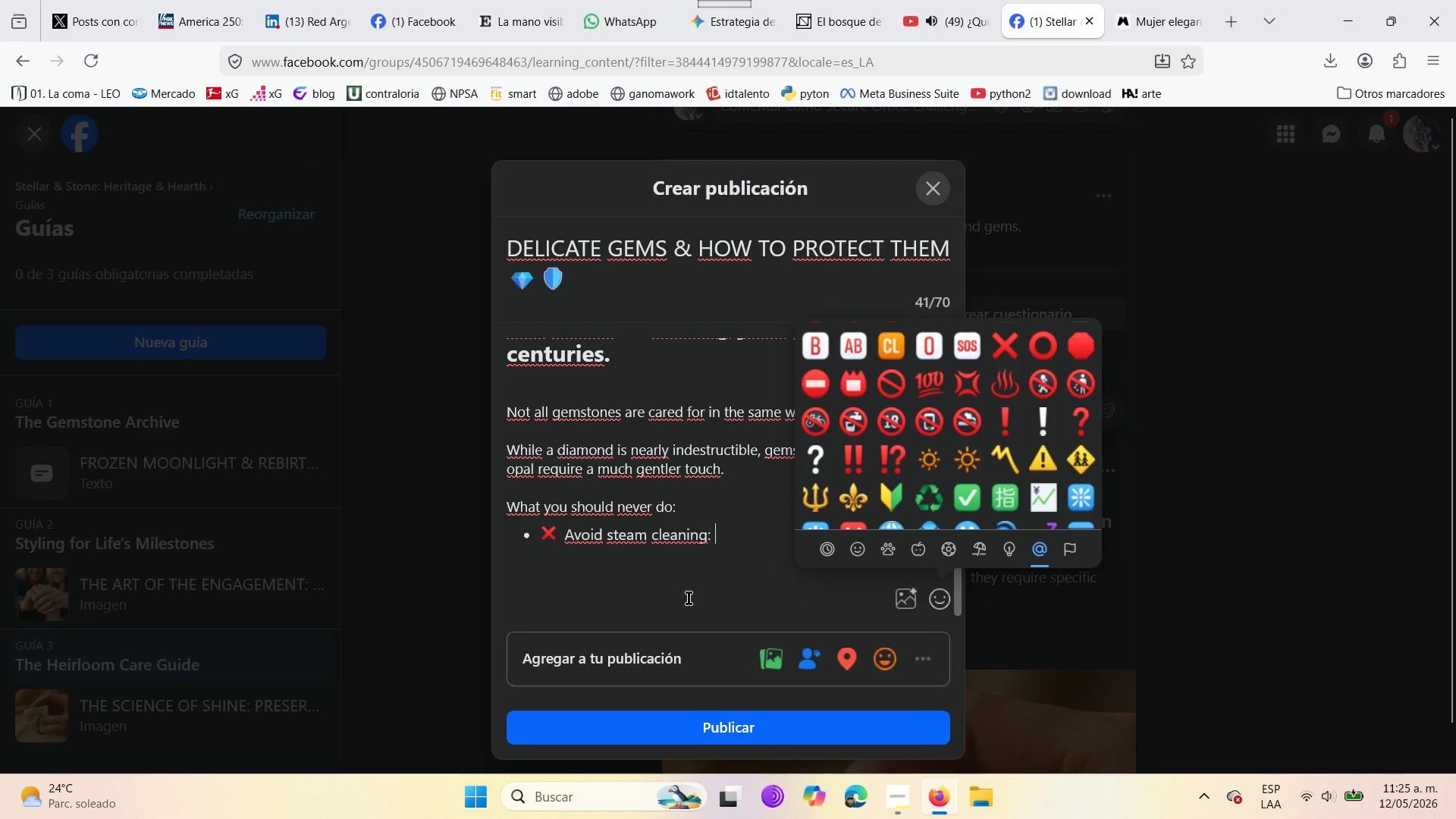 
double_click([739, 538])
 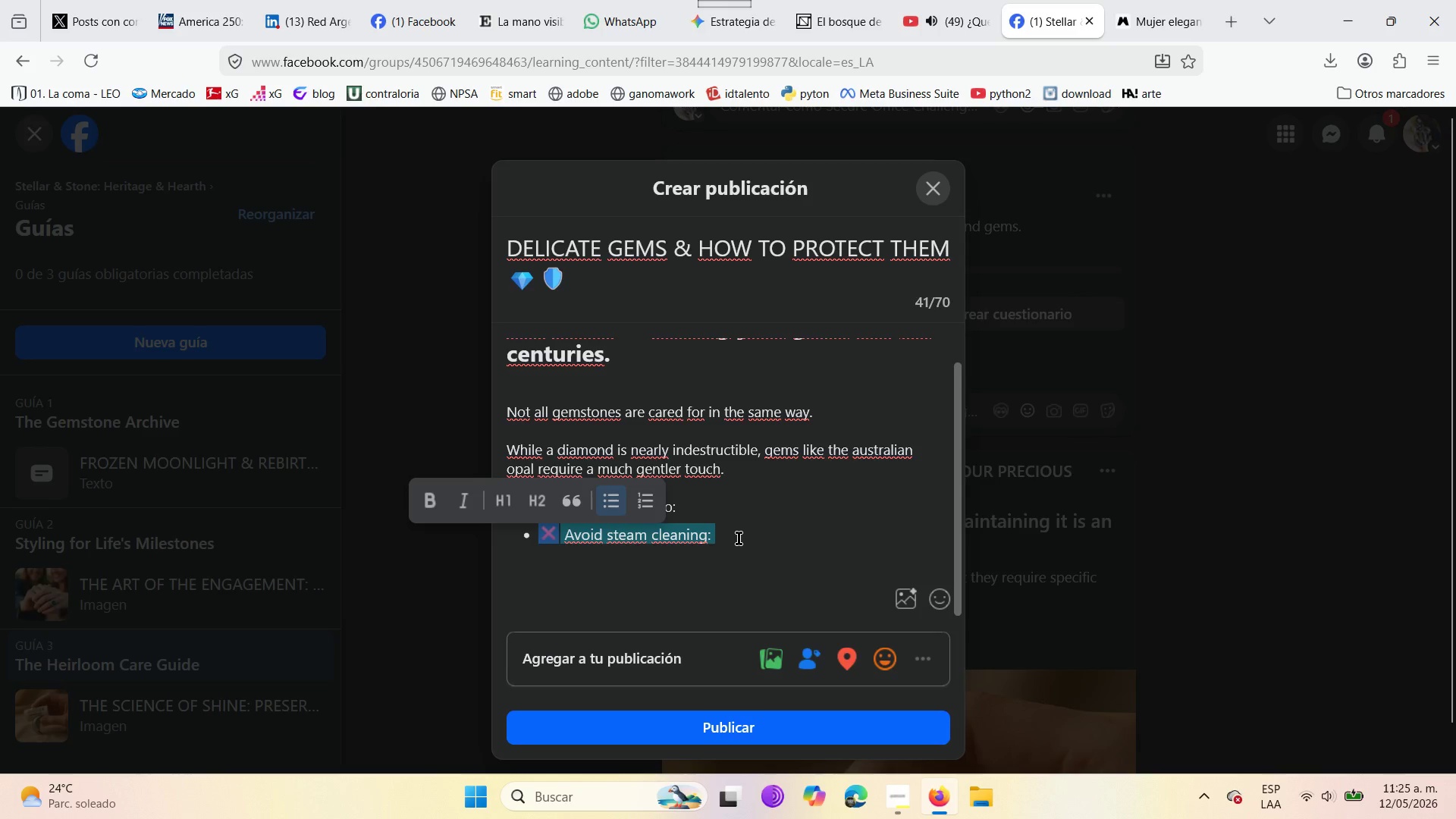 
triple_click([739, 538])
 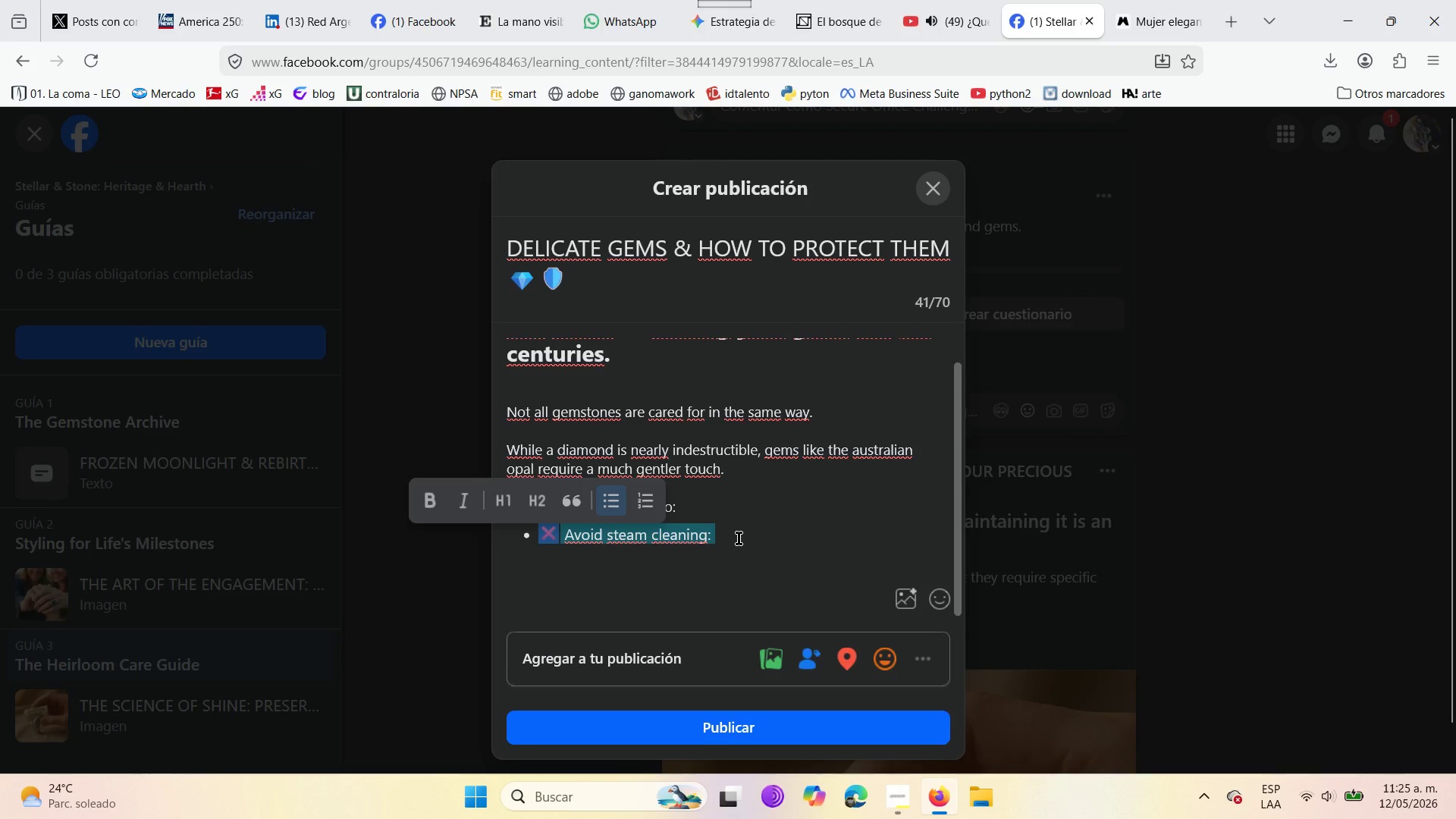 
left_click([739, 538])
 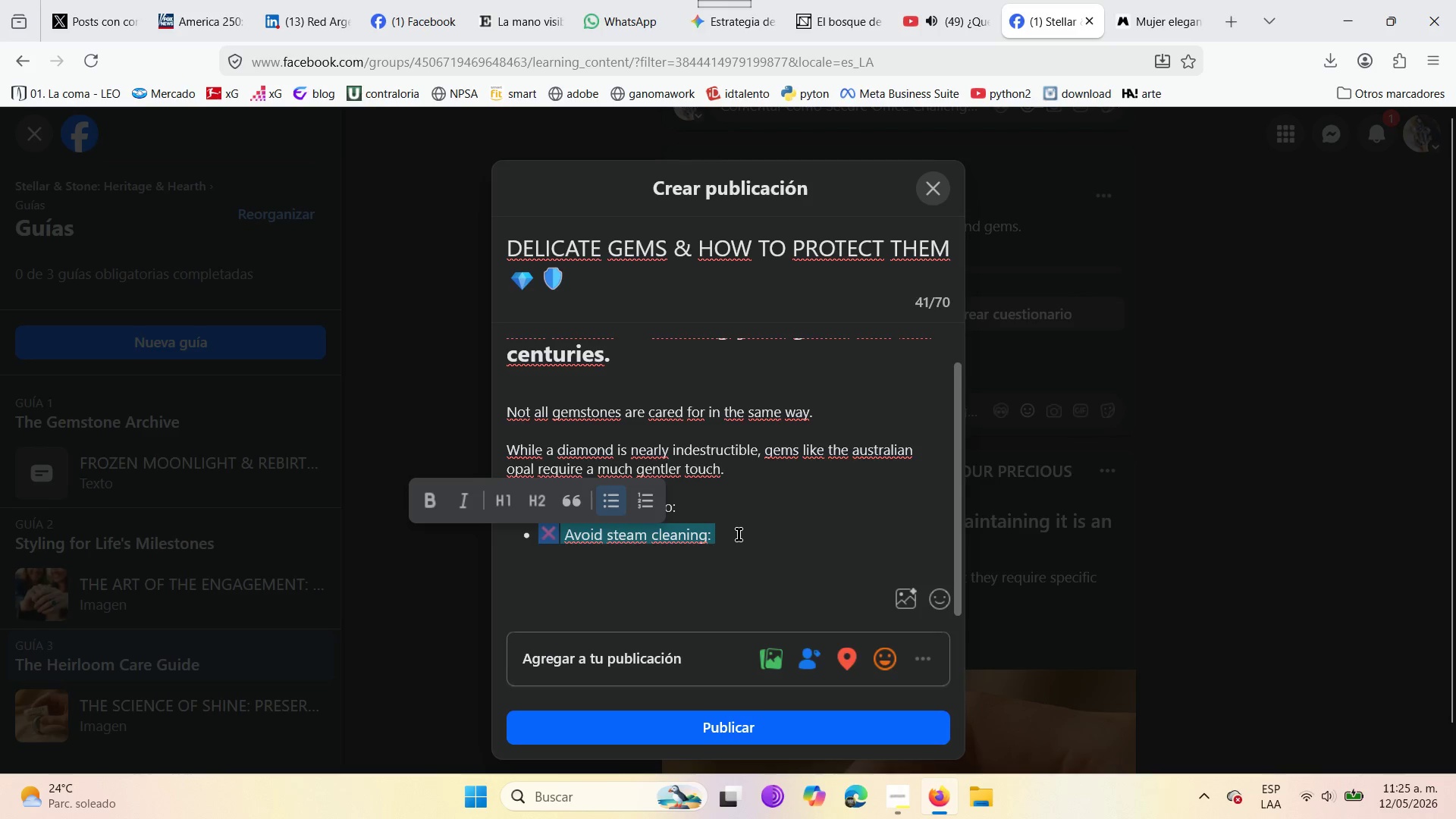 
left_click([739, 535])
 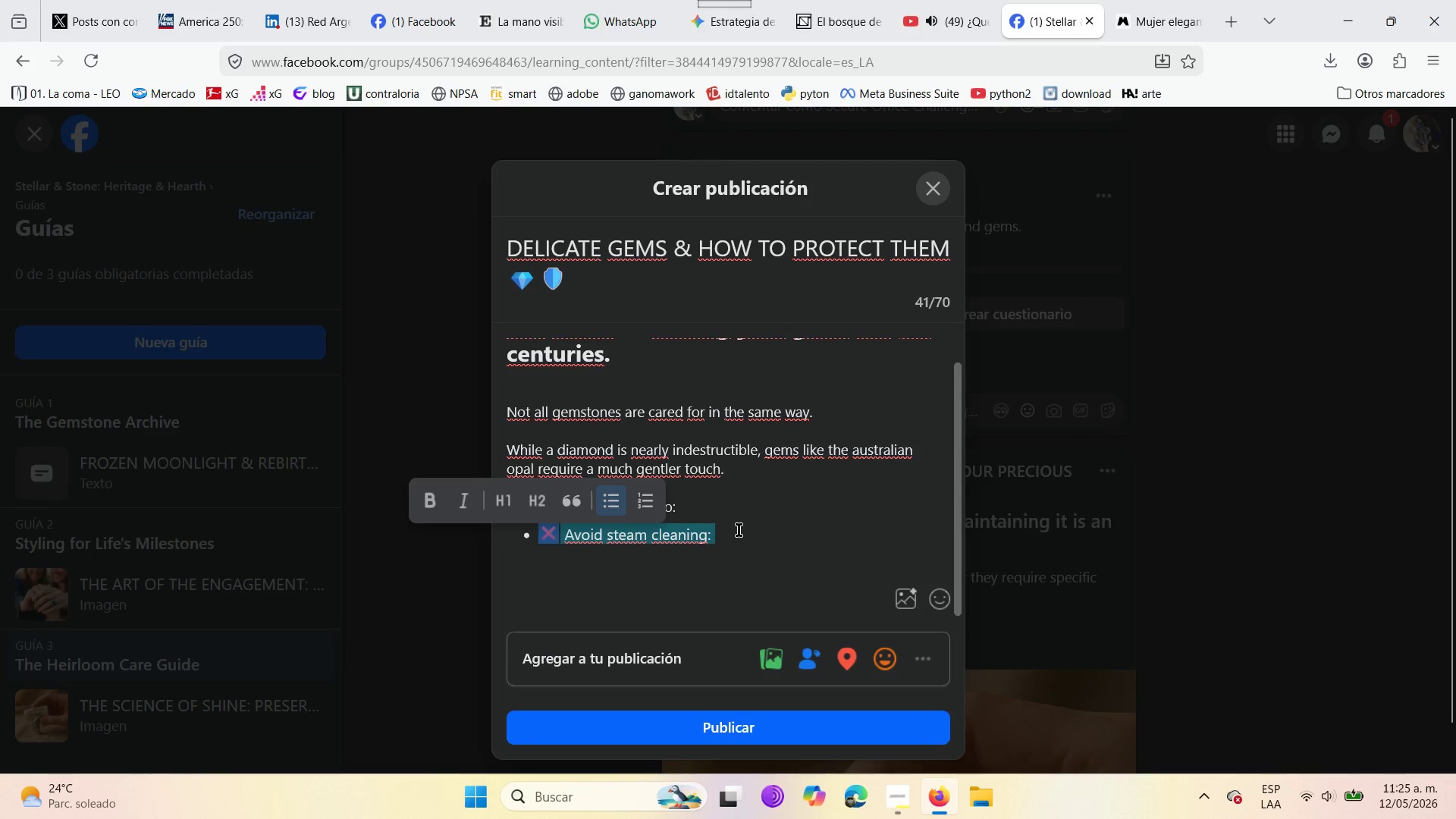 
double_click([718, 526])
 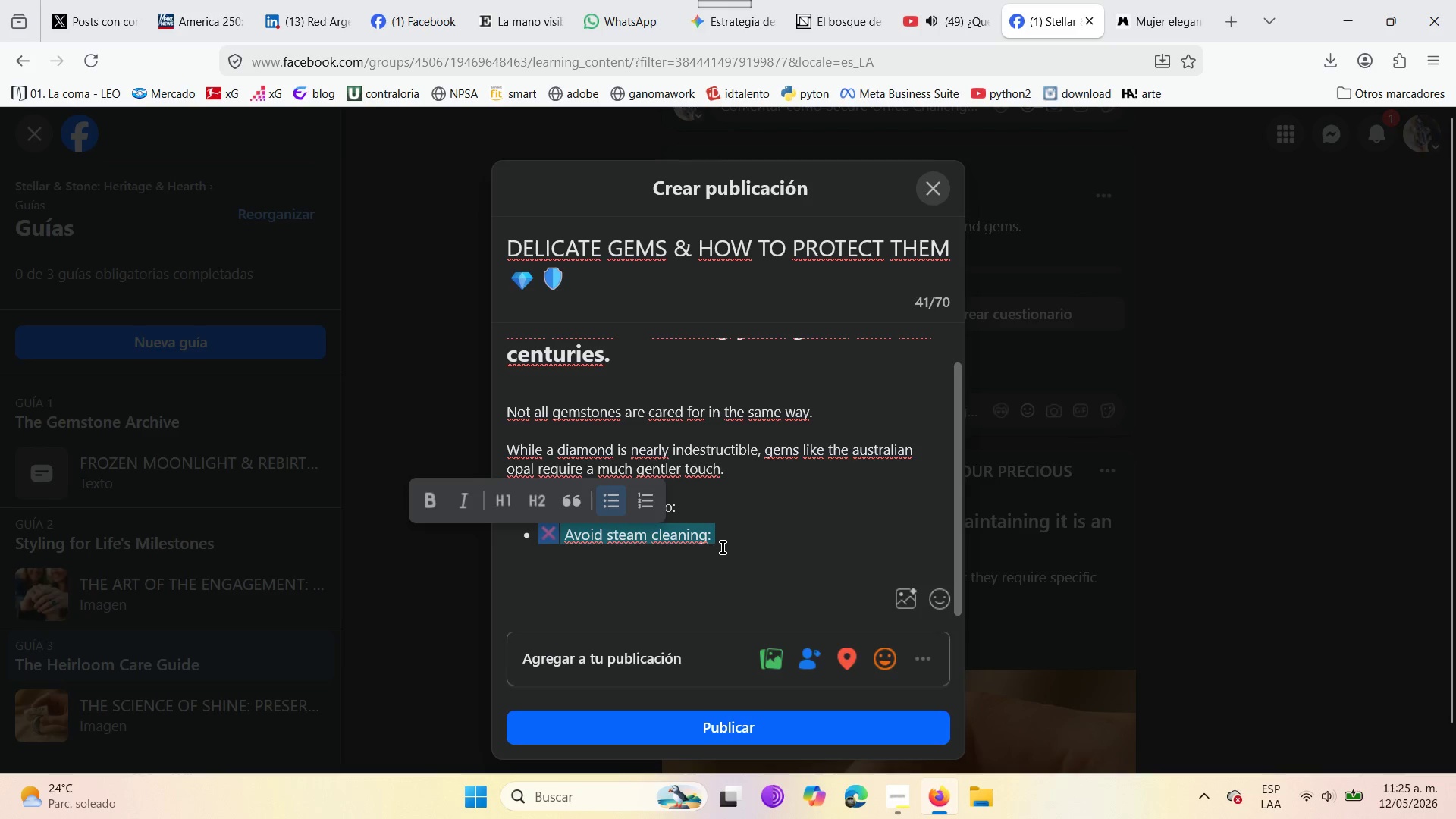 
triple_click([723, 548])
 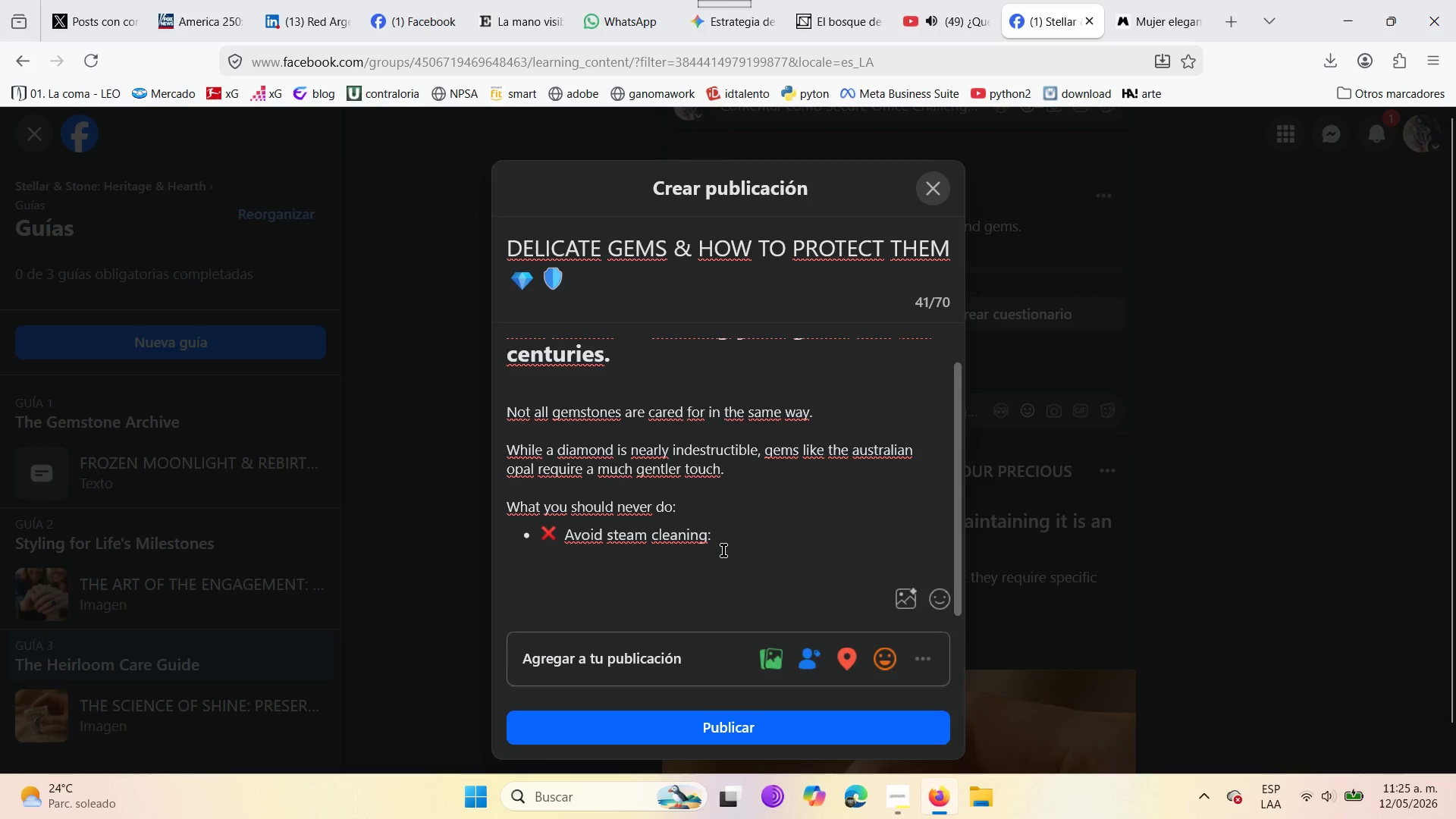 
type(extreme heat can fracture the opa`)
key(Backspace)
type(l[s structure )
key(Backspace)
type(. )
 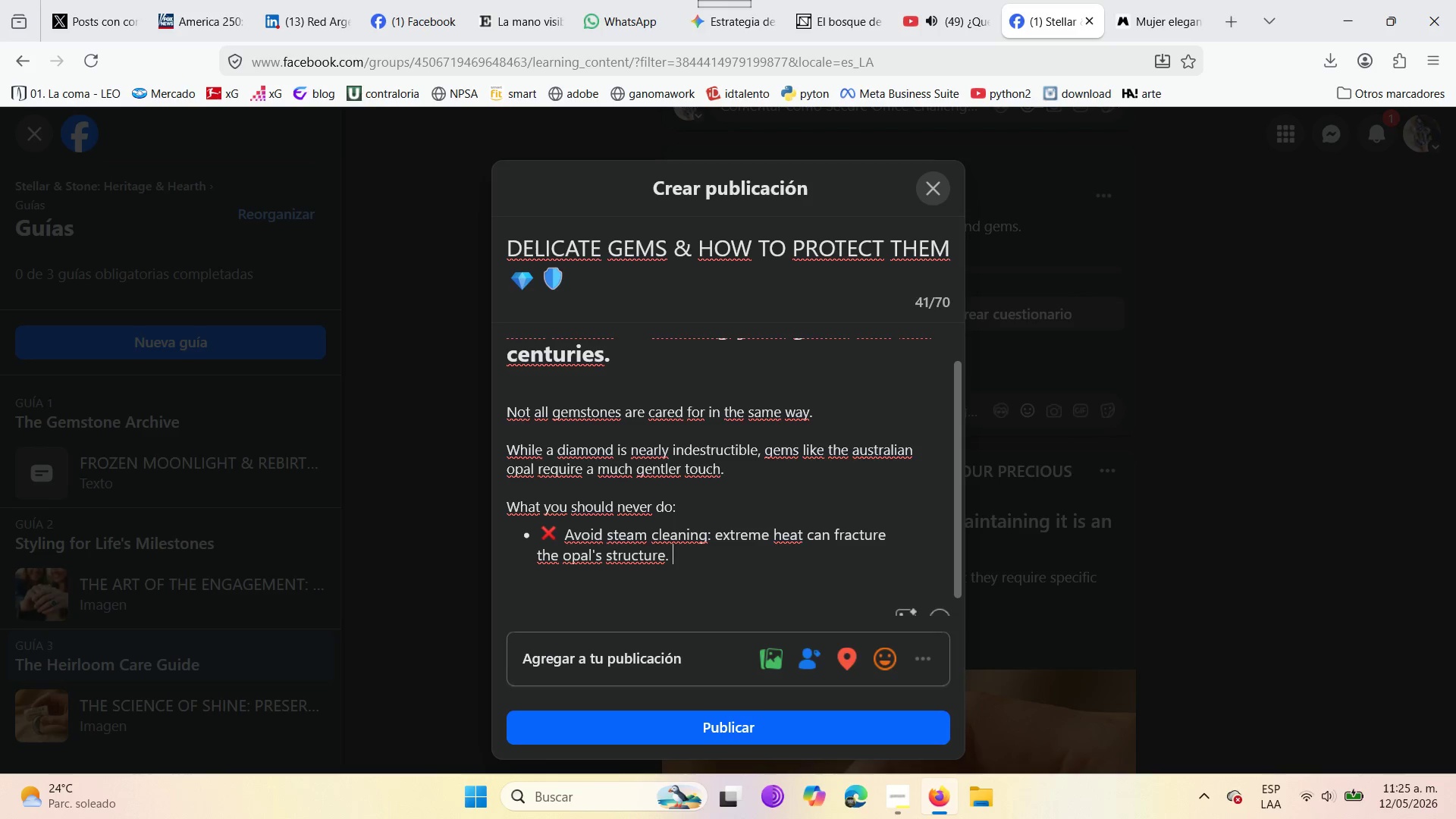 
key(Enter)
 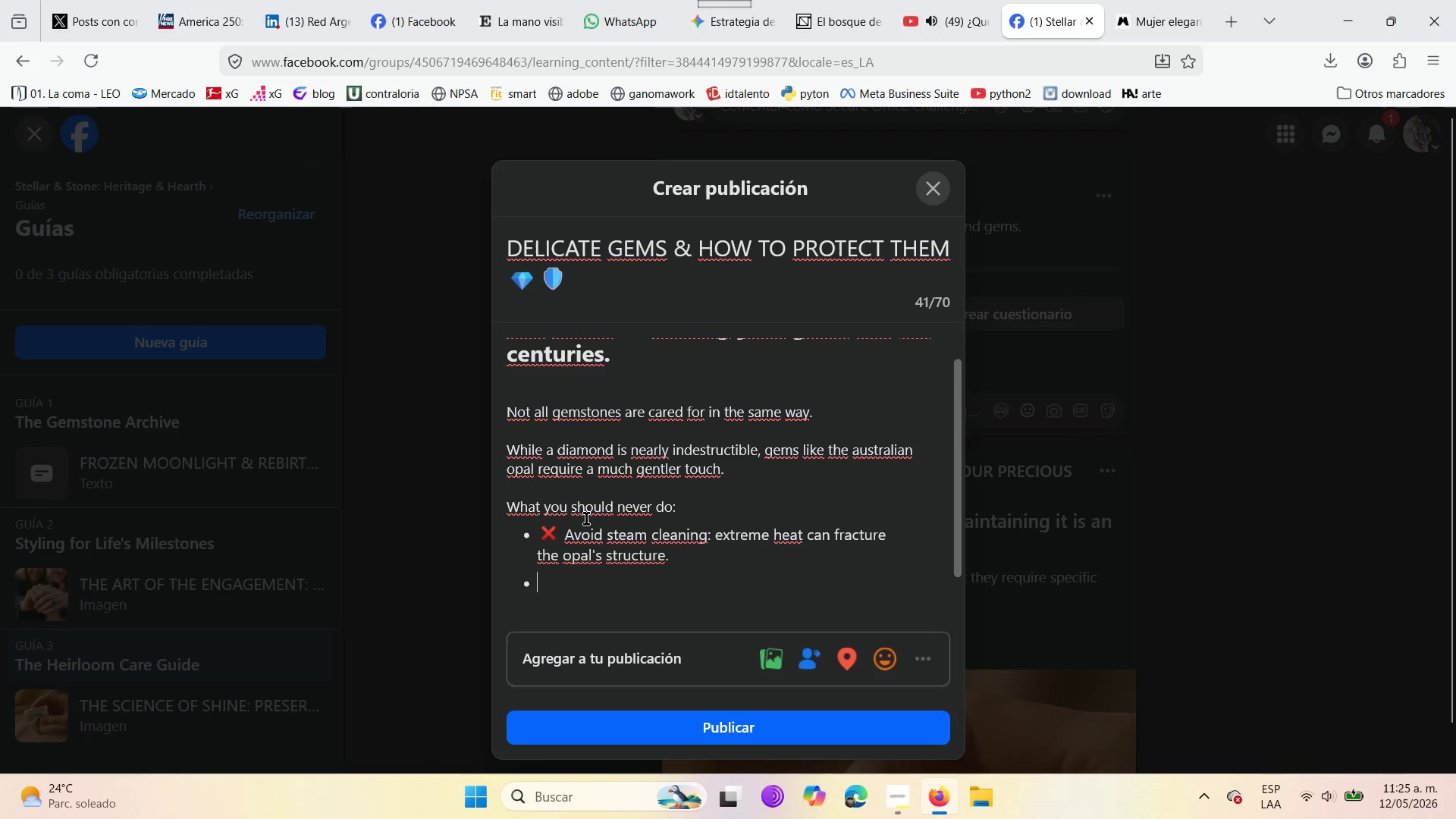 
left_click_drag(start_coordinate=[541, 532], to_coordinate=[554, 535])
 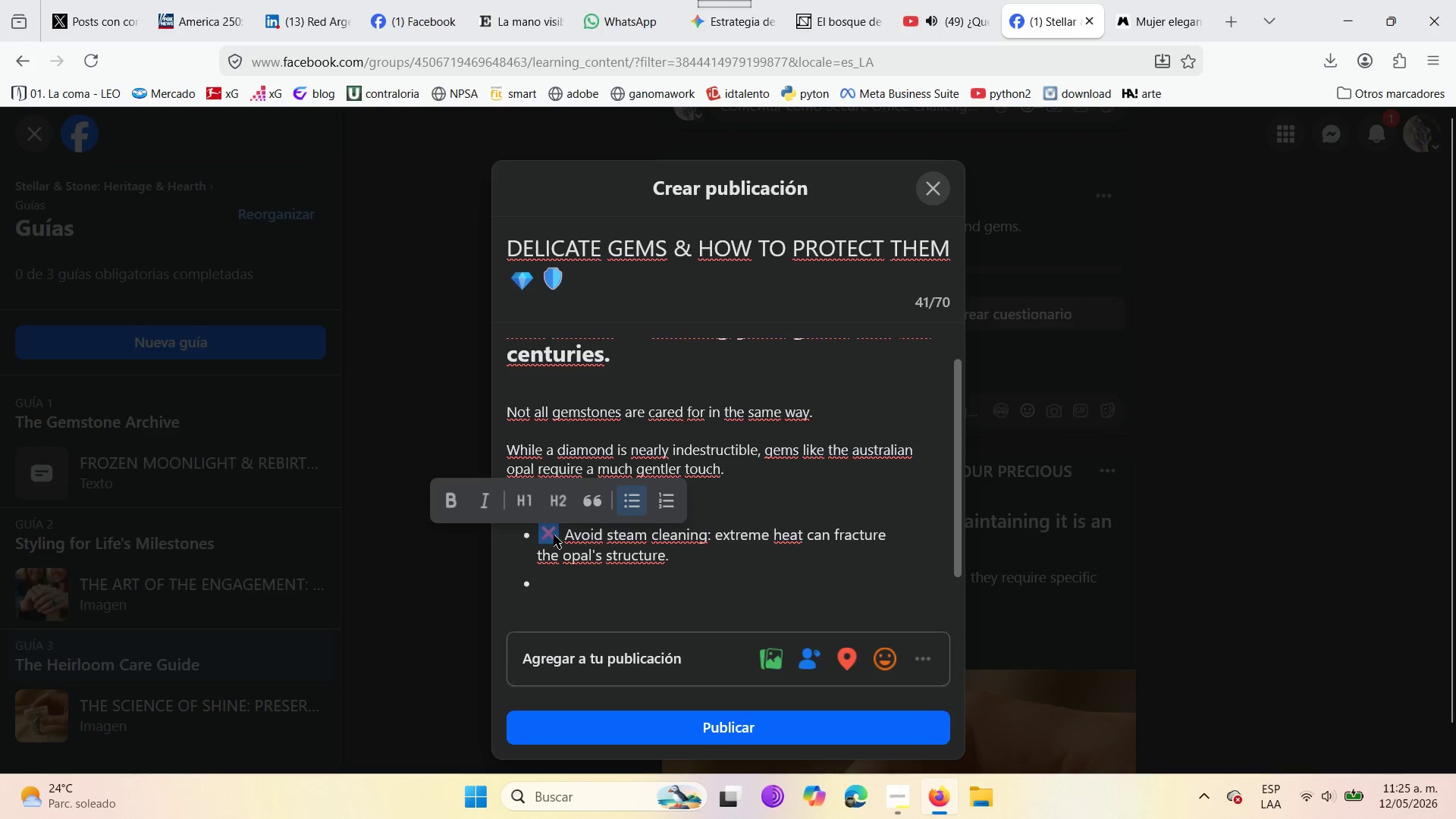 
key(Control+C)
 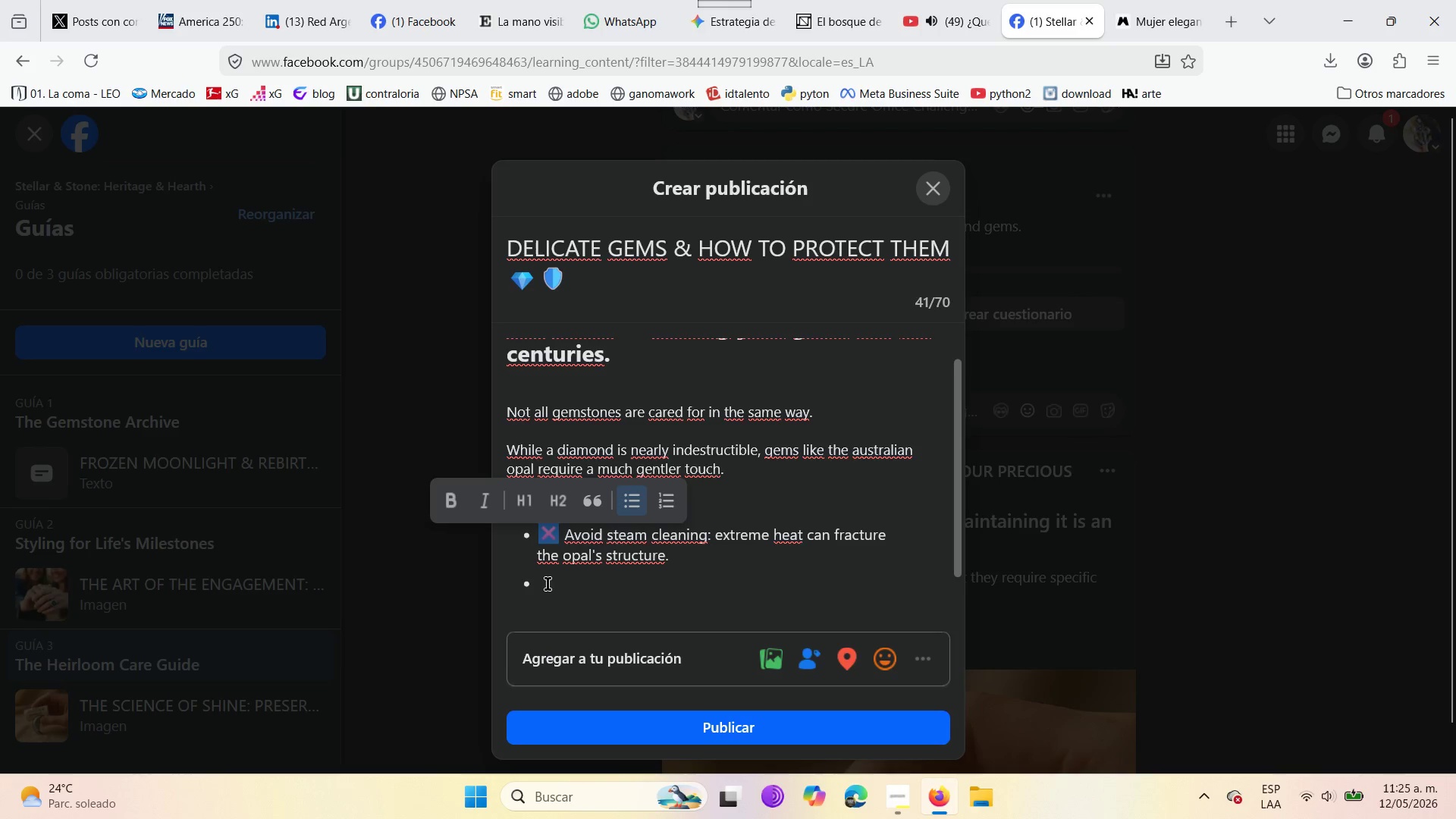 
left_click([546, 582])
 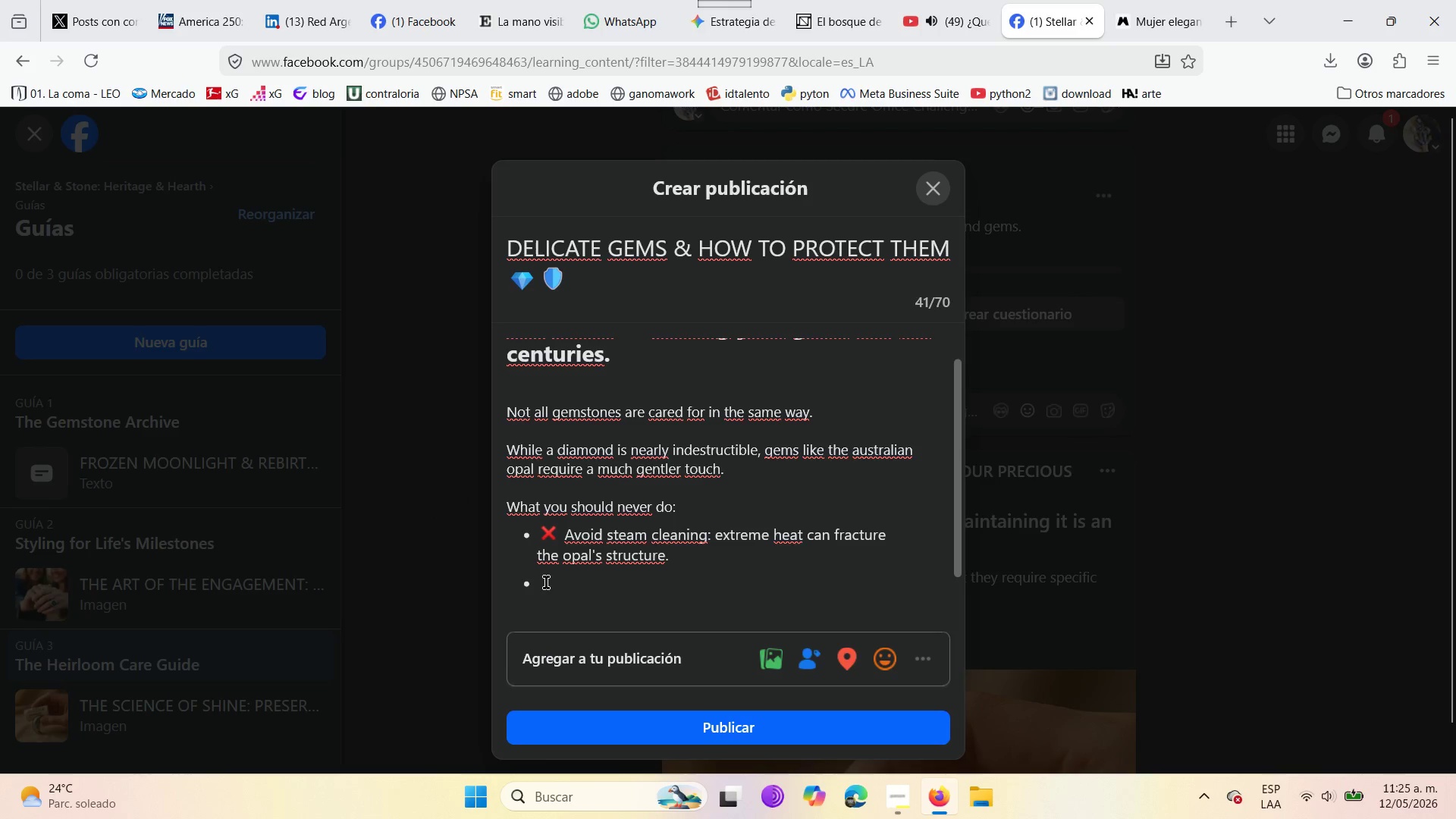 
key(Control+V)
 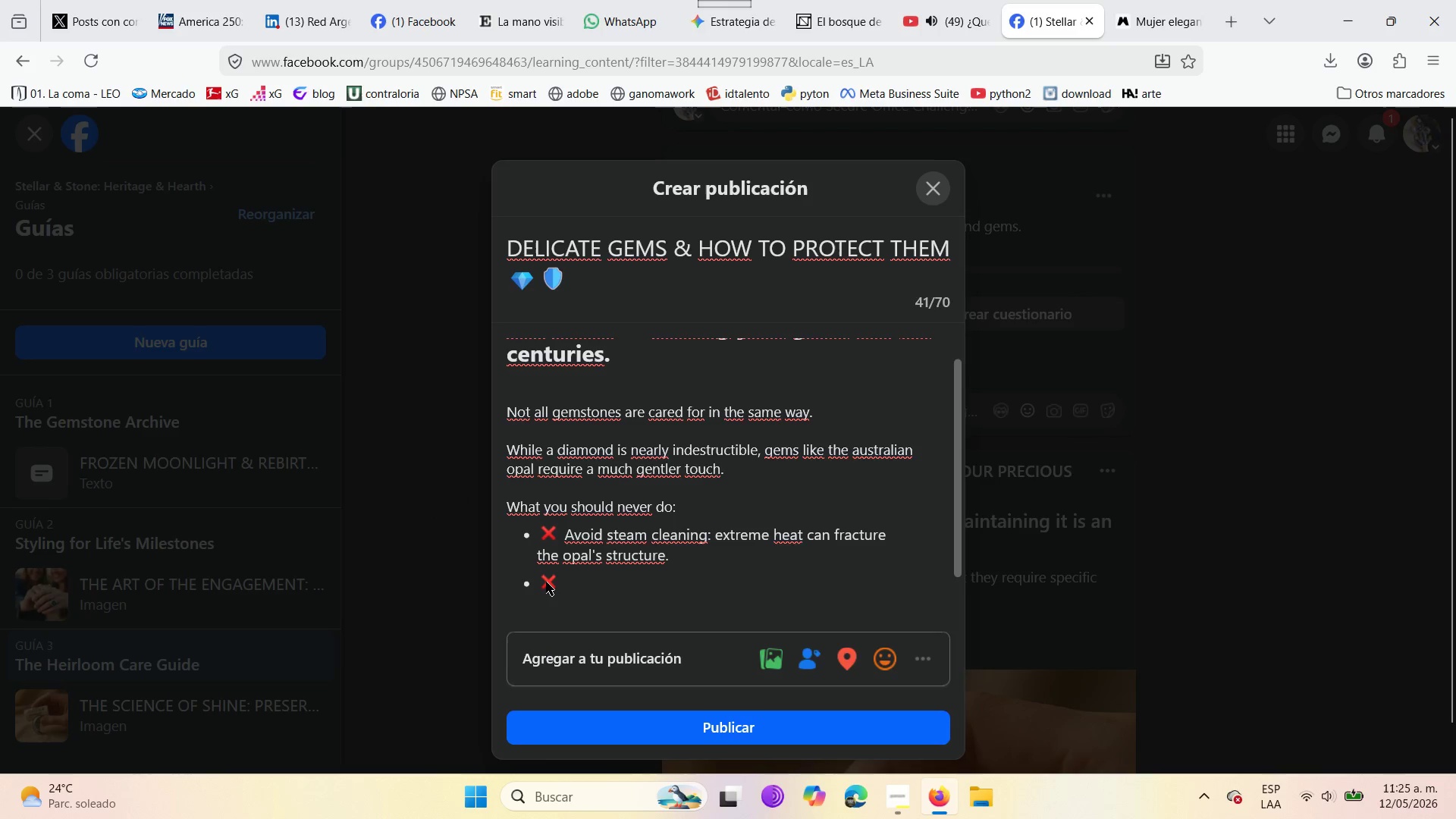 
type( Bewa)
 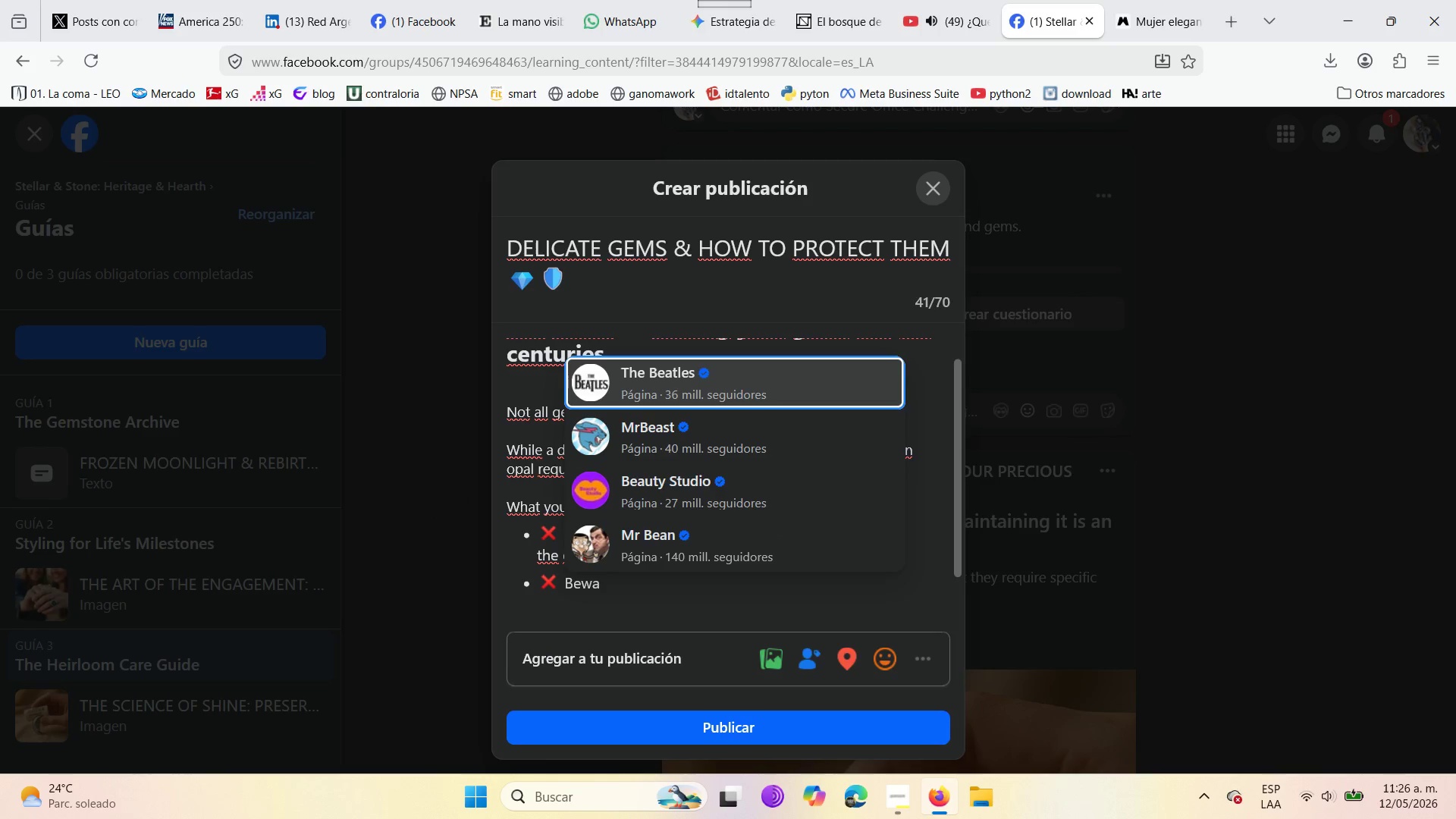 
type(re of ultrasonic bath )
 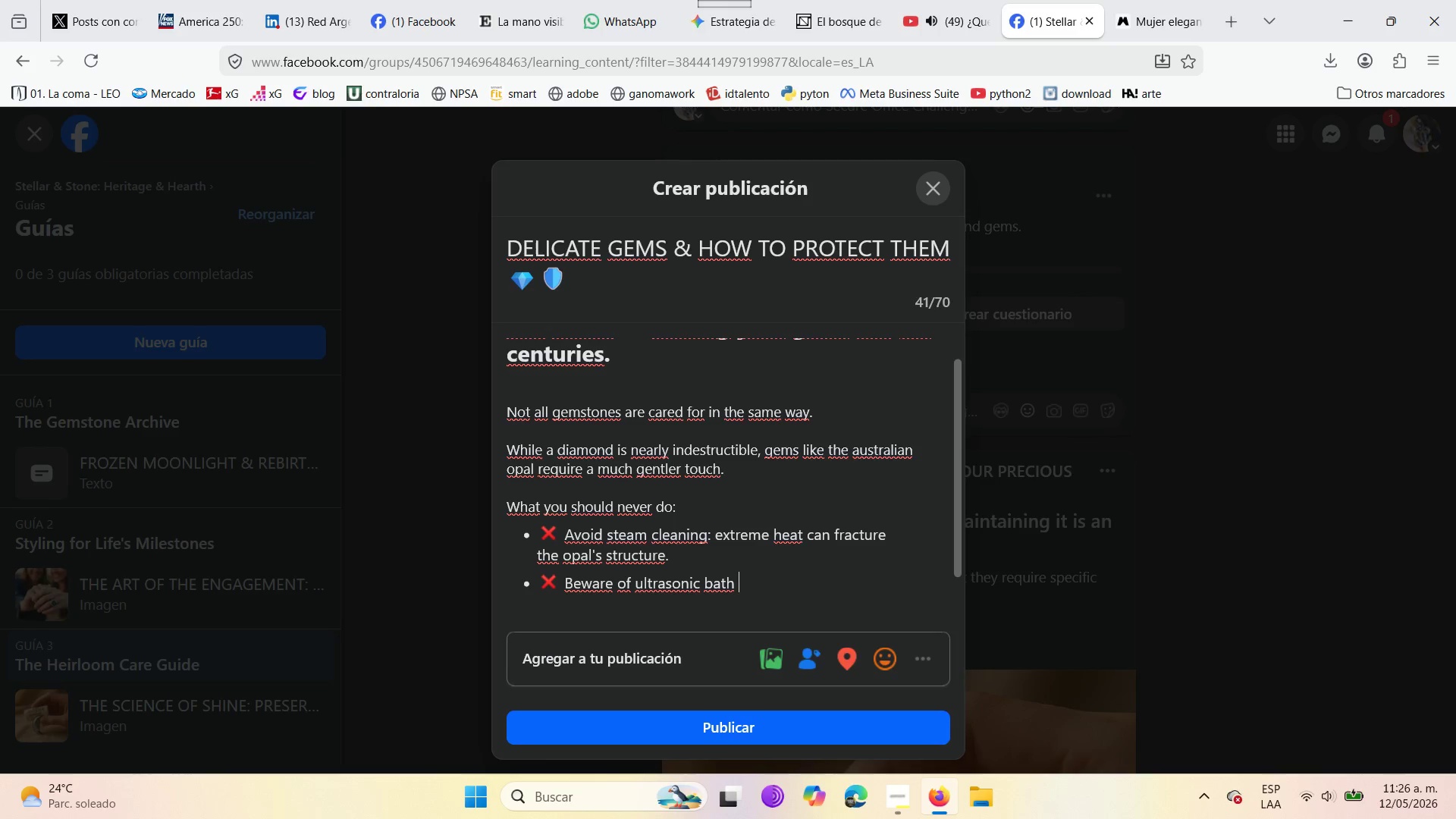 
key(Backspace)
type(> vibrations can damage po)
 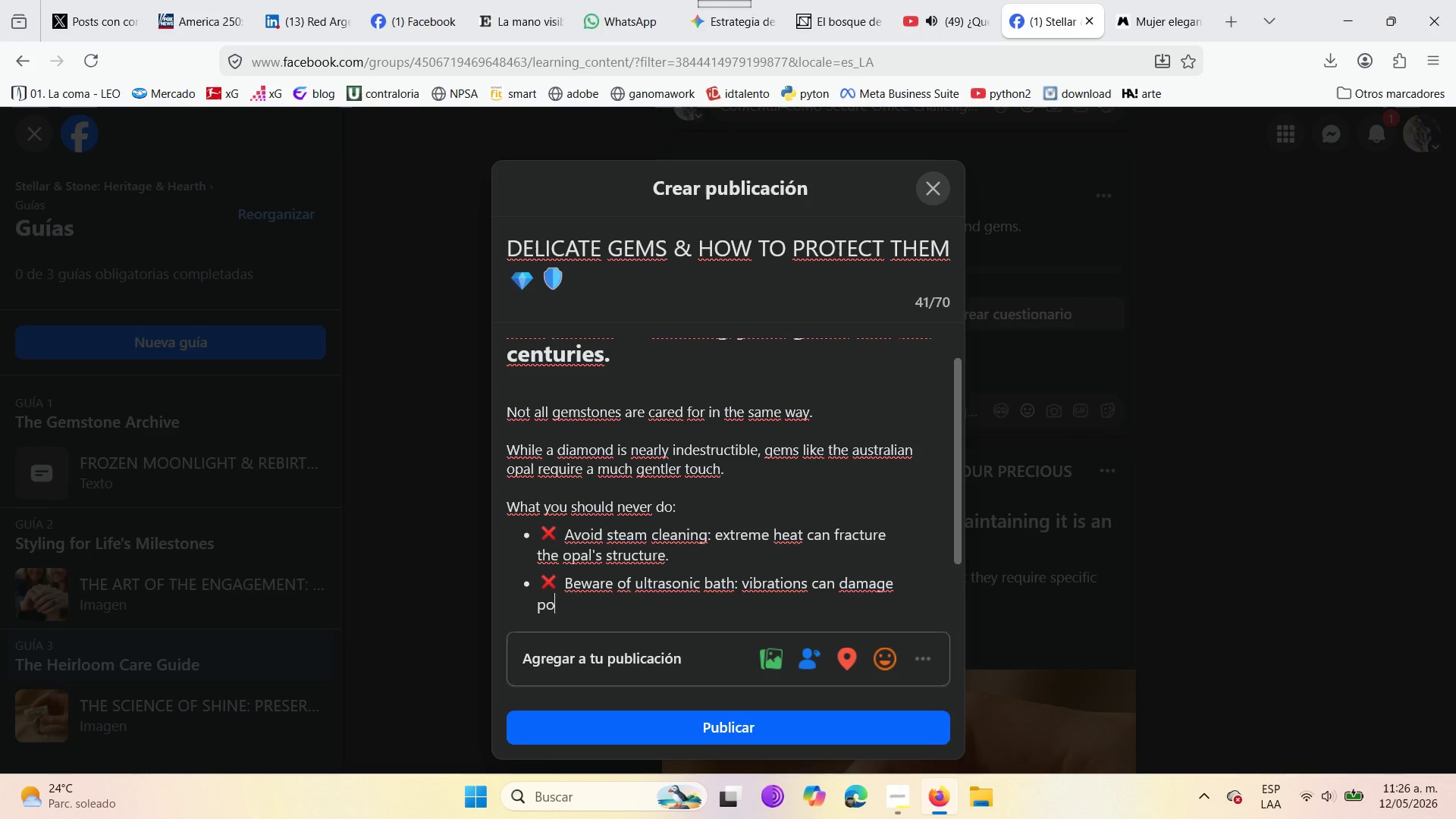 
type(ro)
 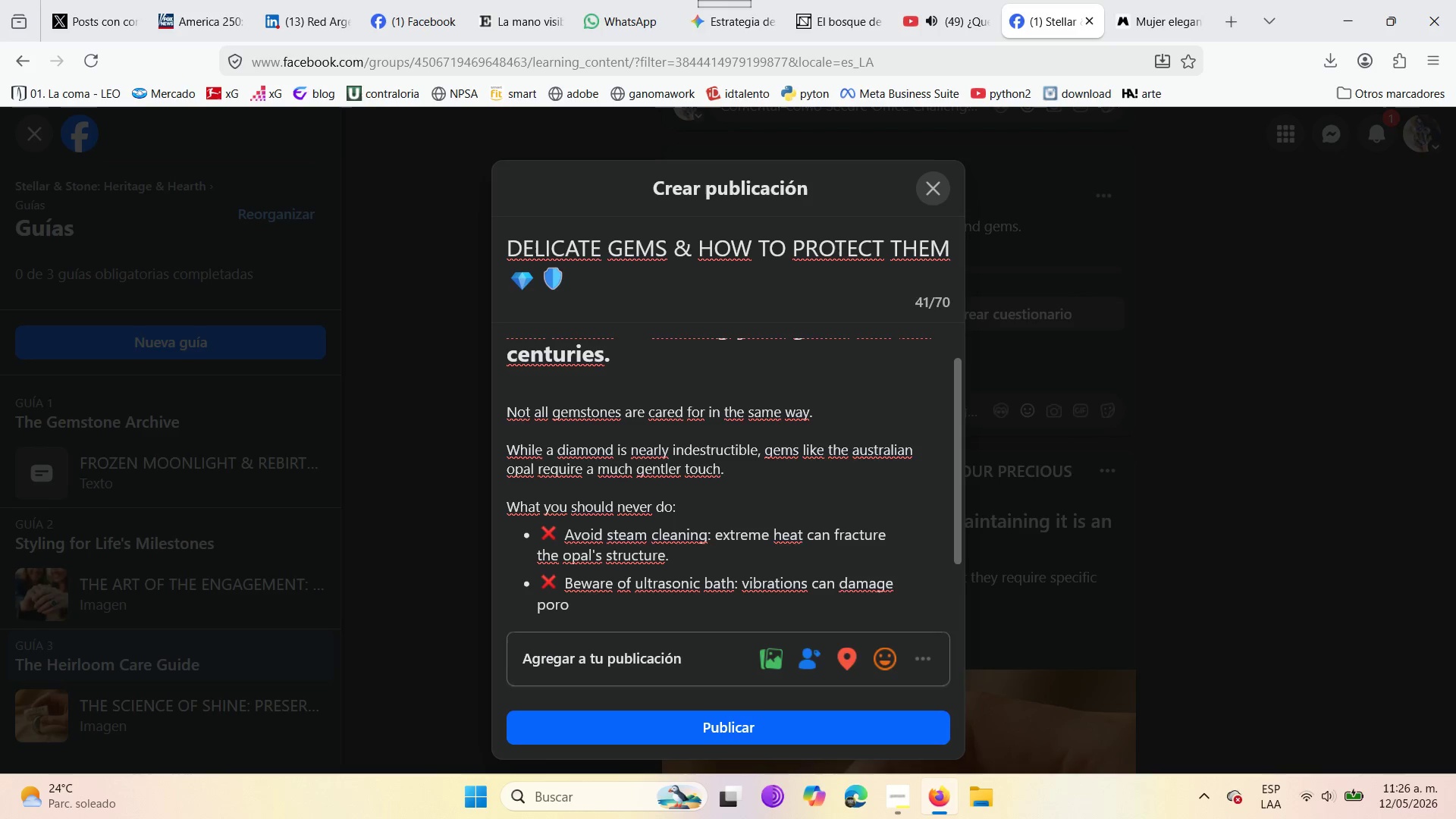 
type(us )
 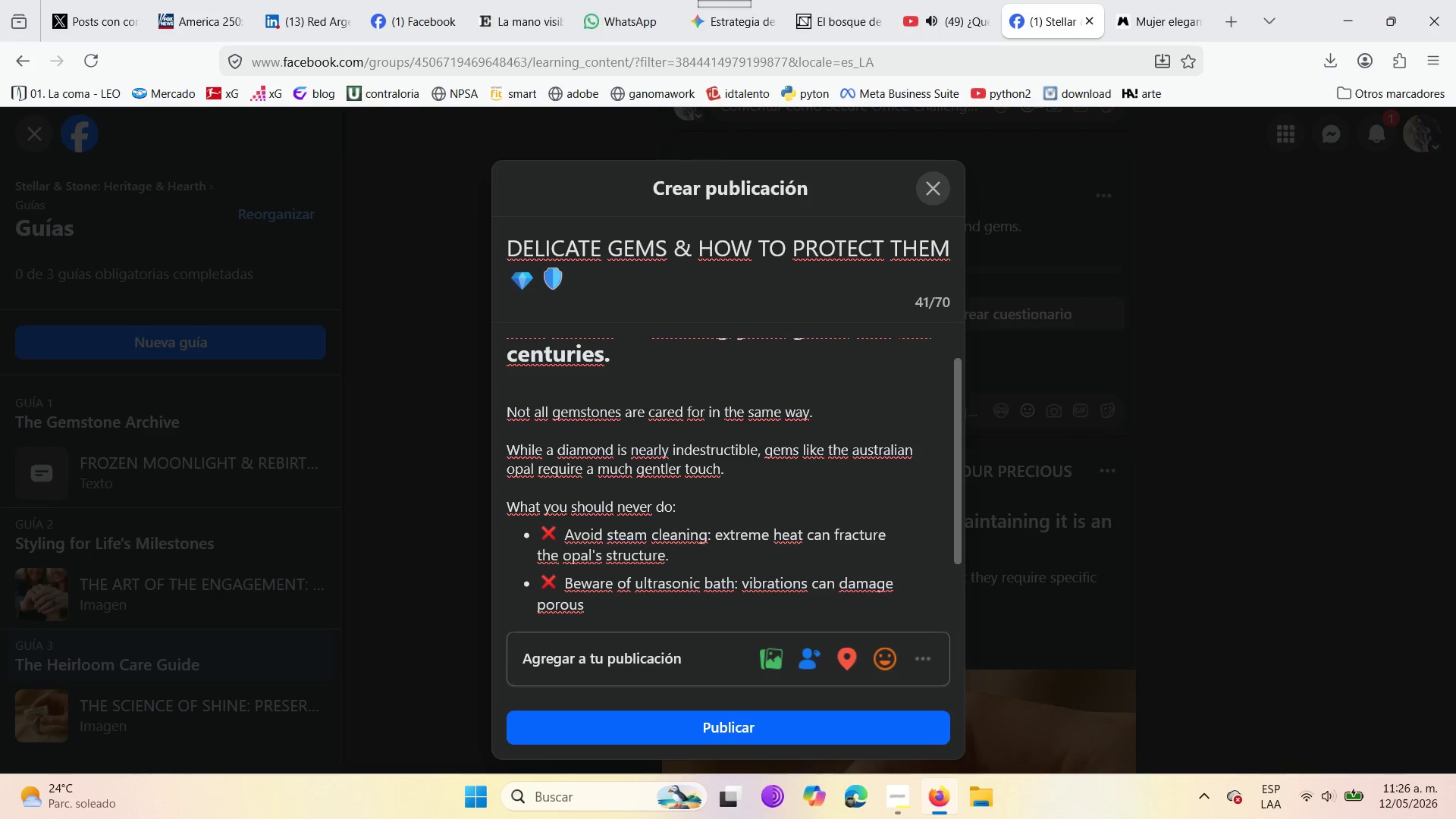 
type(stone )
key(Backspace)
type(s )
key(Backspace)
type(. )
 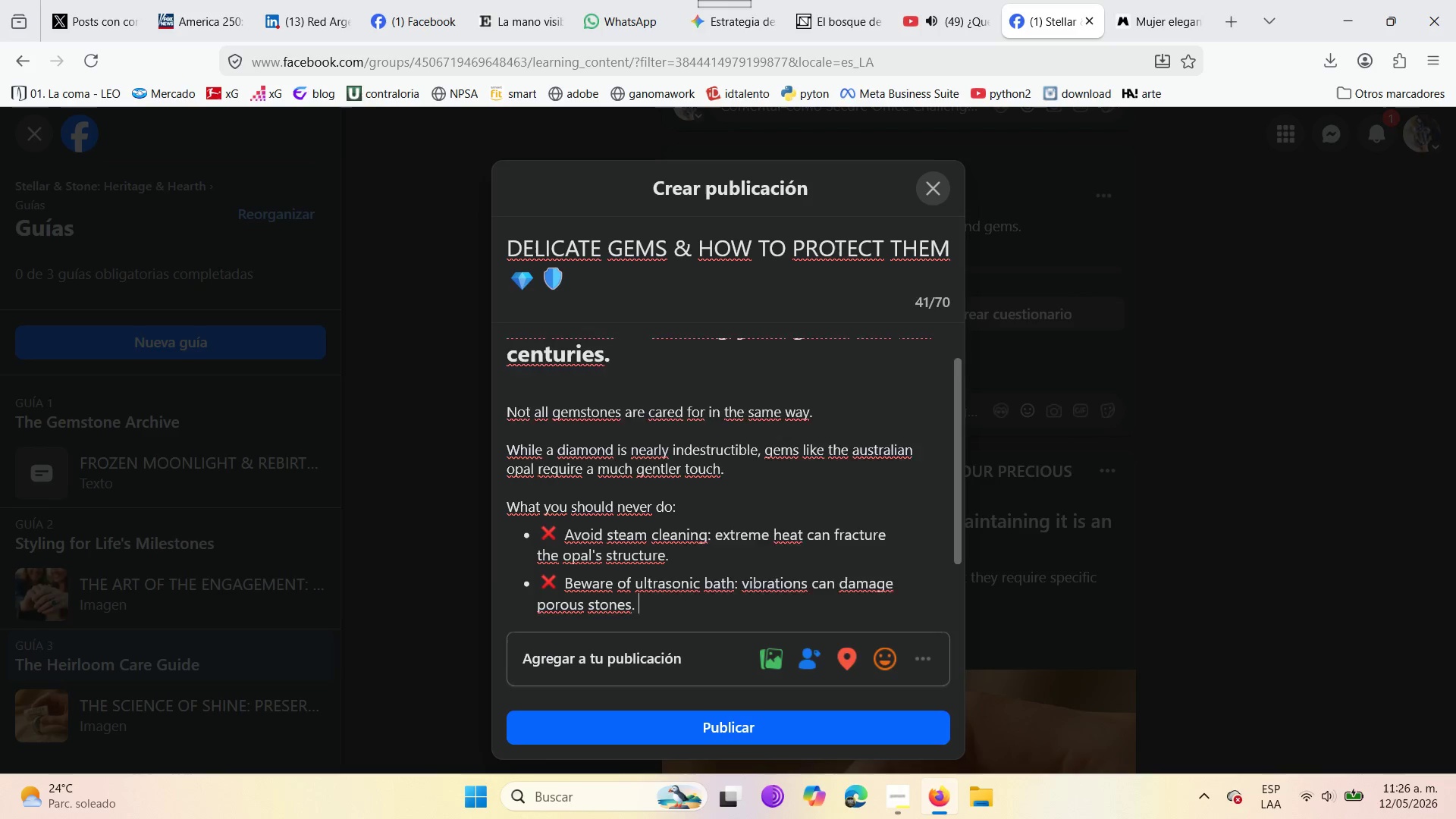 
key(Enter)
 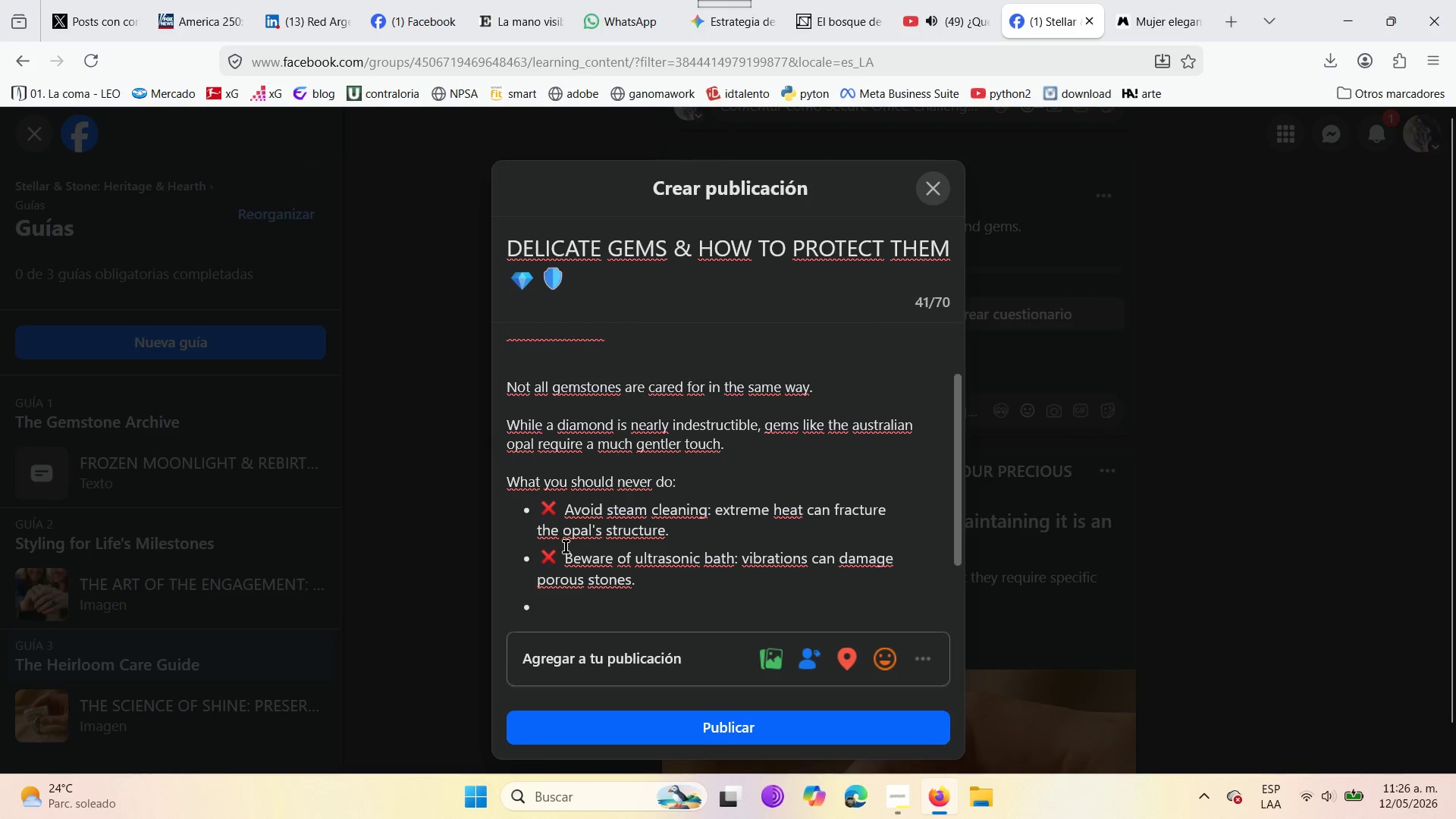 
left_click_drag(start_coordinate=[543, 555], to_coordinate=[563, 557])
 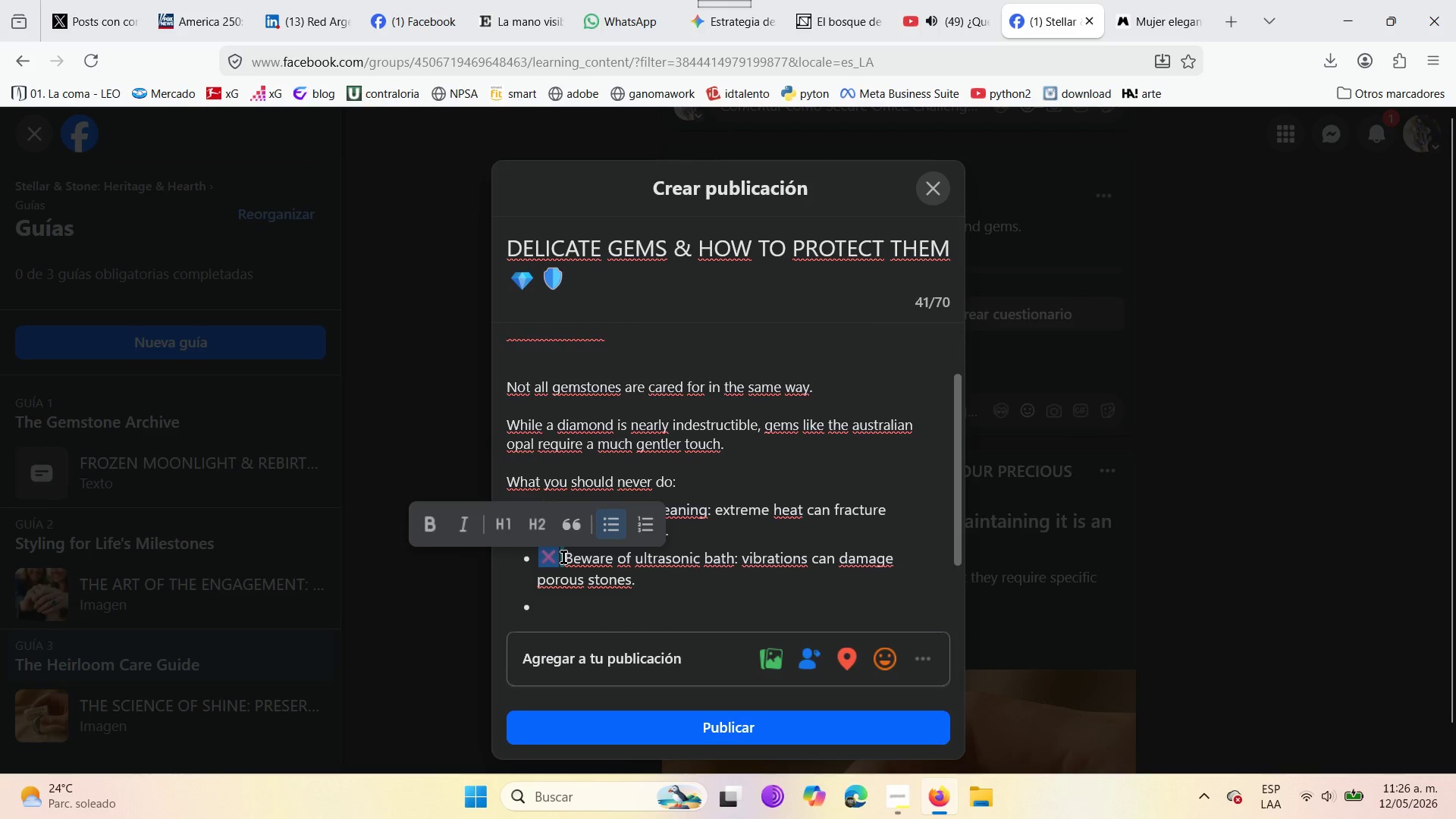 
key(Control+C)
 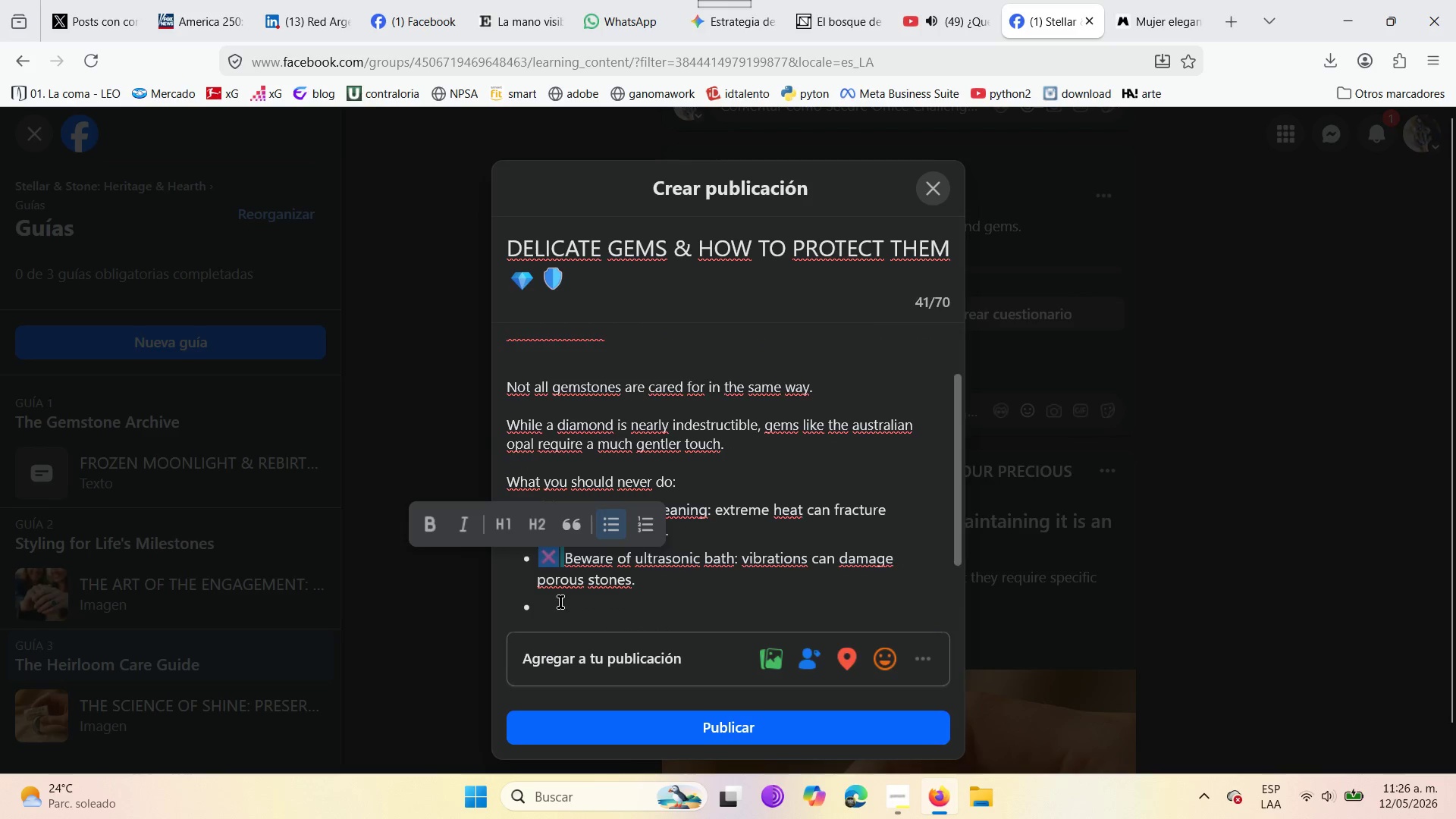 
left_click([560, 595])
 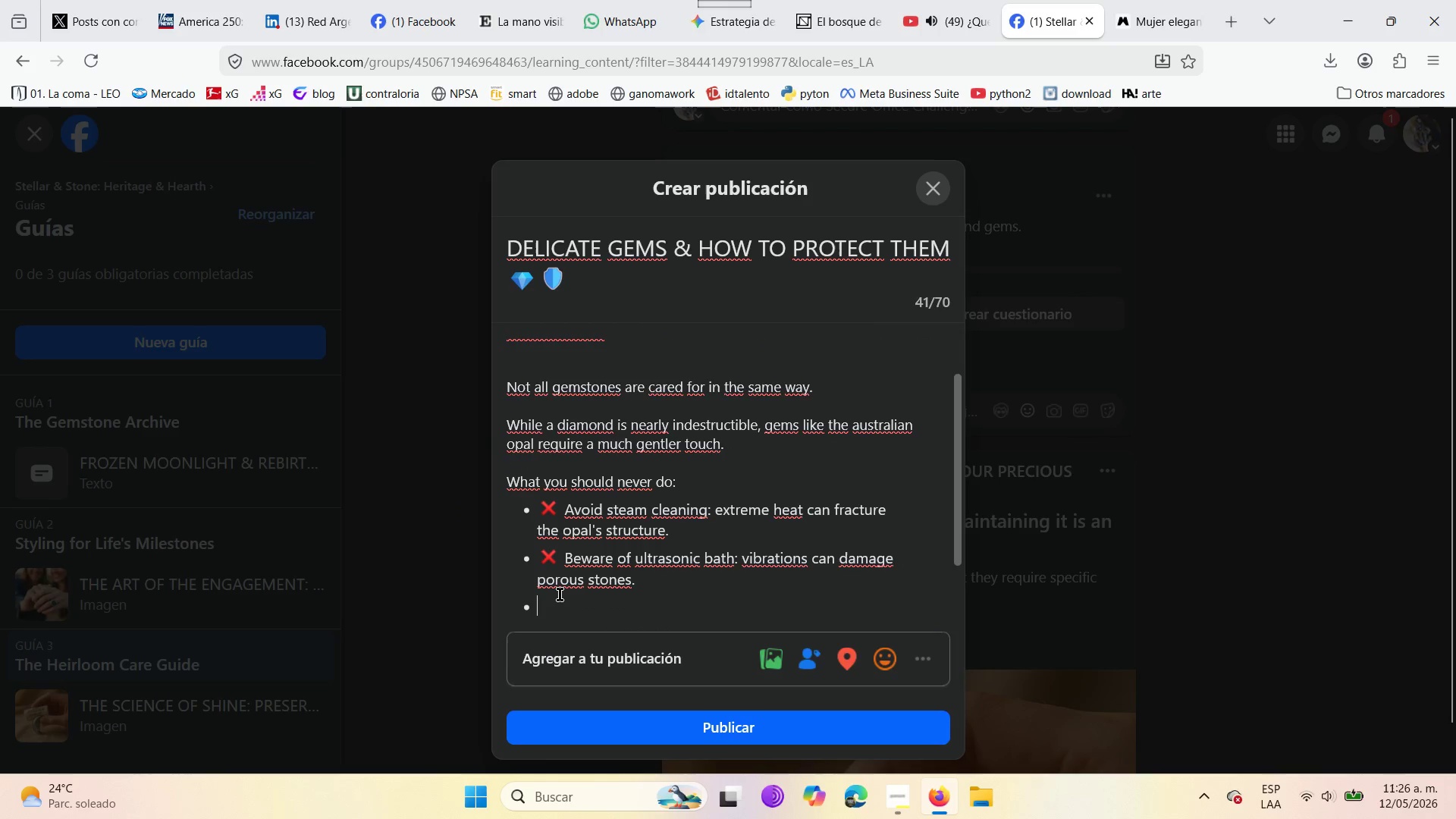 
key(Control+C)
 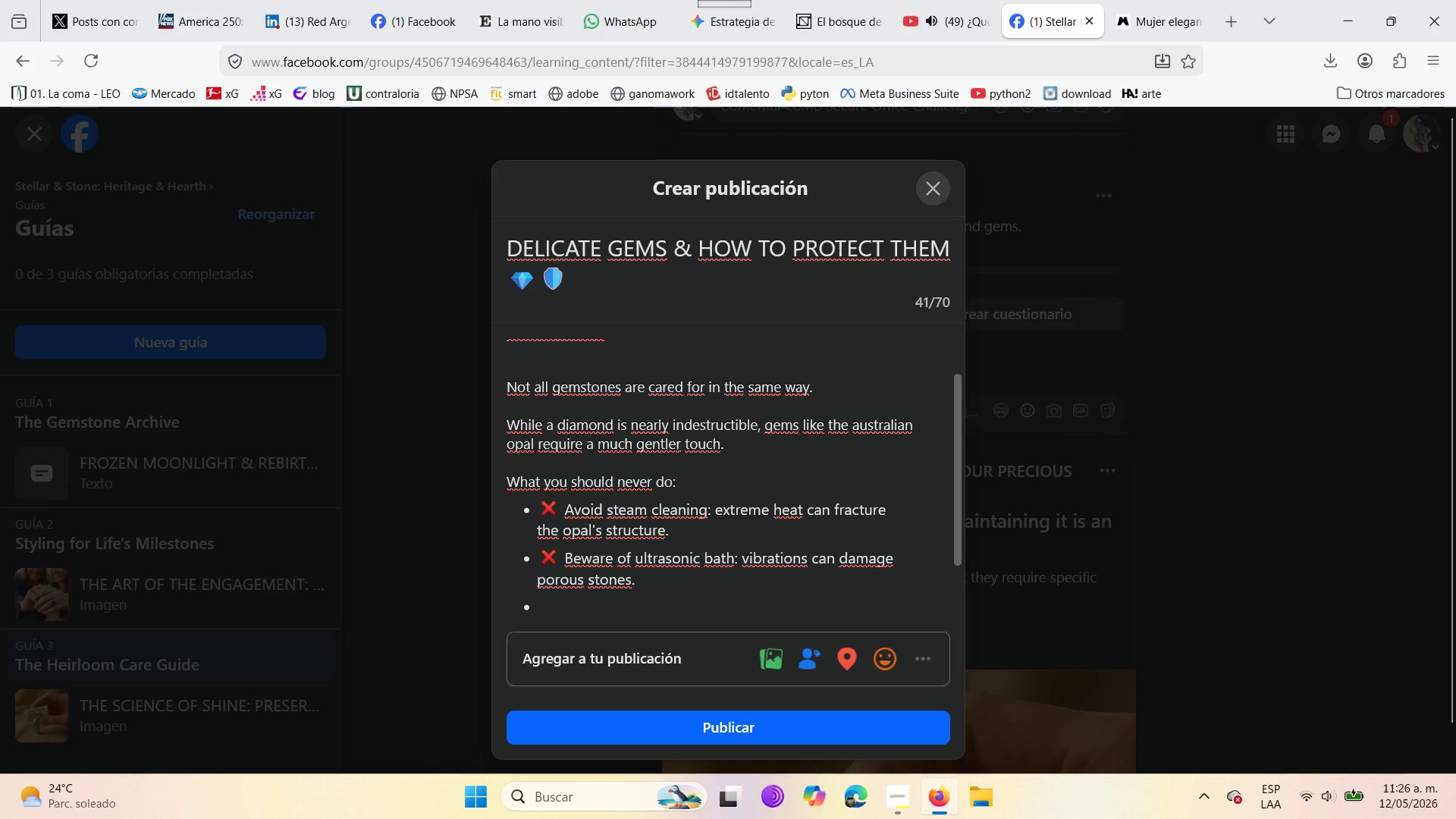 
key(Control+V)
 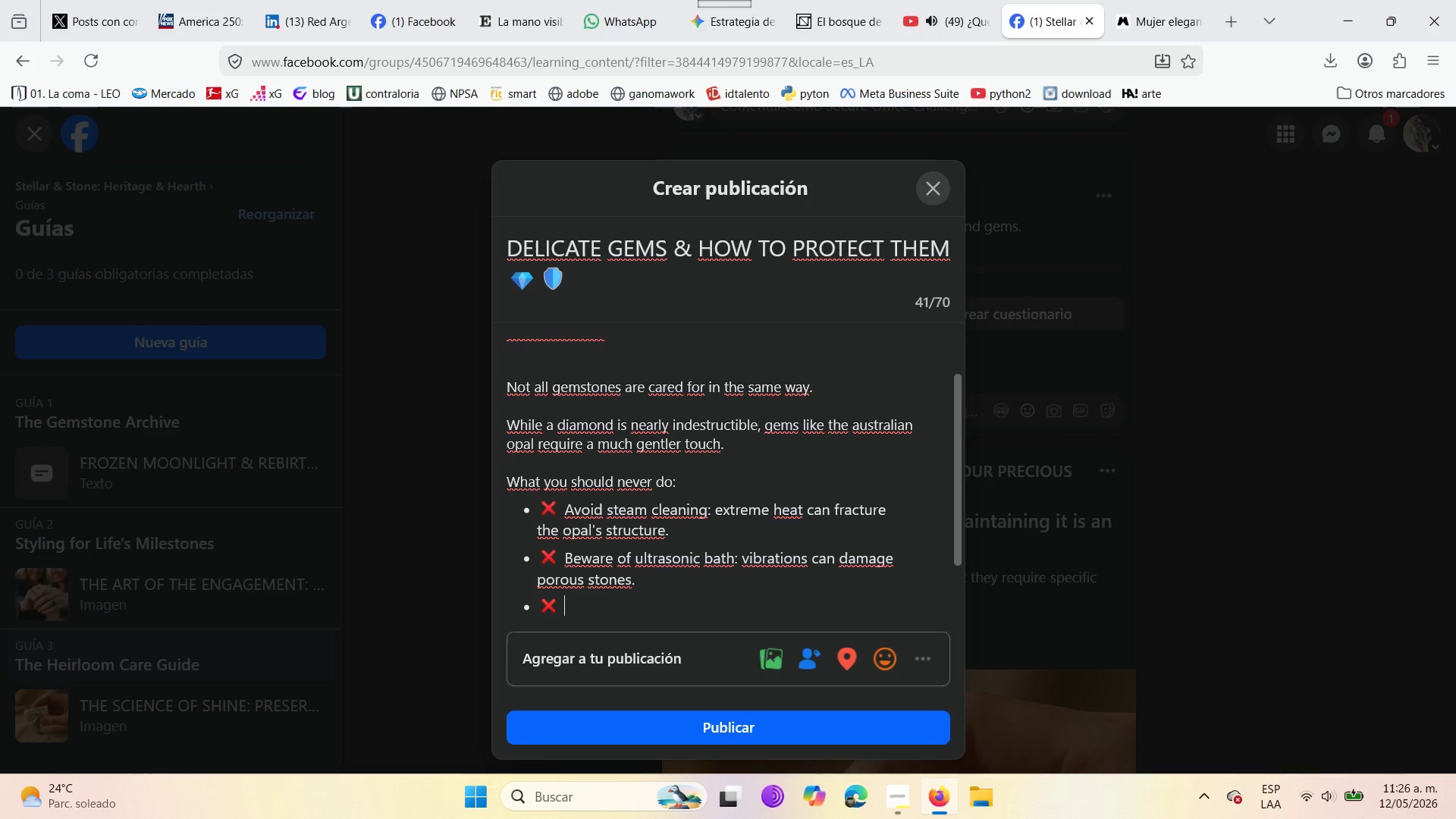 
type(Har)
 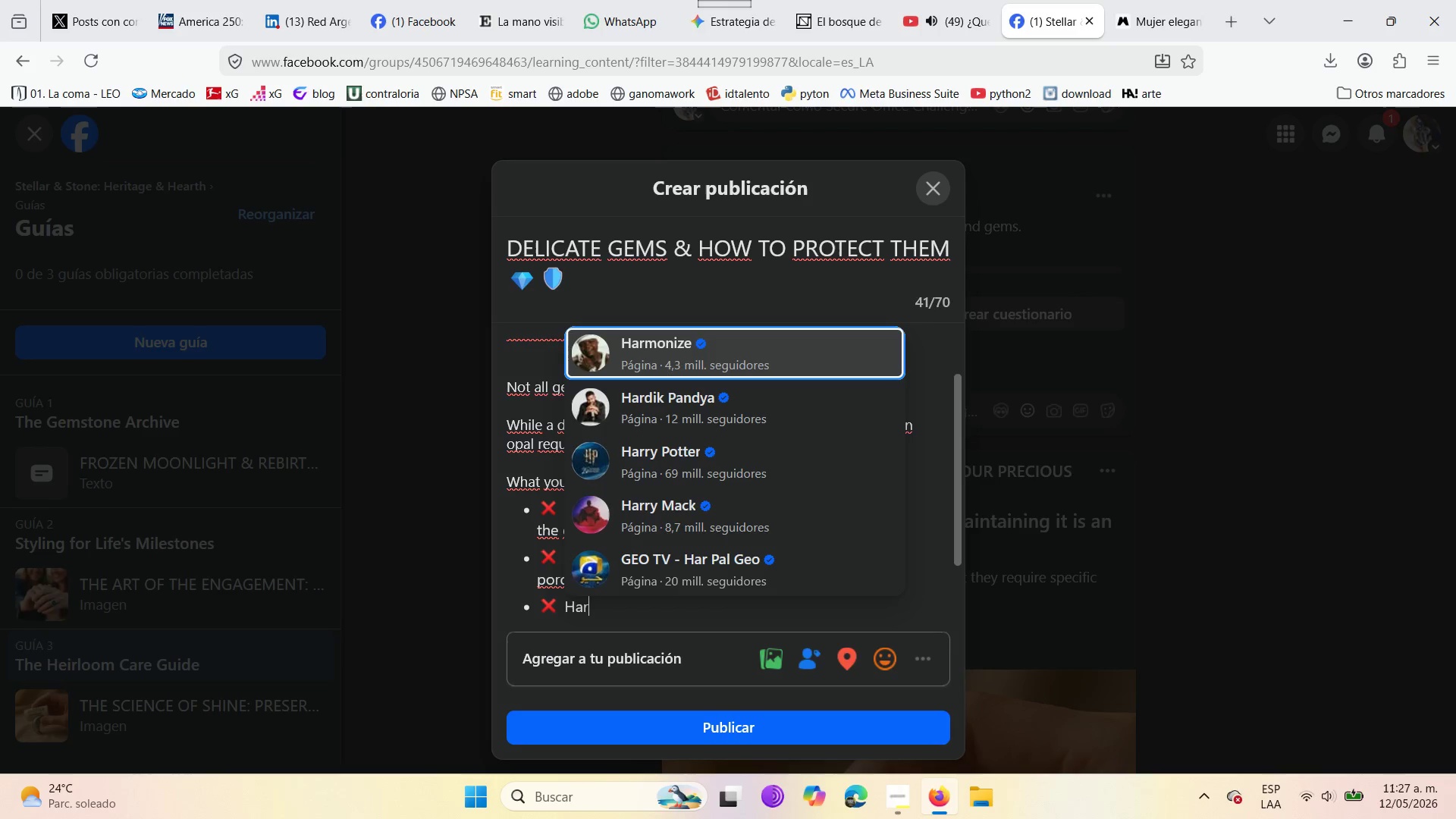 
wait(7.28)
 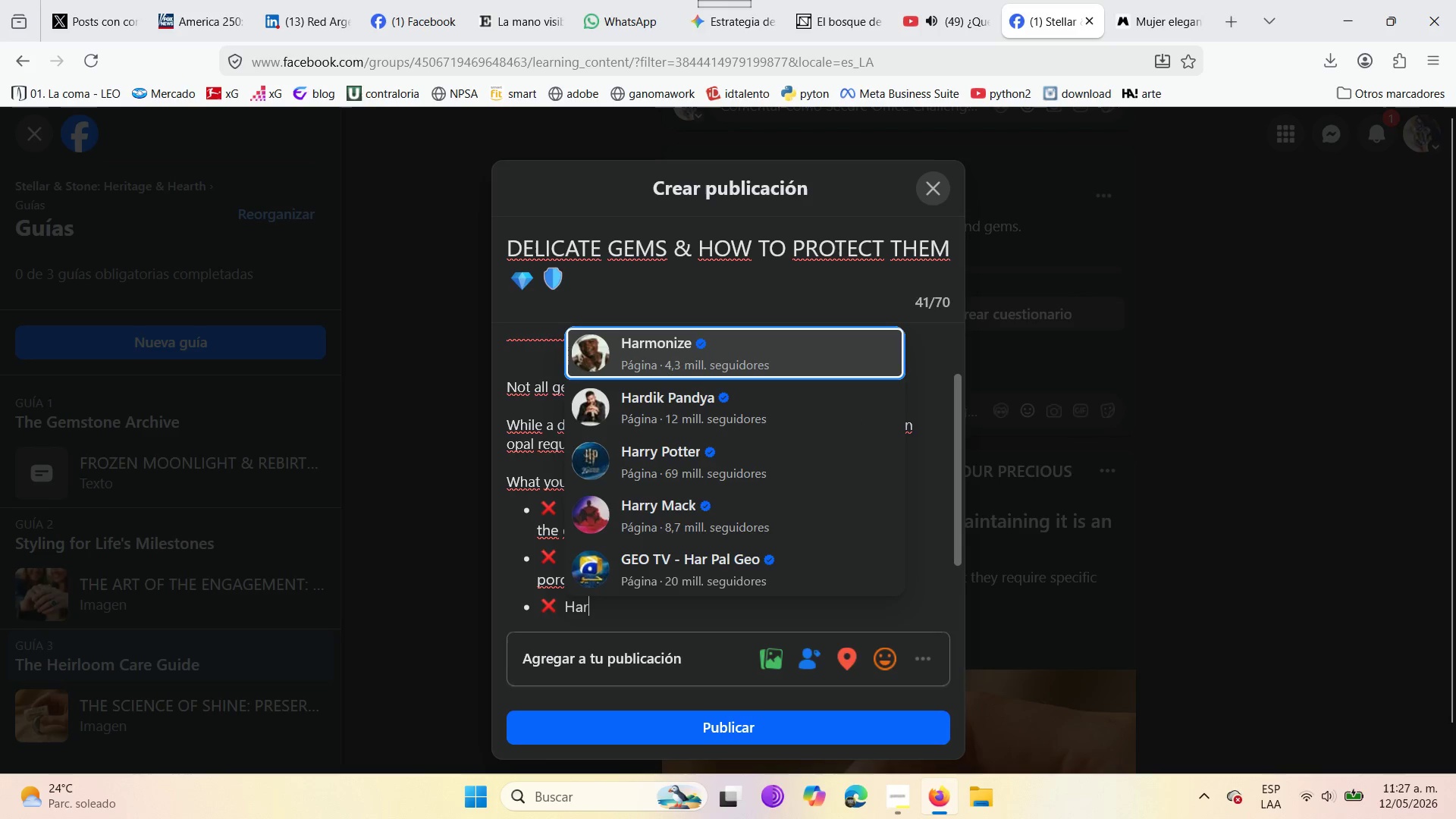 
type(sh chemical )
key(Backspace)
type(s )
 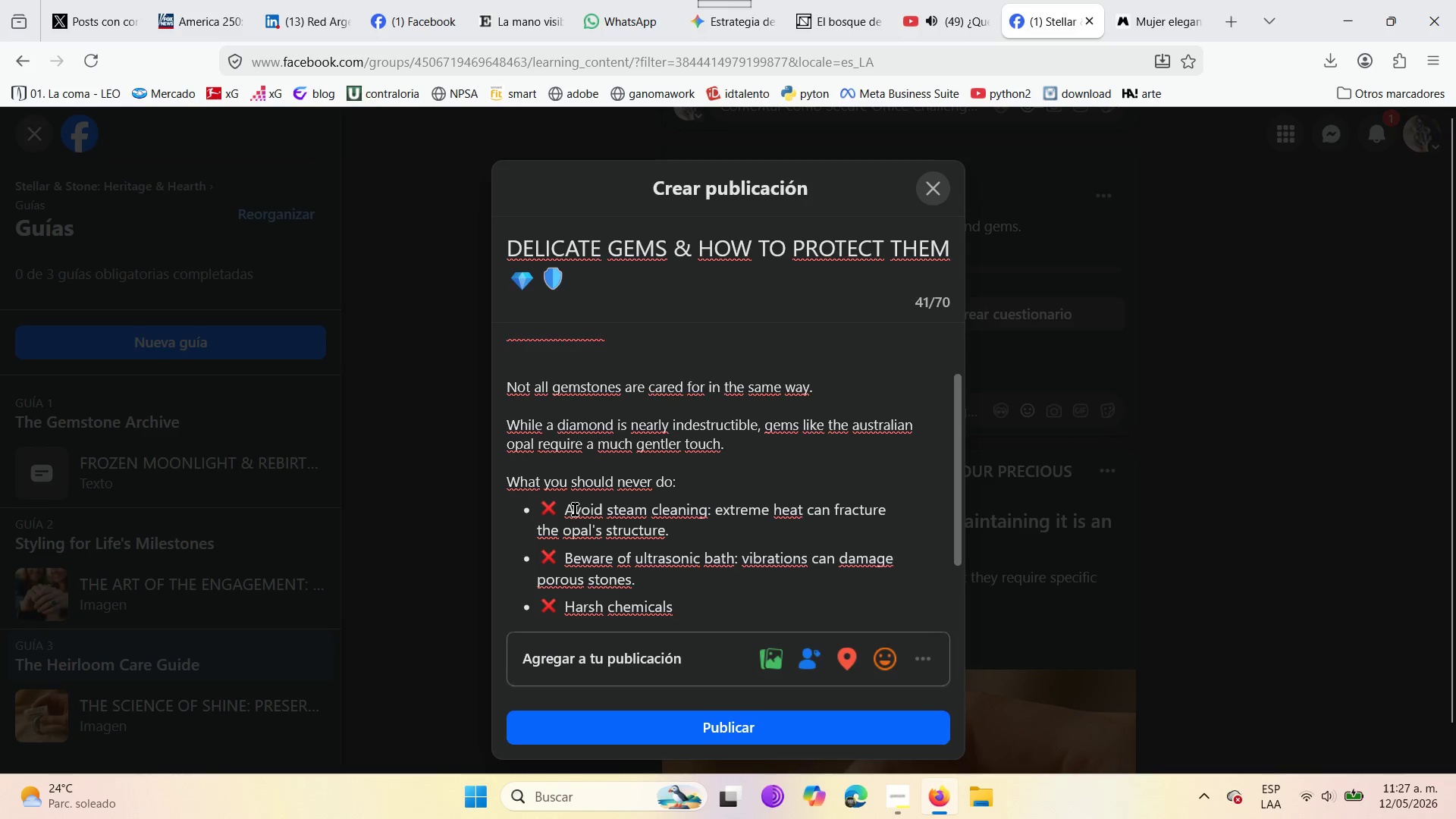 
wait(5.22)
 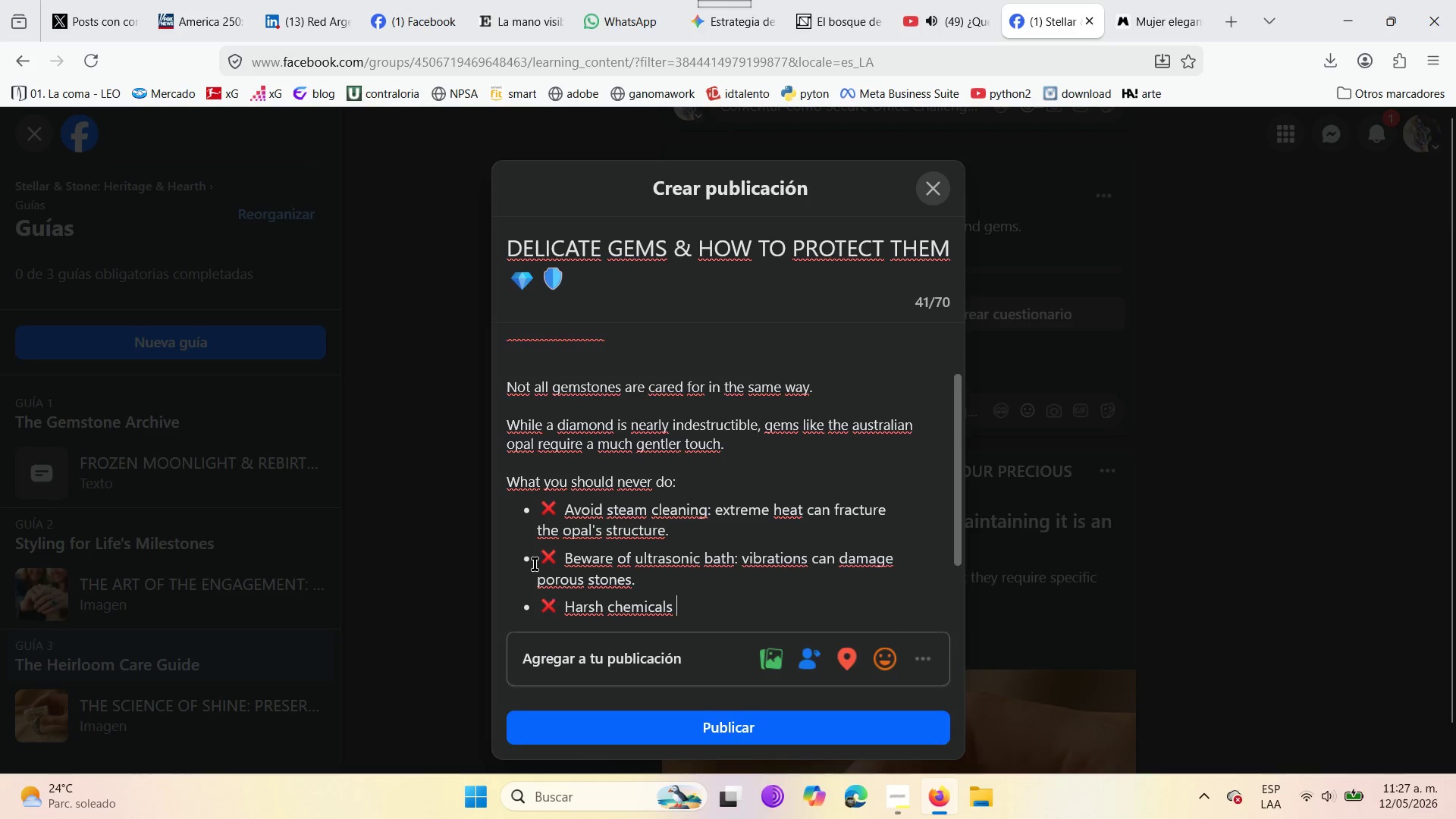 
left_click_drag(start_coordinate=[564, 513], to_coordinate=[709, 513])
 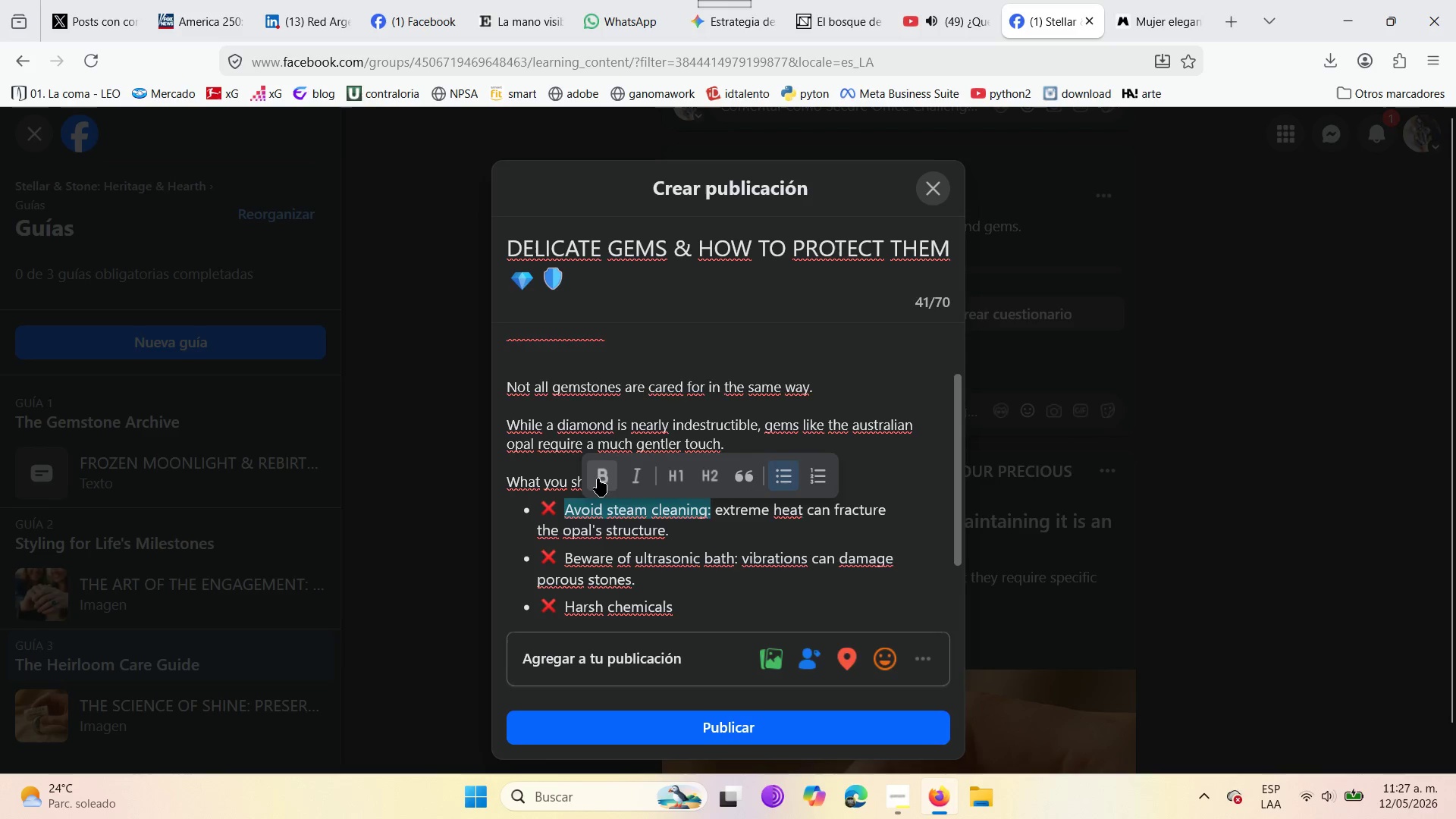 
left_click([595, 479])
 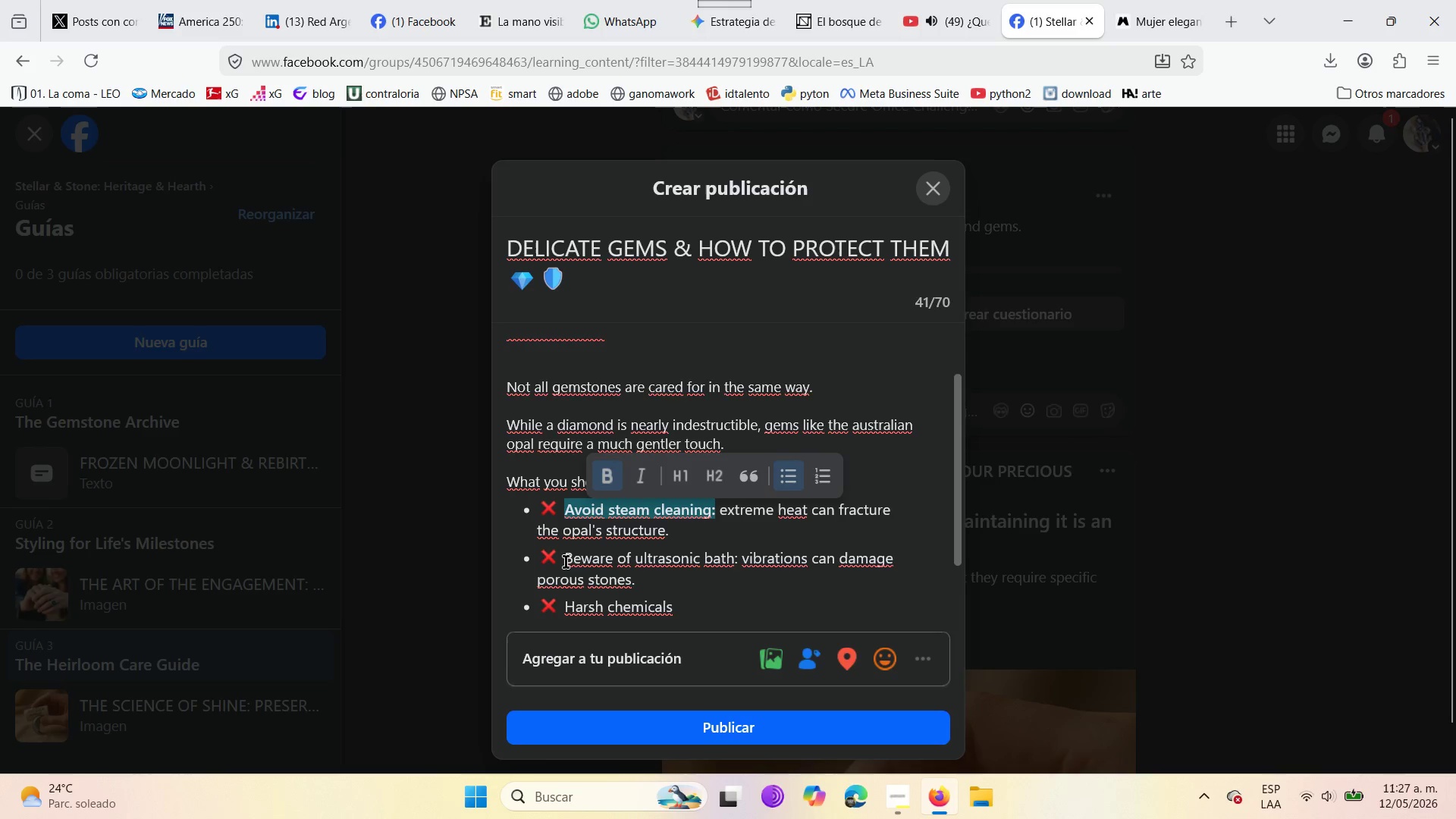 
left_click_drag(start_coordinate=[565, 560], to_coordinate=[734, 563])
 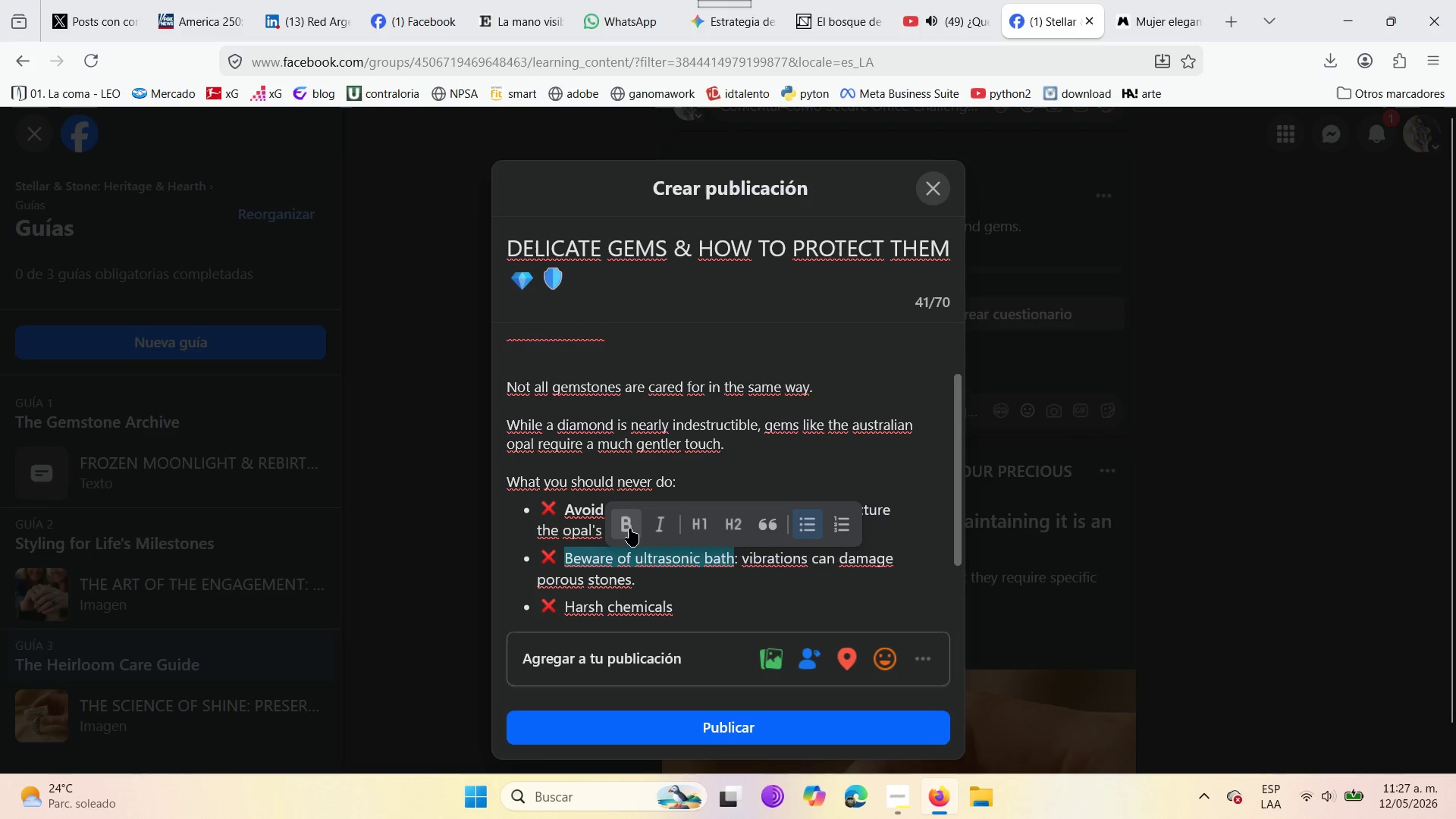 
left_click([625, 526])
 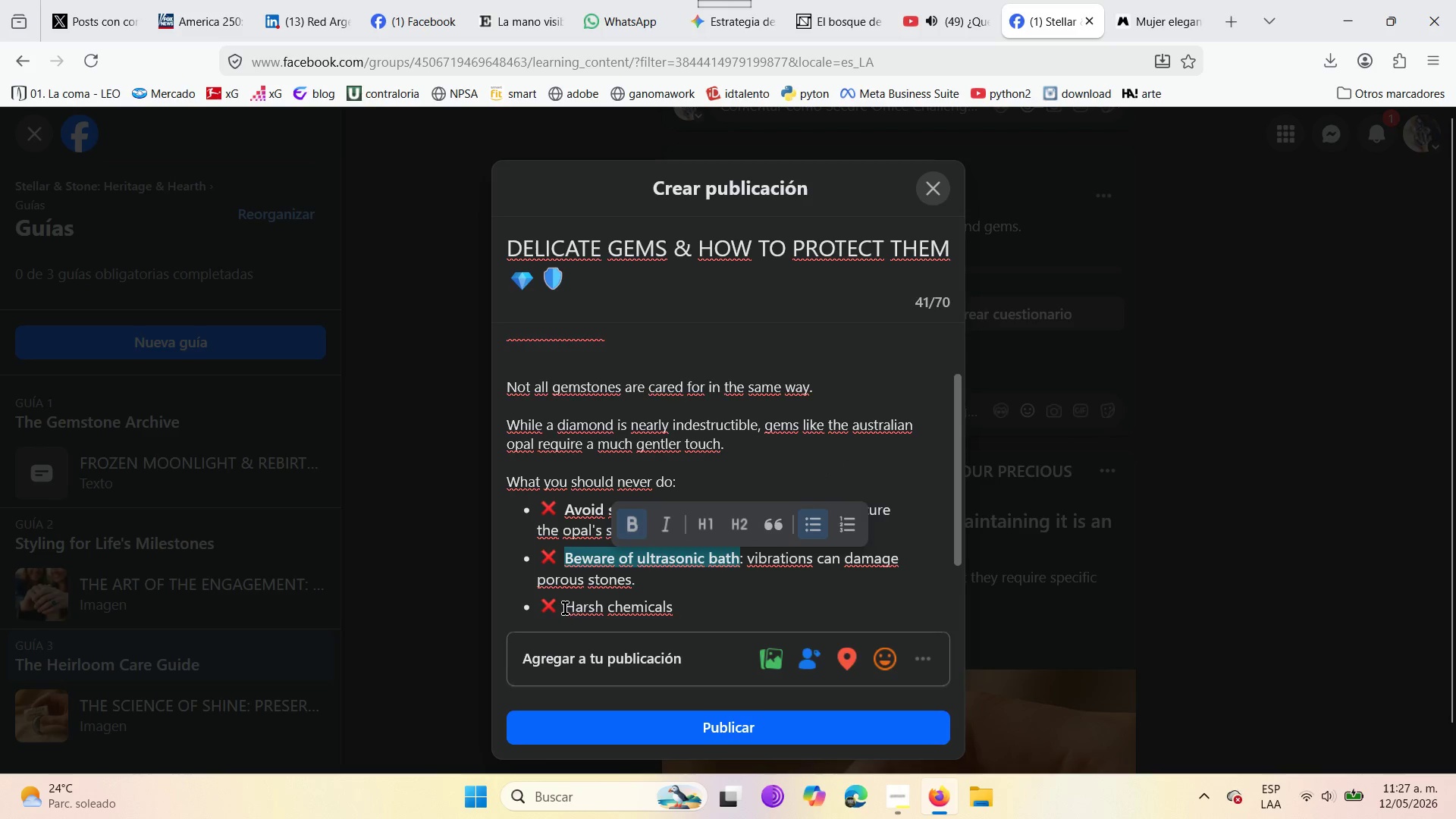 
left_click_drag(start_coordinate=[565, 608], to_coordinate=[678, 611])
 